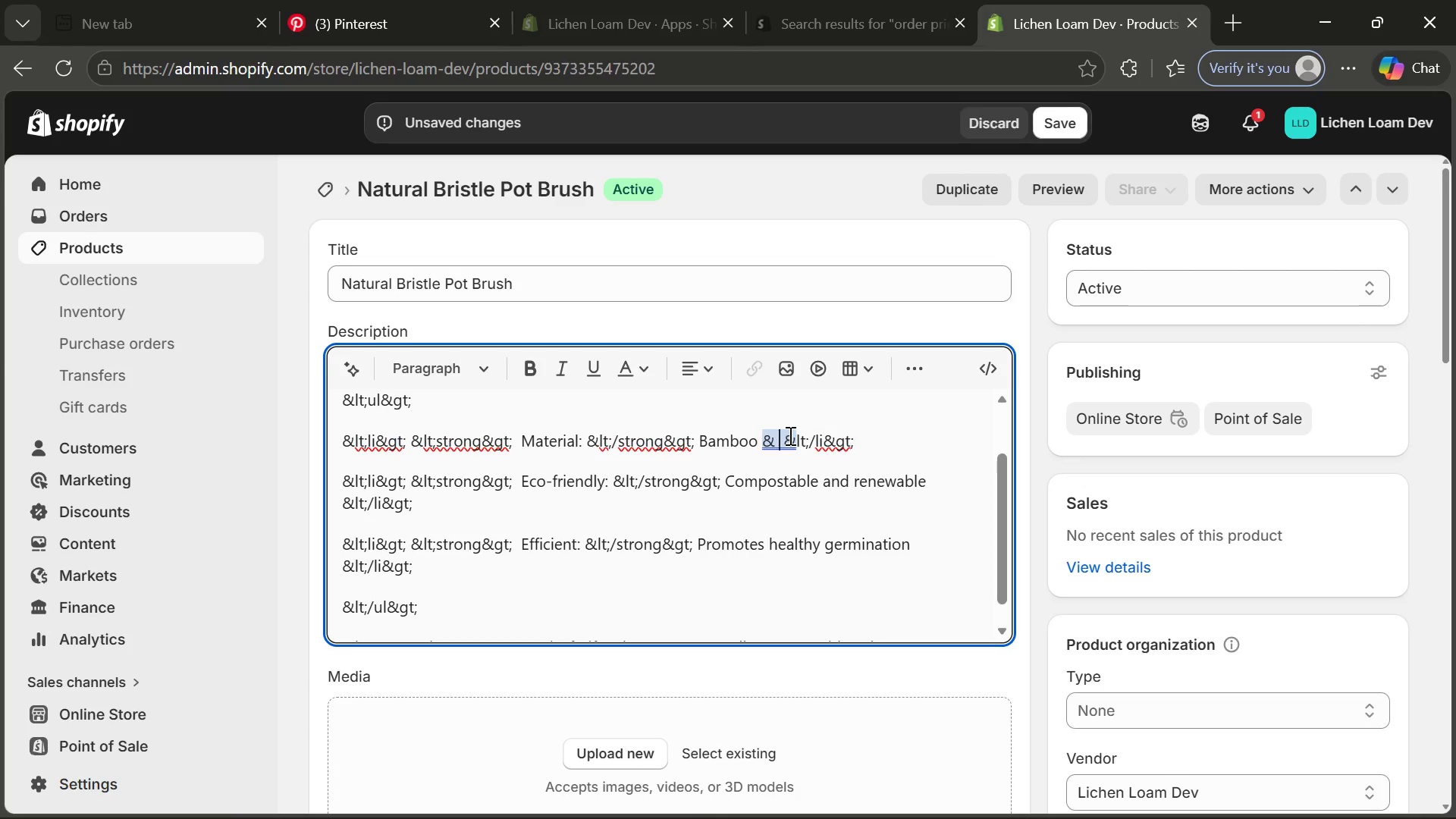 
key(Control+N)
 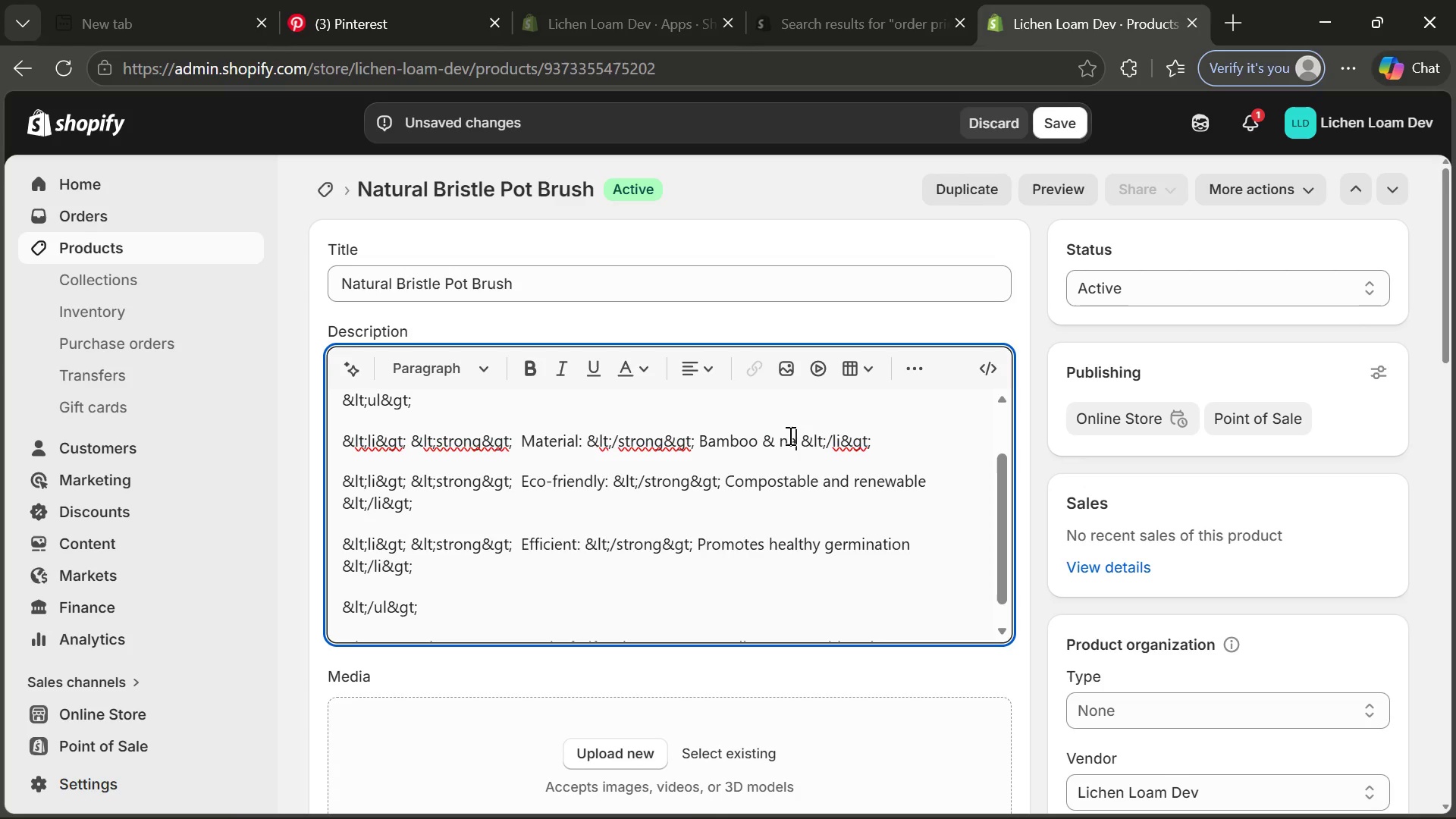 
key(Control+A)
 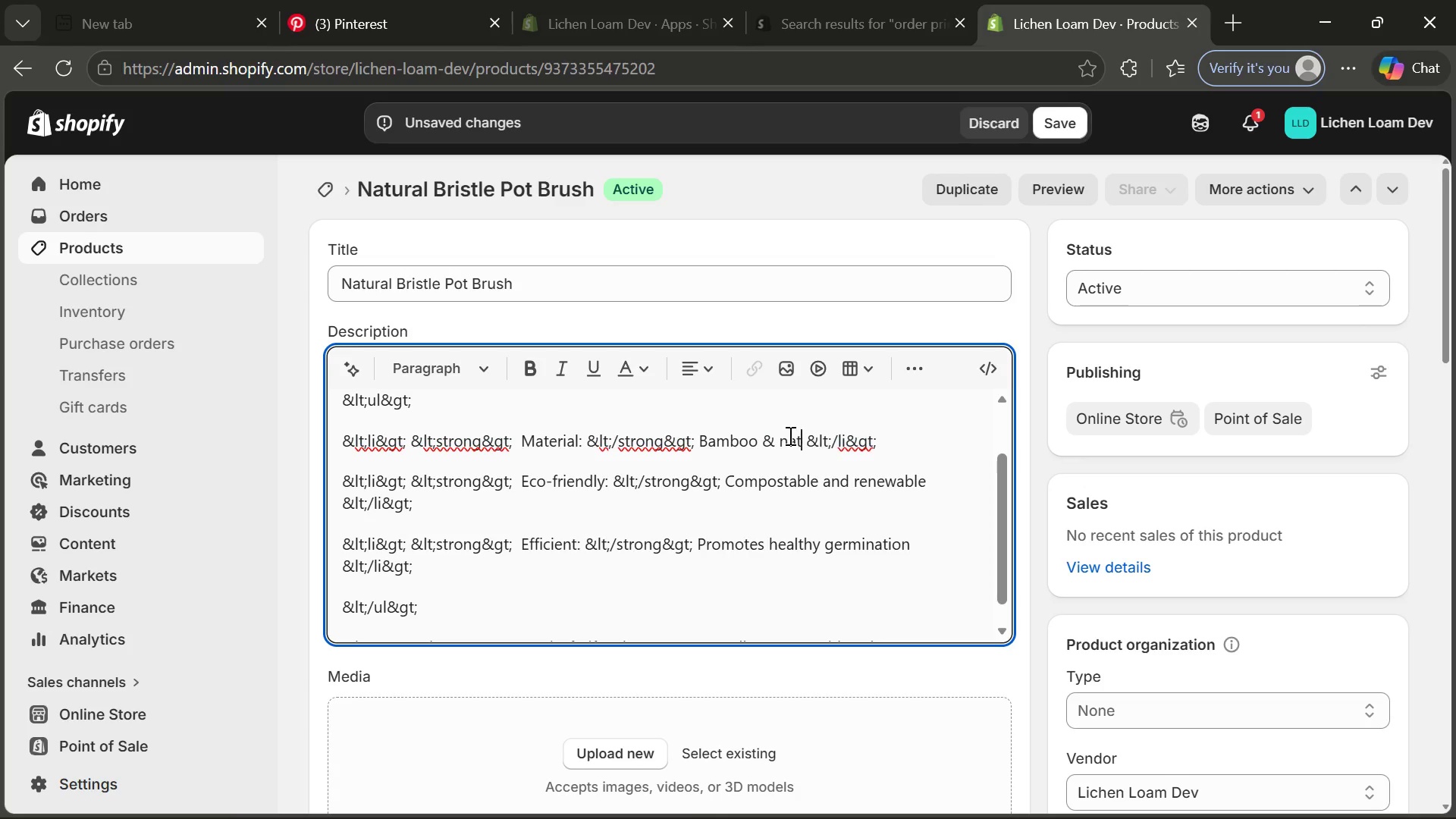 
key(Control+T)
 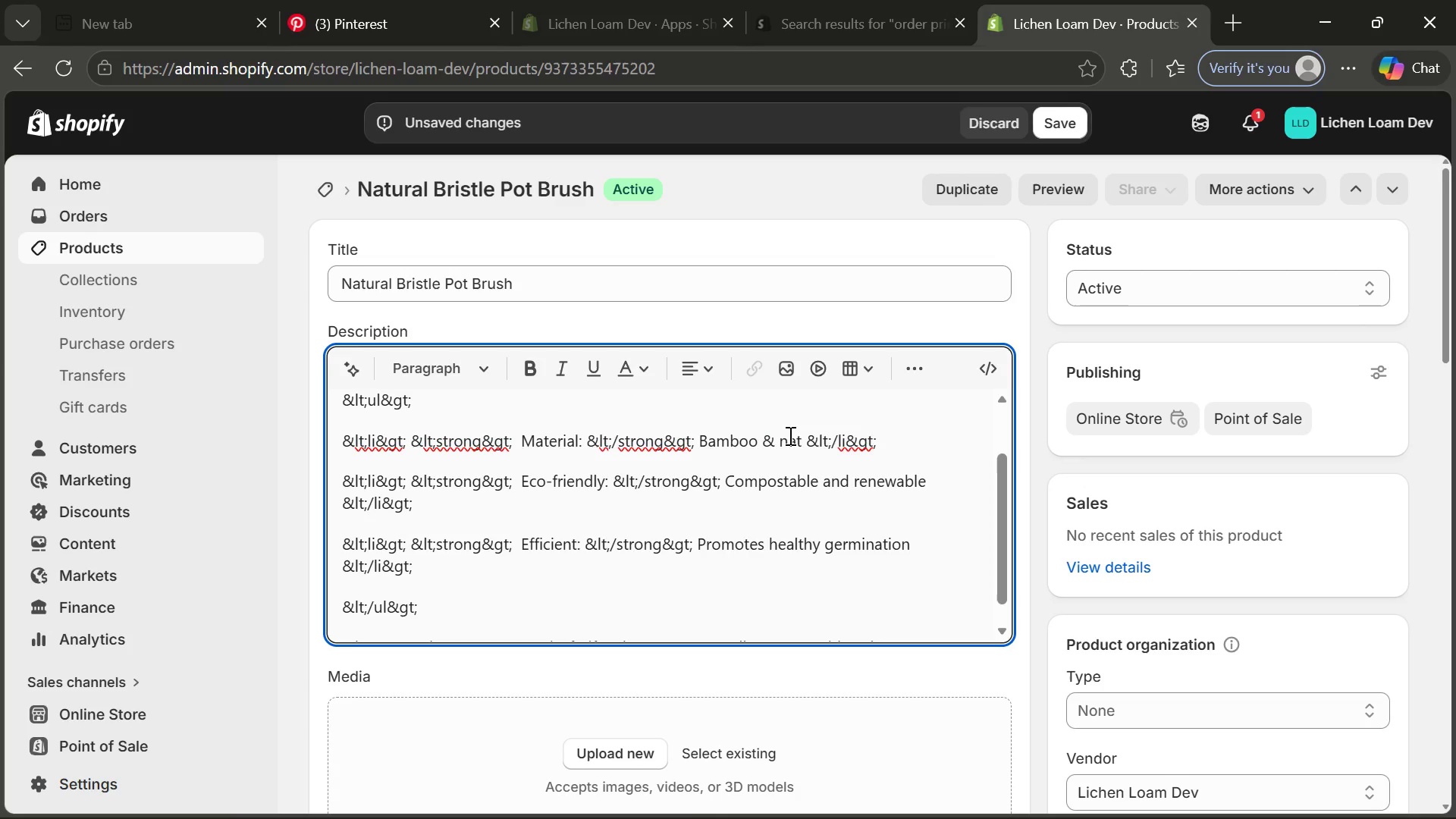 
type(ursl)
key(Backspace)
key(Backspace)
type(al fibers)
 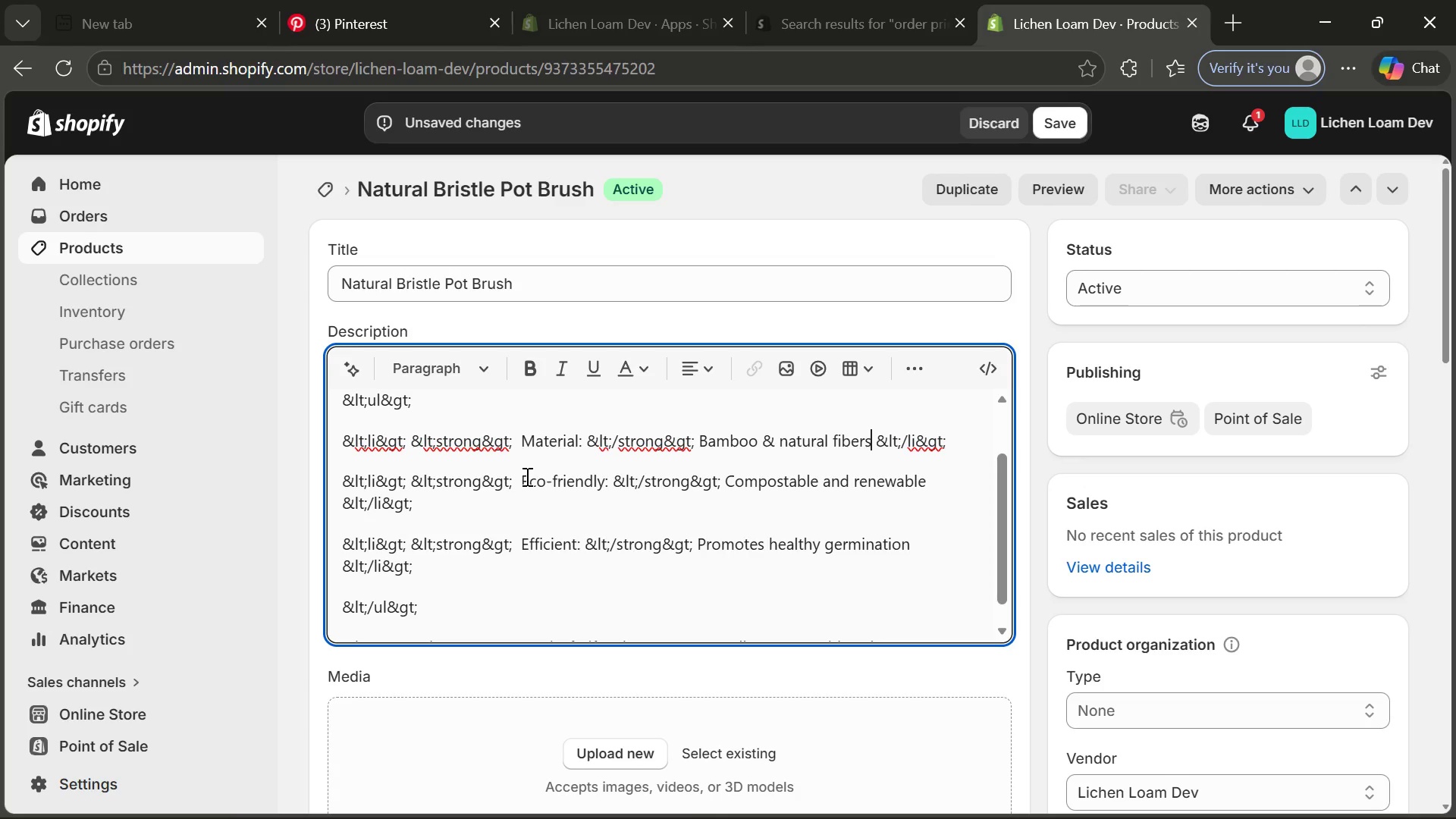 
wait(5.91)
 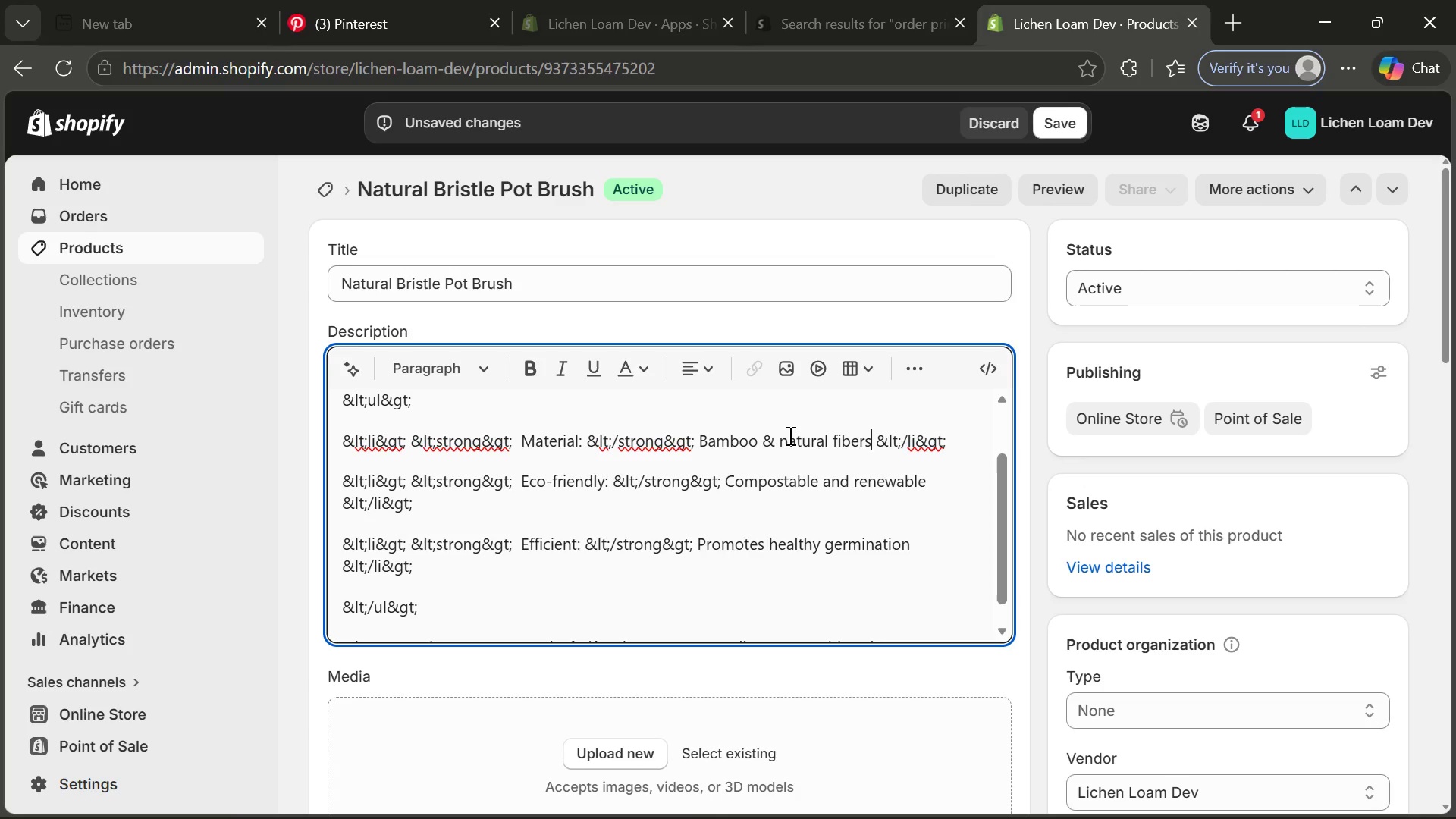 
left_click([526, 476])
 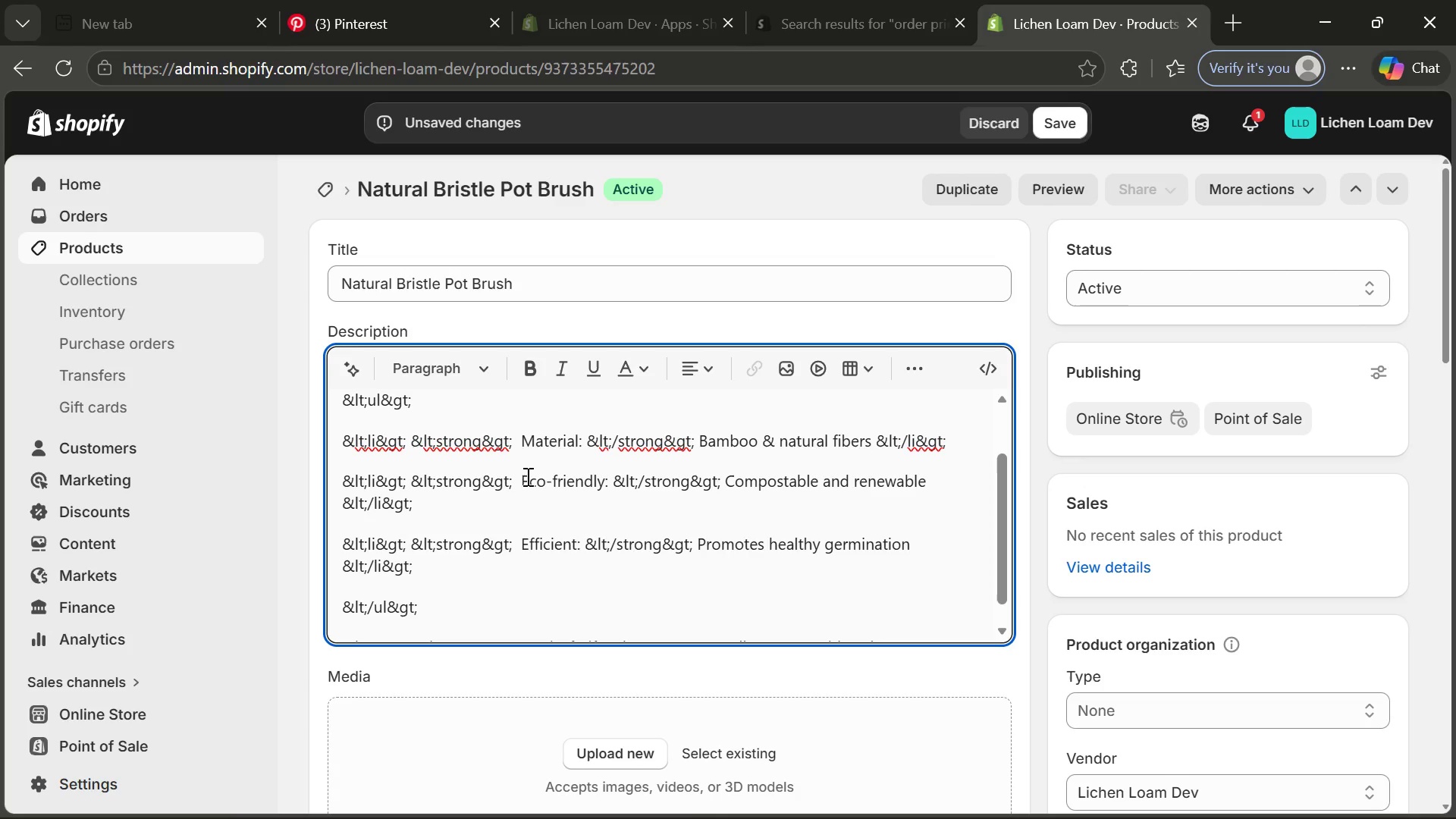 
double_click([526, 476])
 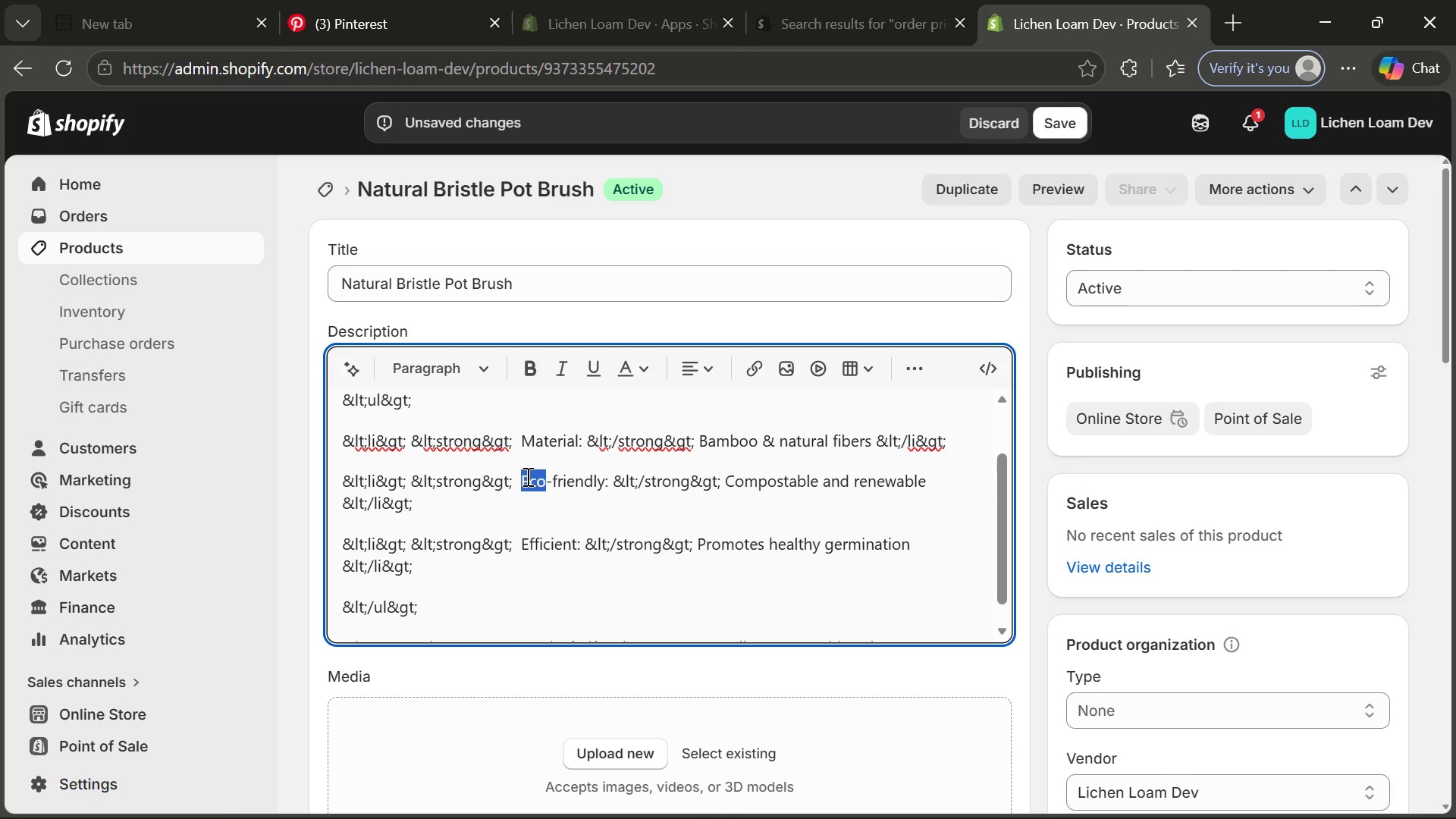 
type(olastic)
 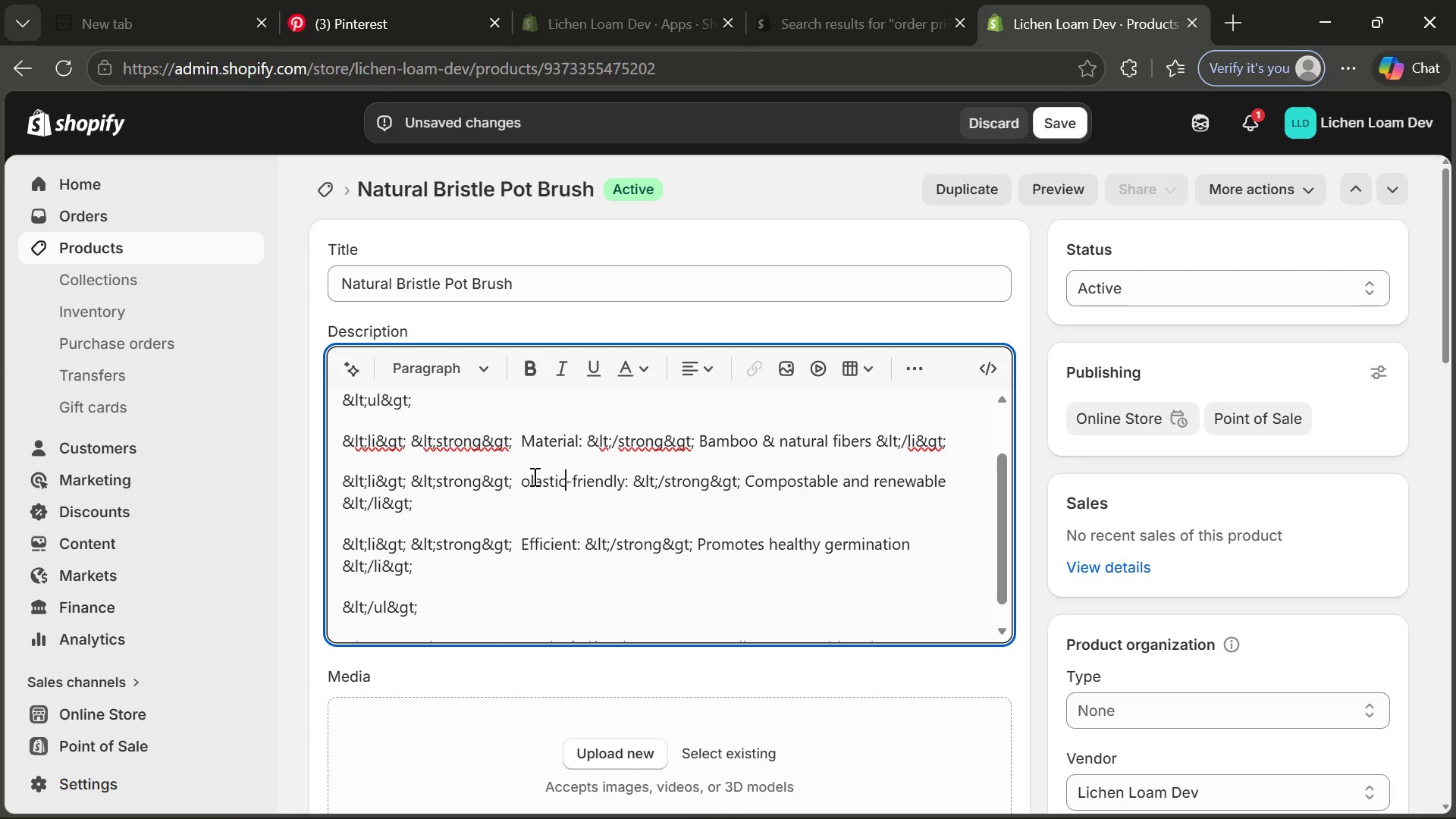 
left_click([529, 474])
 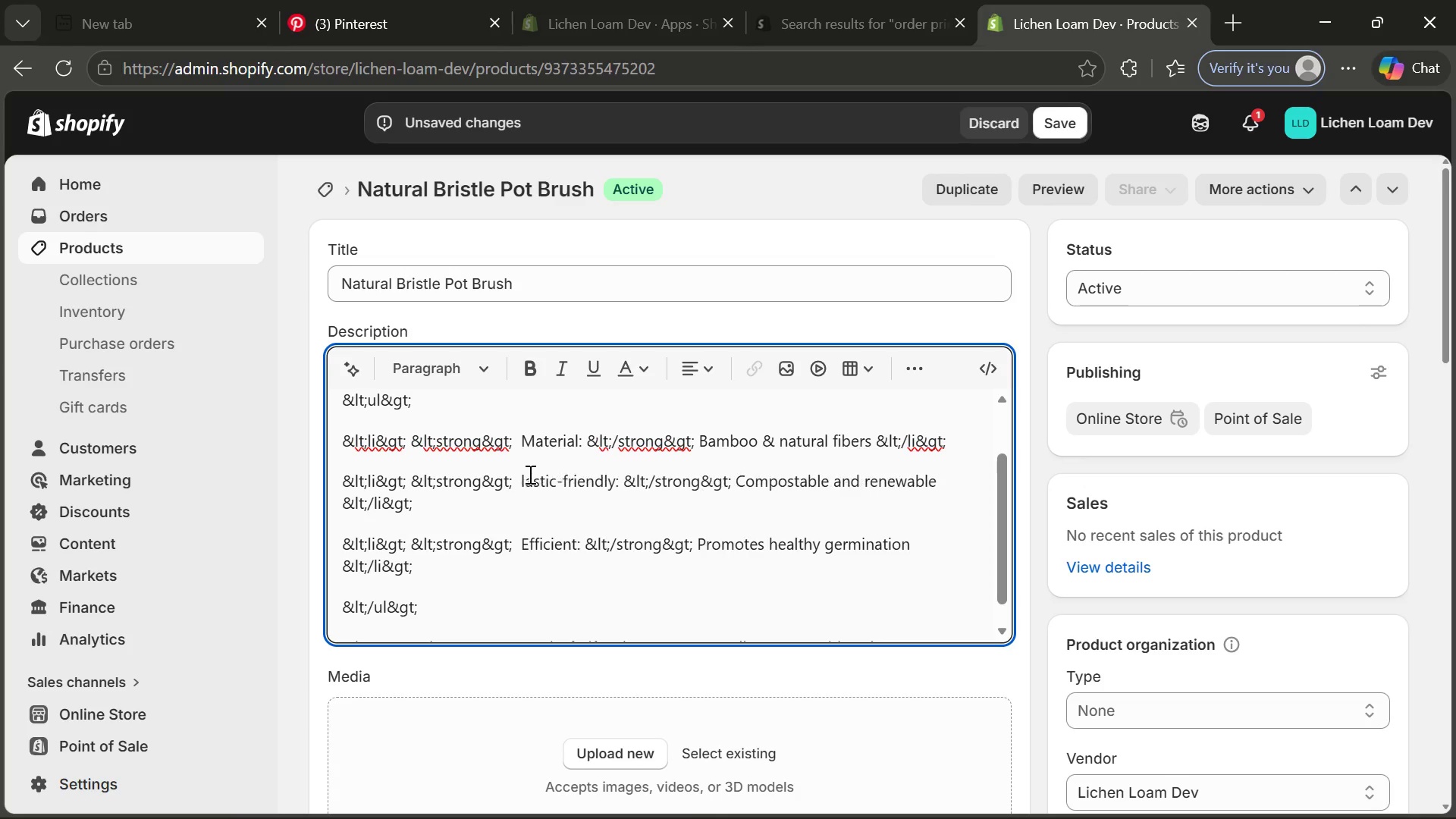 
key(Backspace)
 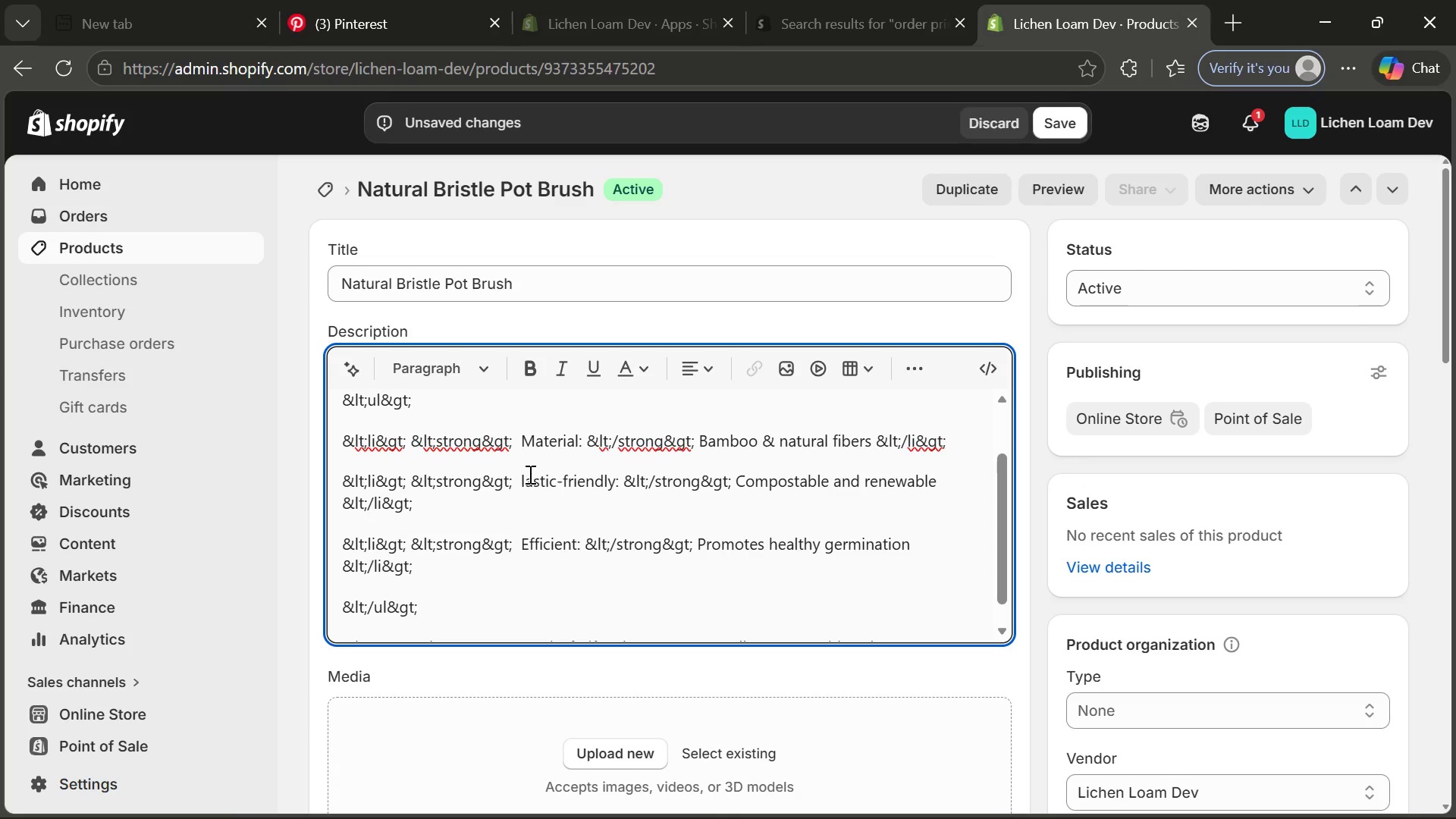 
key(CapsLock)
 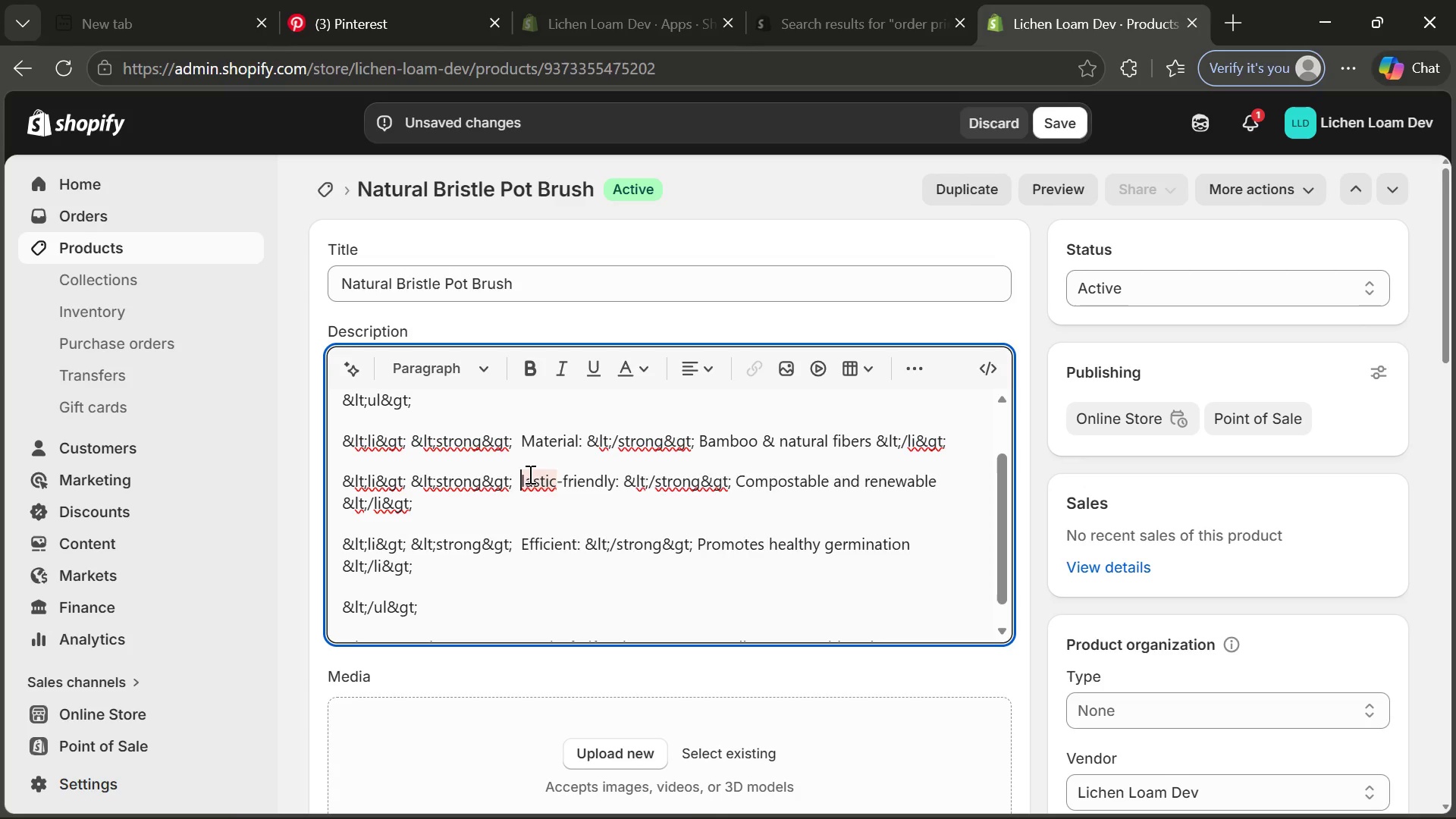 
key(P)
 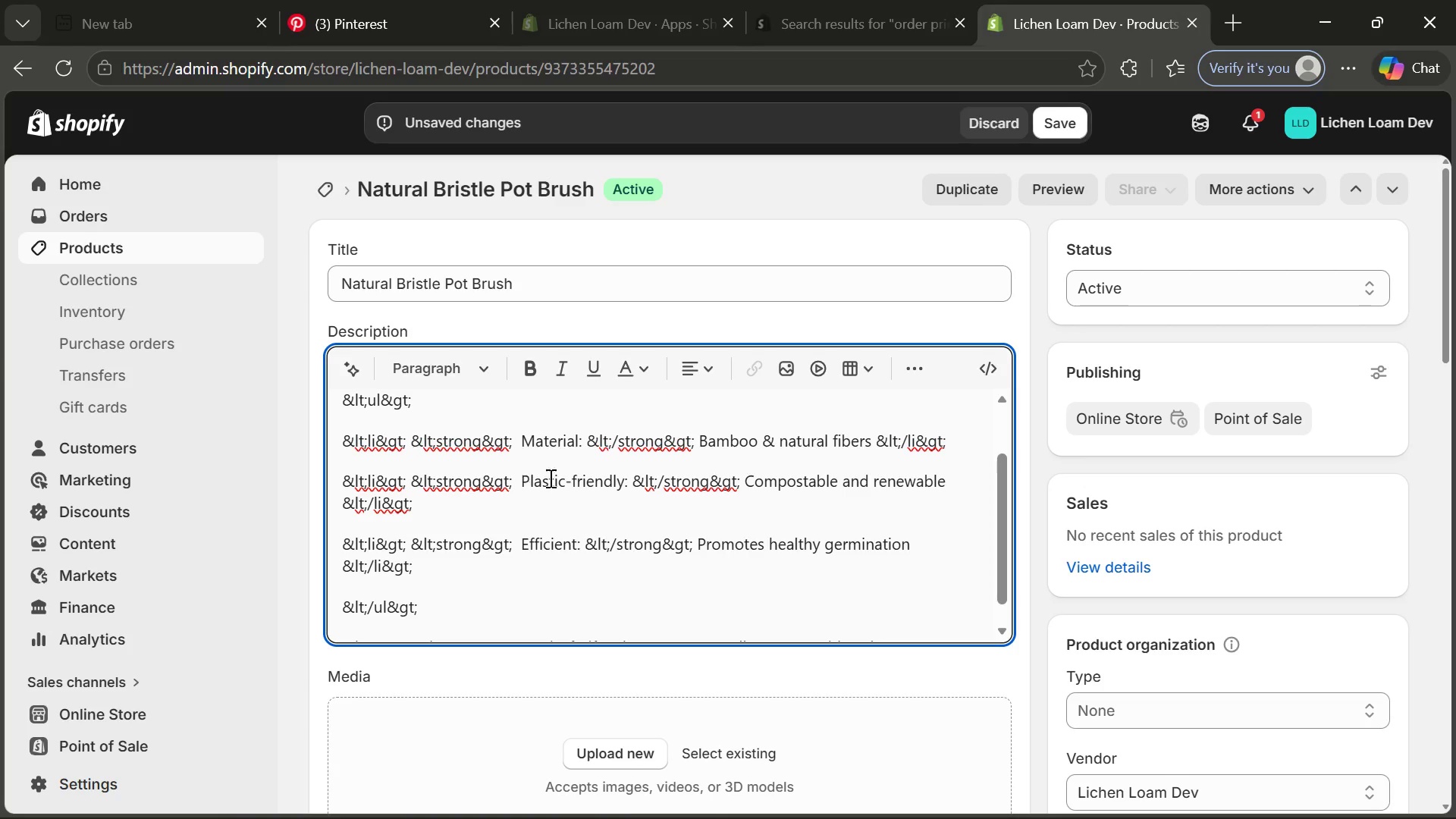 
key(CapsLock)
 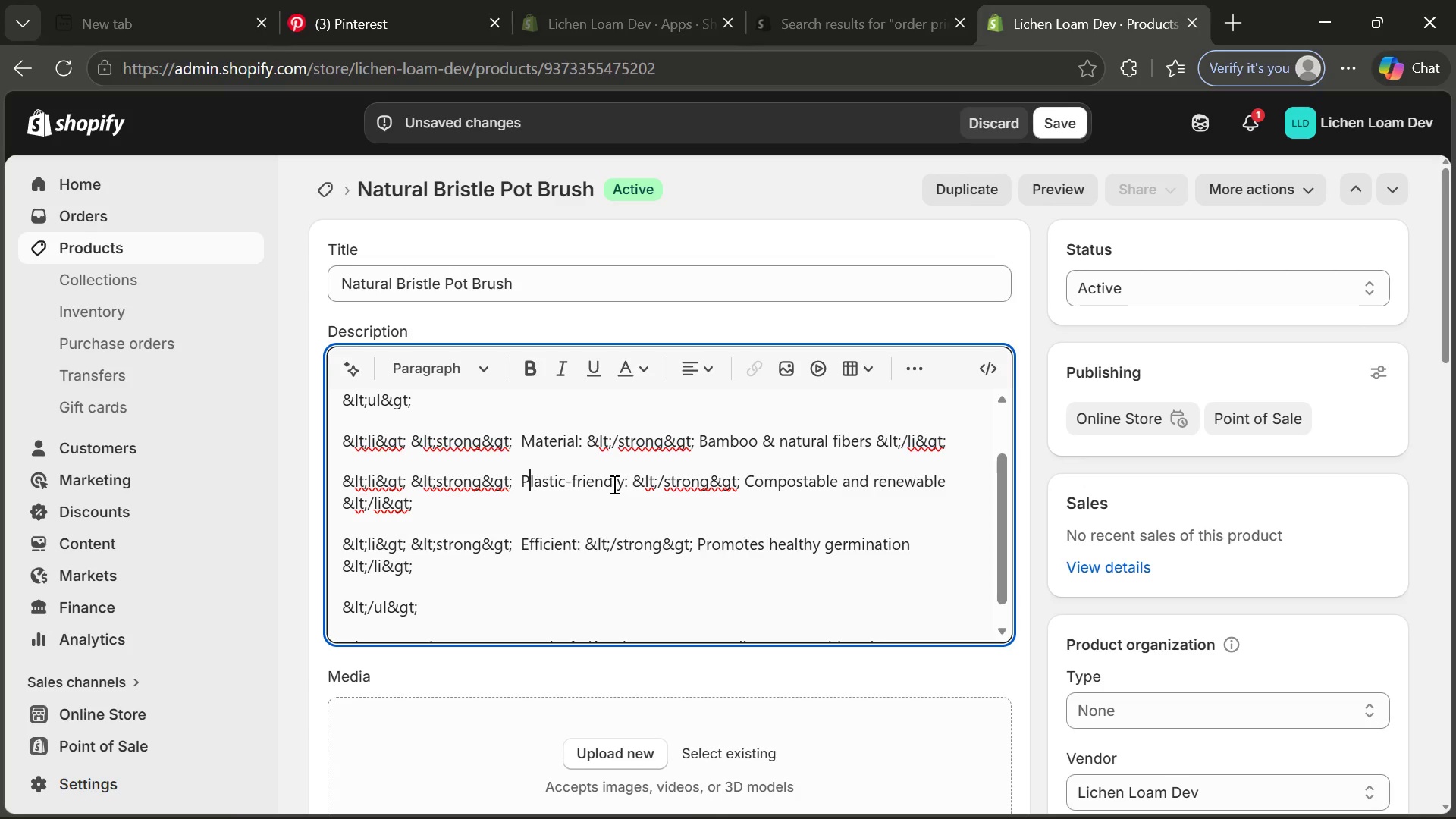 
double_click([613, 484])
 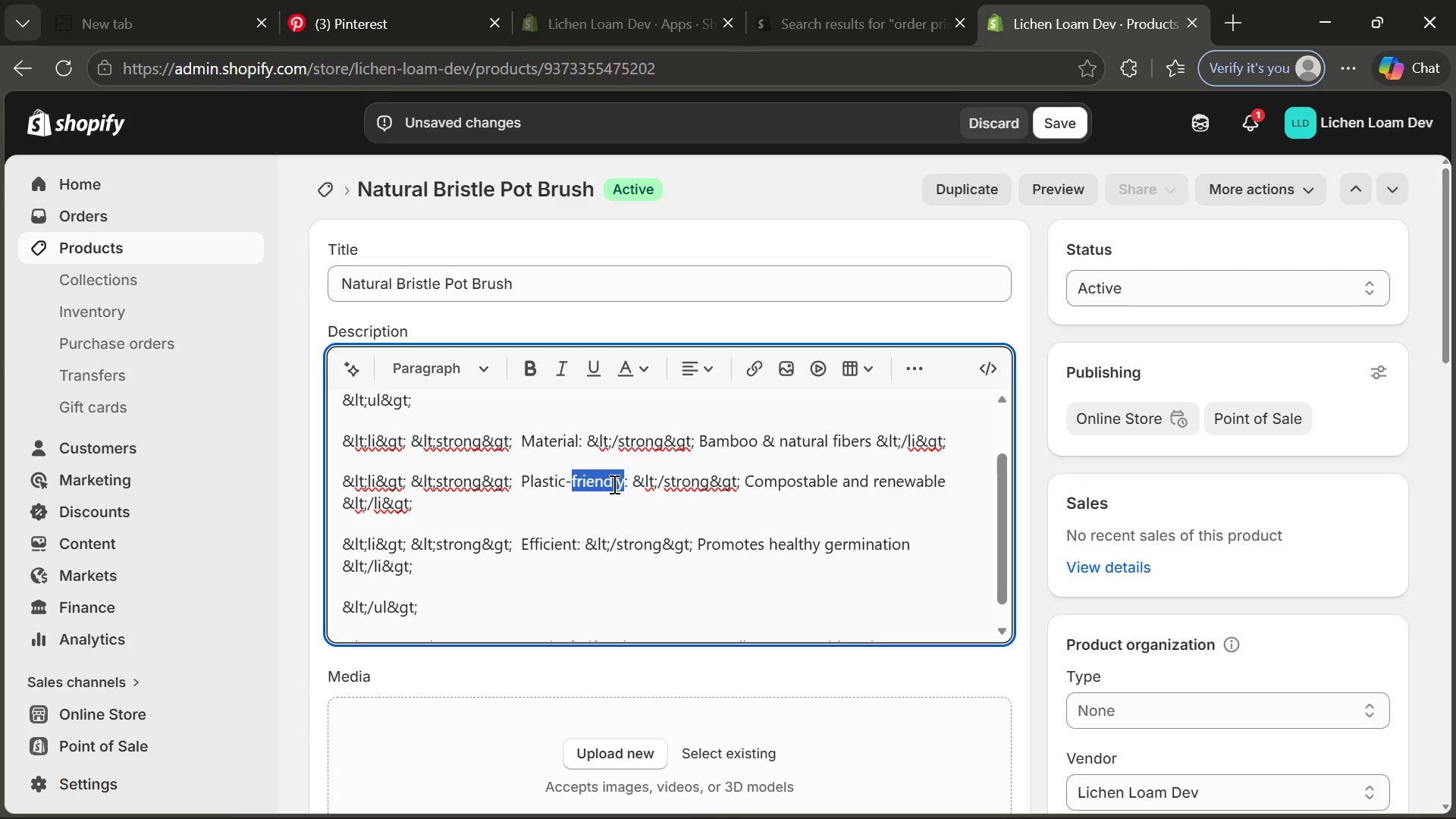 
type(free)
 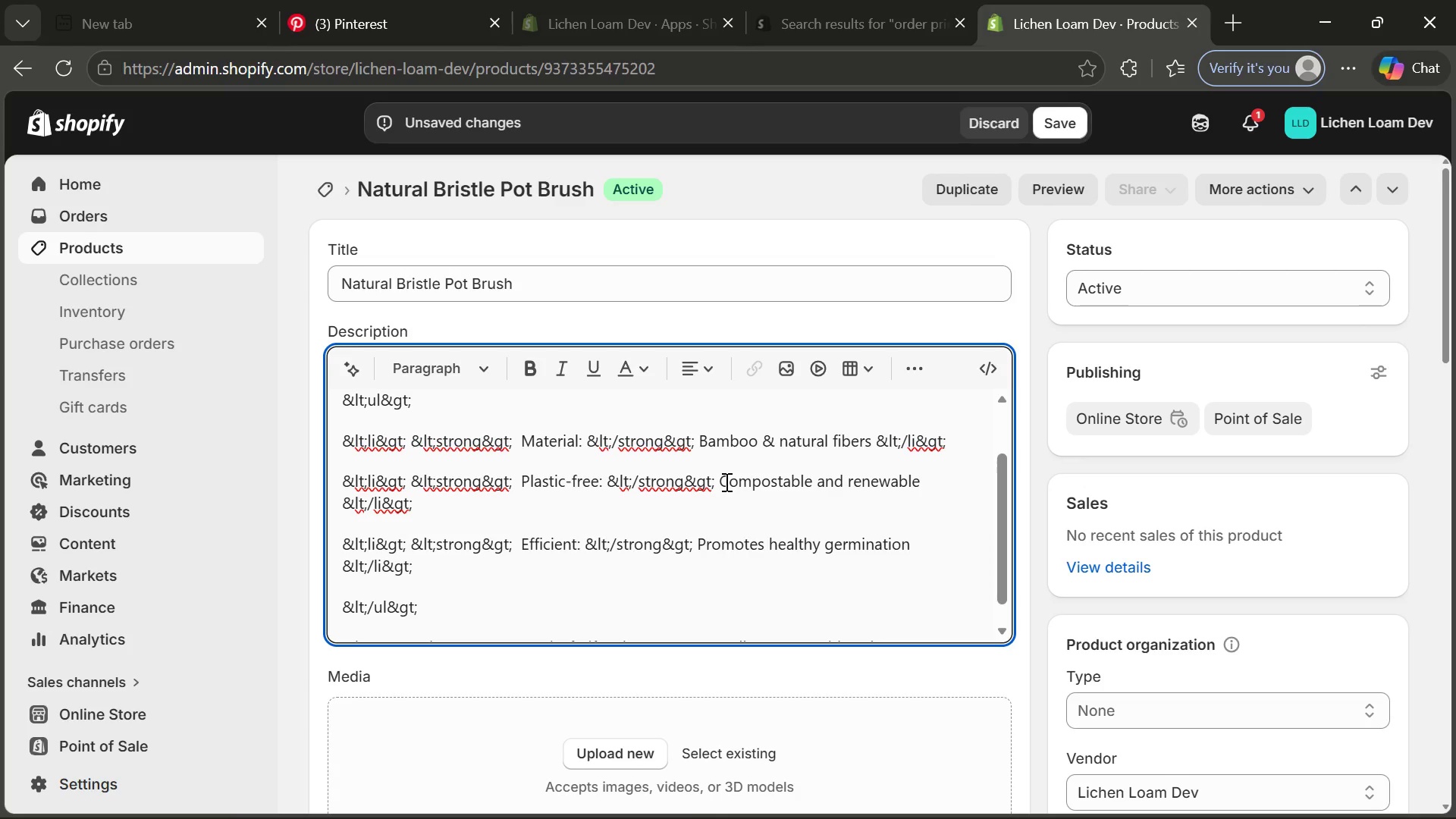 
left_click_drag(start_coordinate=[725, 482], to_coordinate=[877, 495])
 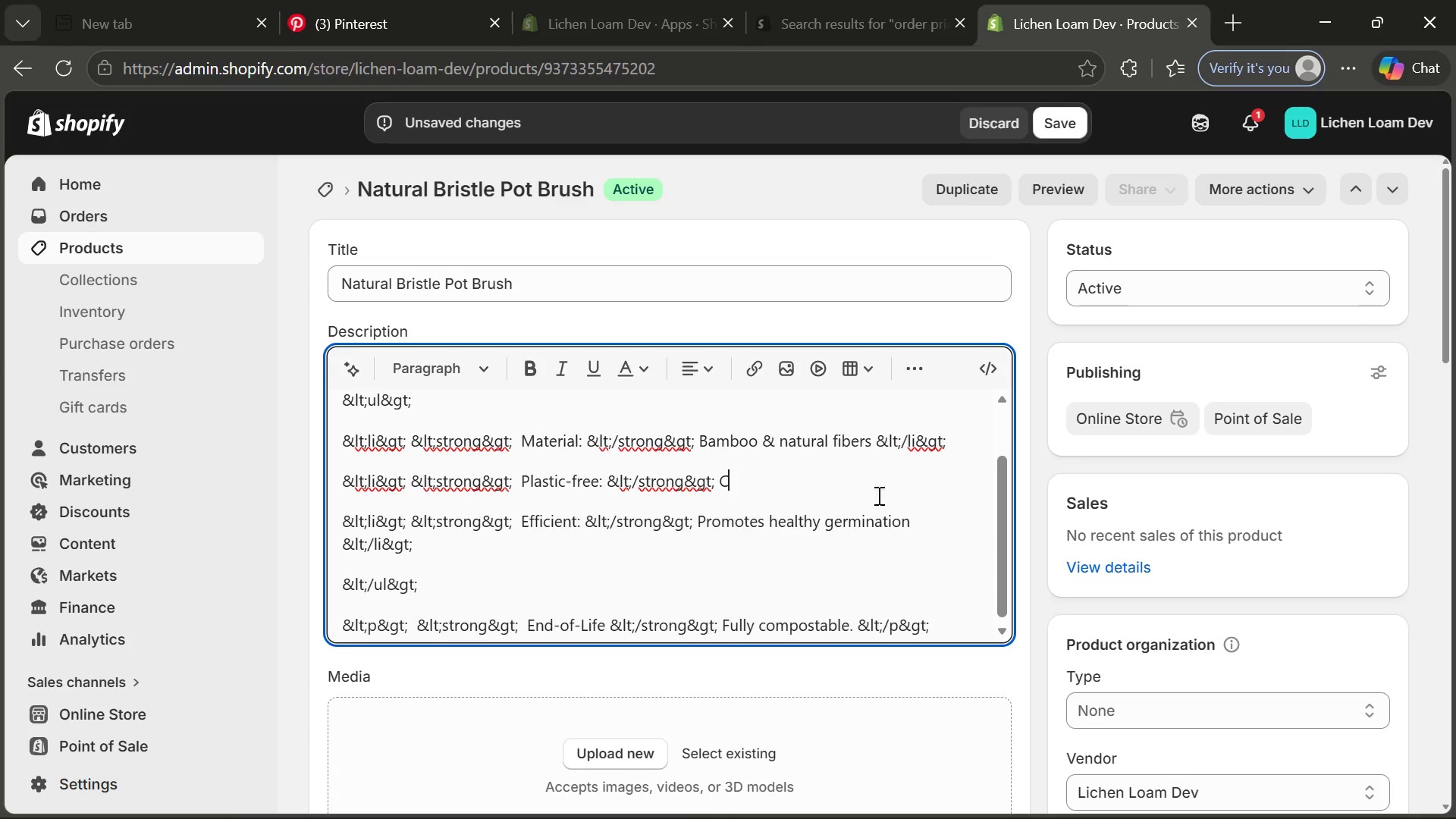 
key(Backspace)
type(Zerp)
key(Backspace)
type(o=)
key(Backspace)
type(-waste designe)
key(Backspace)
 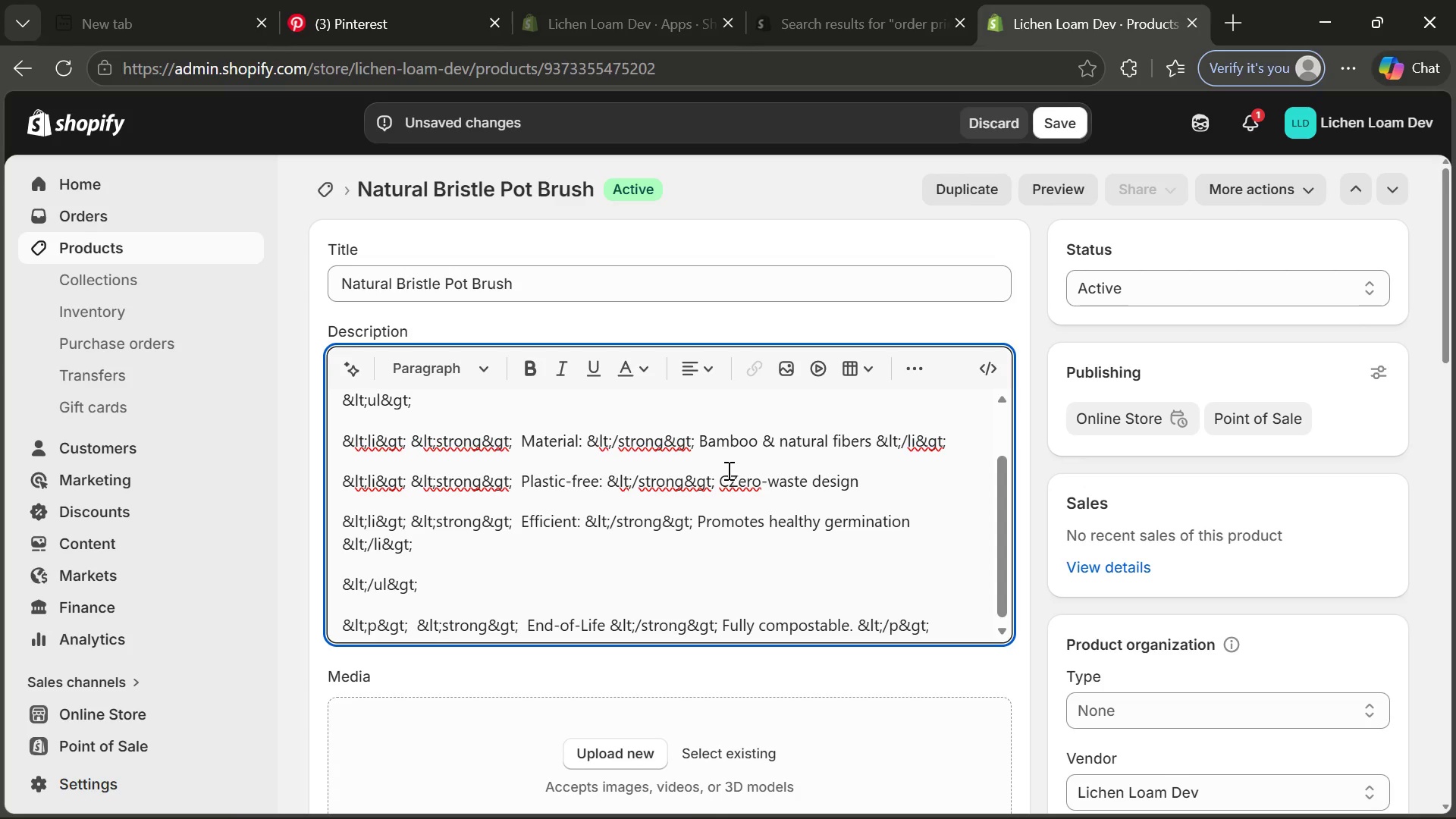 
left_click([727, 473])
 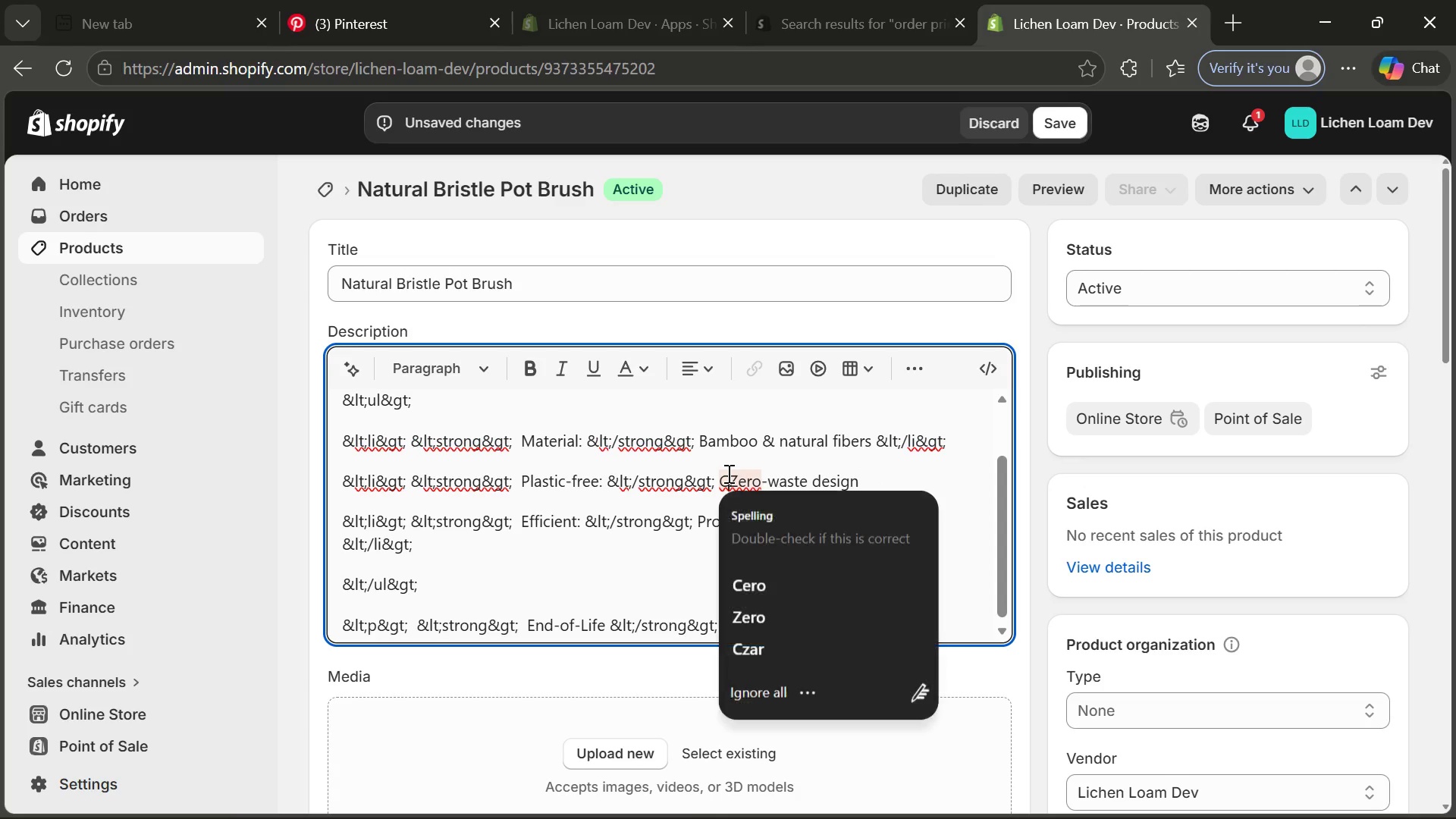 
key(Backspace)
 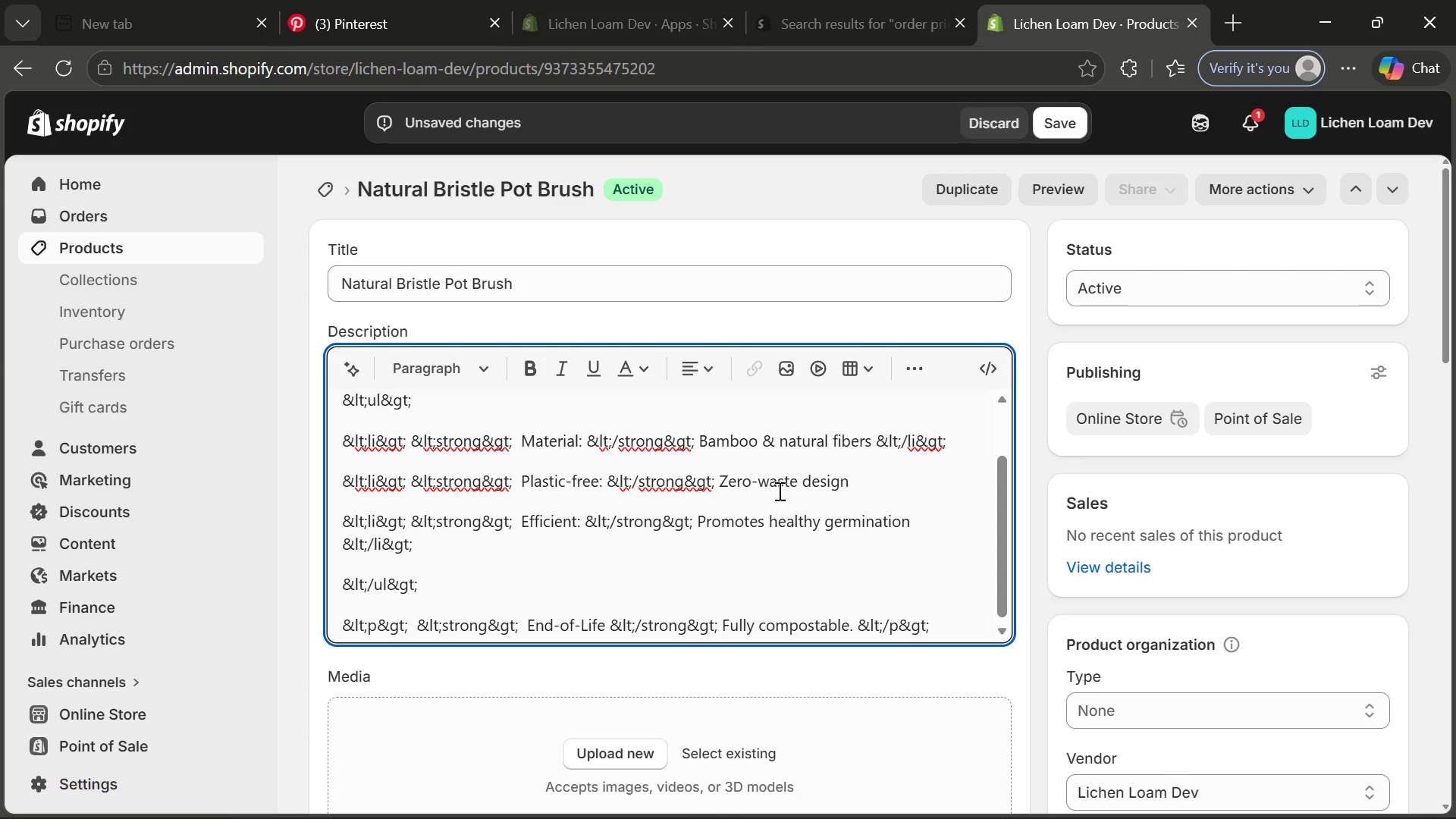 
left_click_drag(start_coordinate=[719, 485], to_coordinate=[871, 484])
 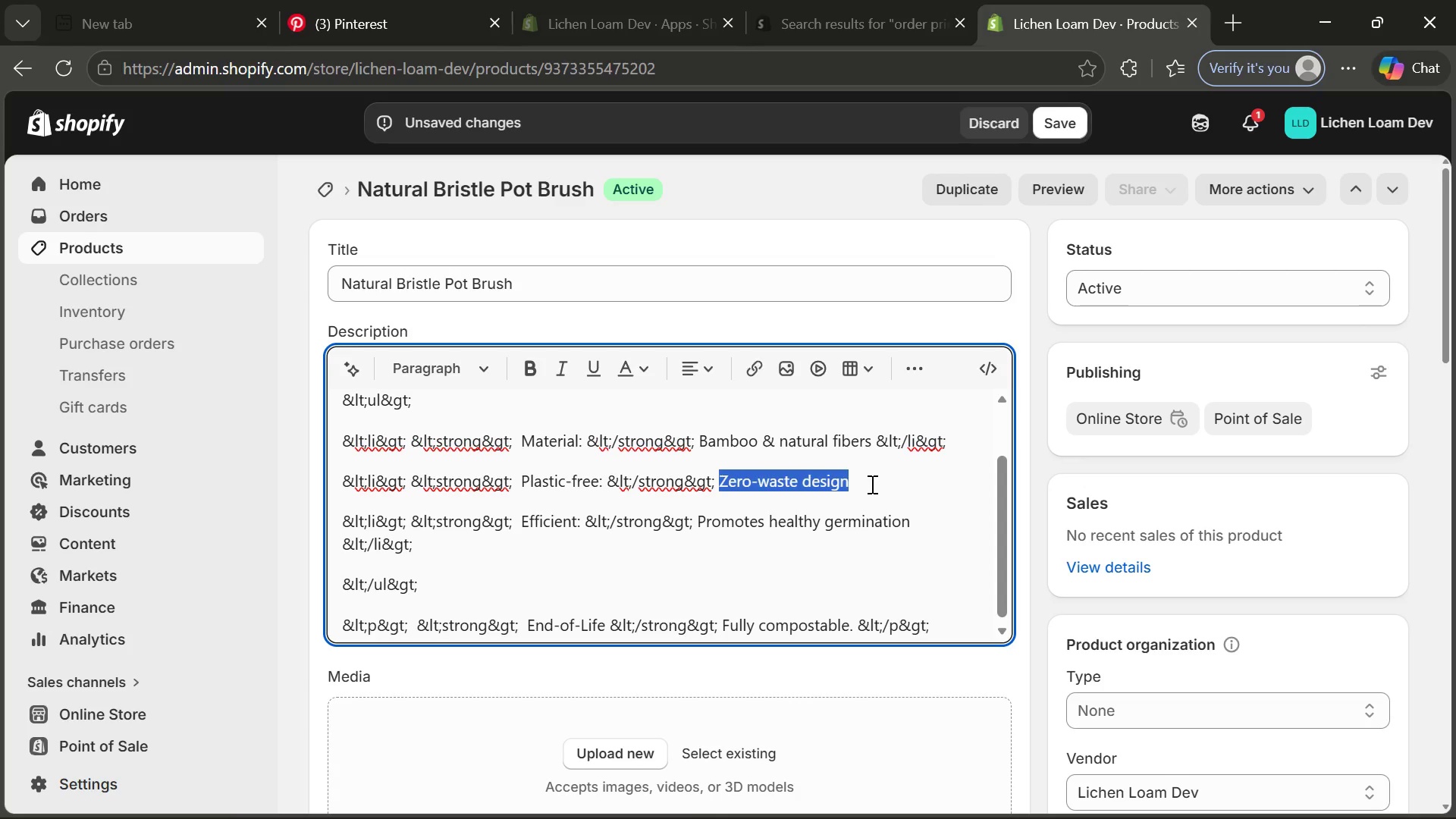 
key(Control+X)
 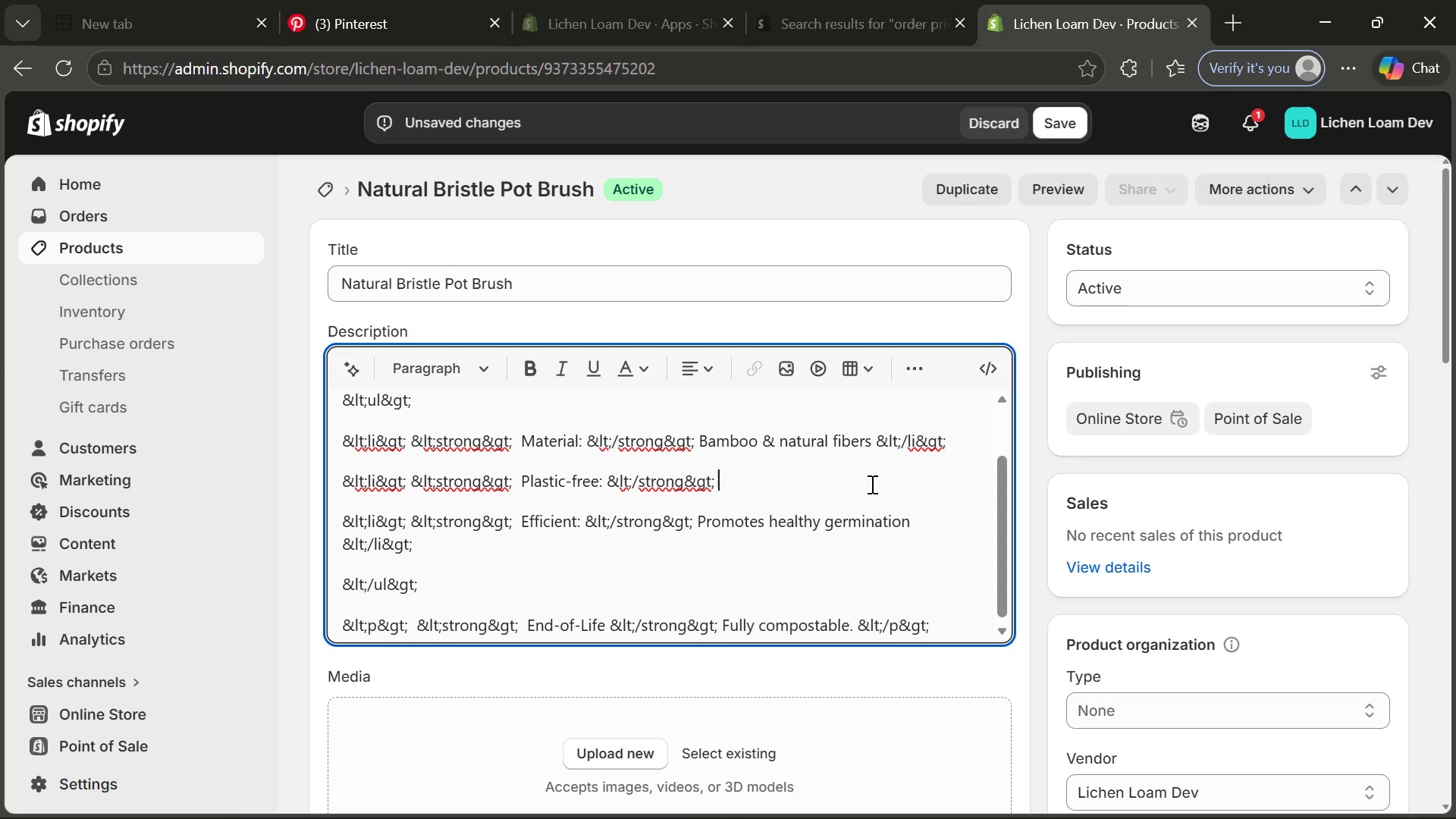 
key(Control+Z)
 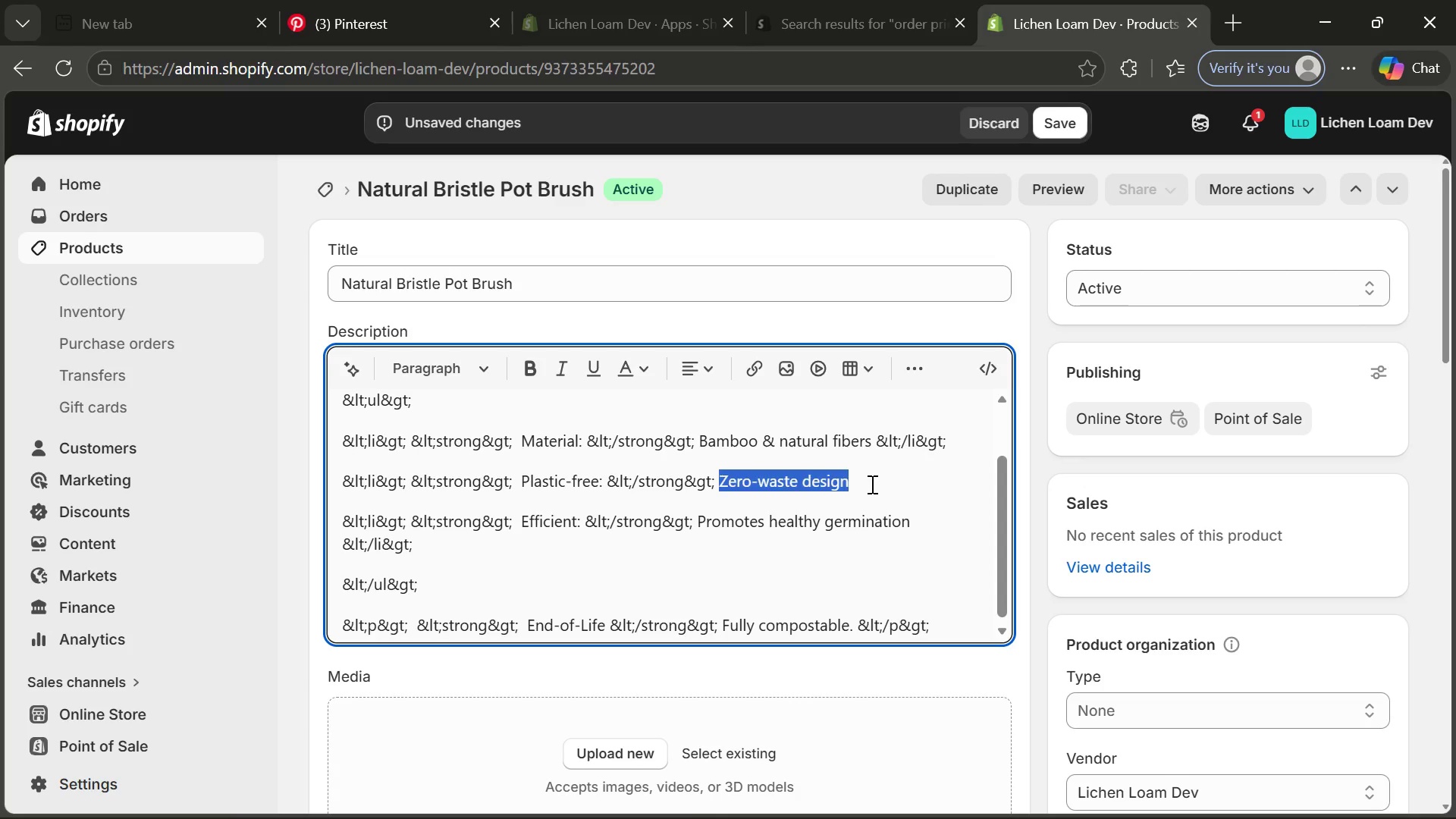 
hold_key(key=Z, duration=0.44)
 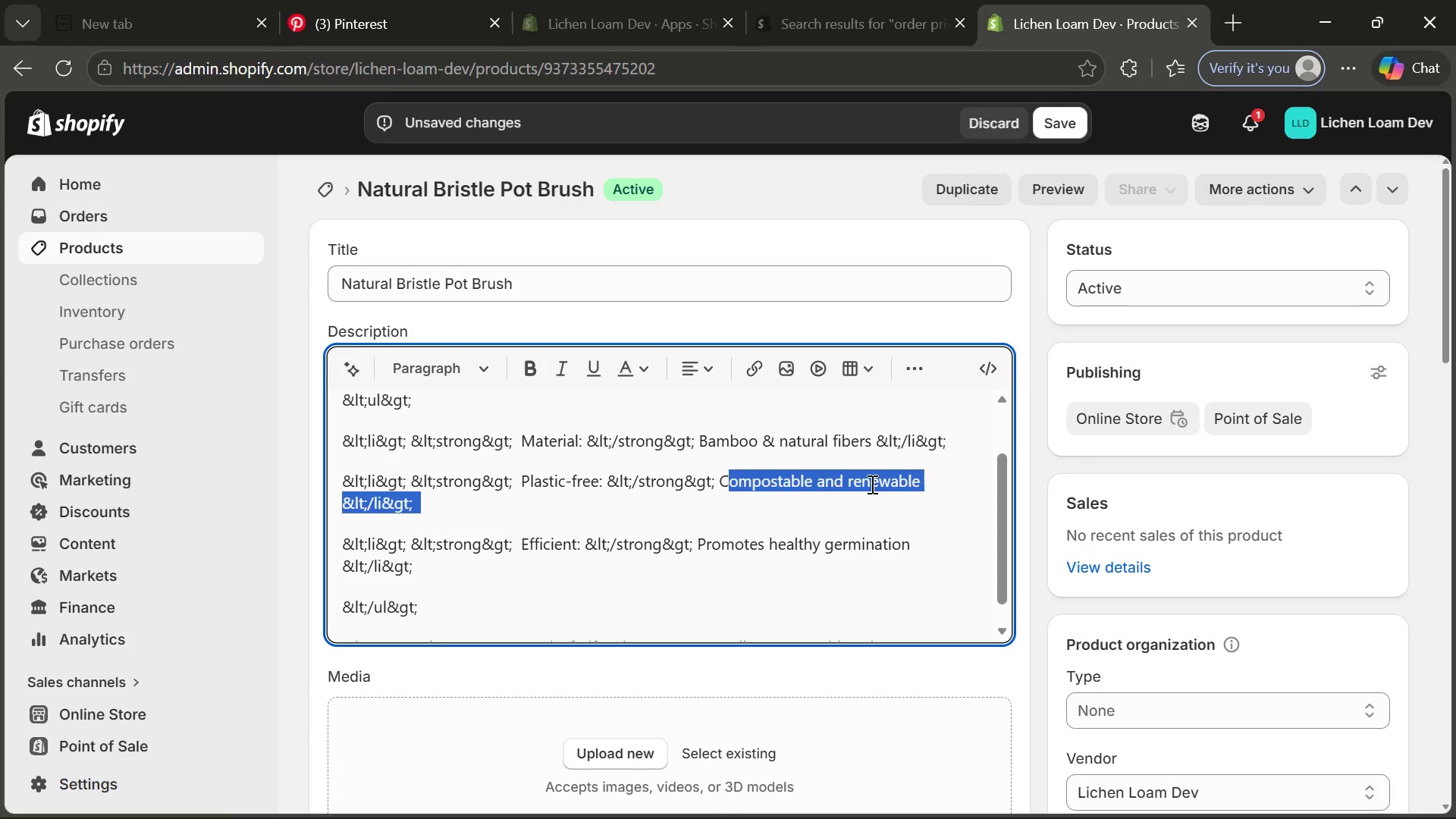 
key(Control+Z)
 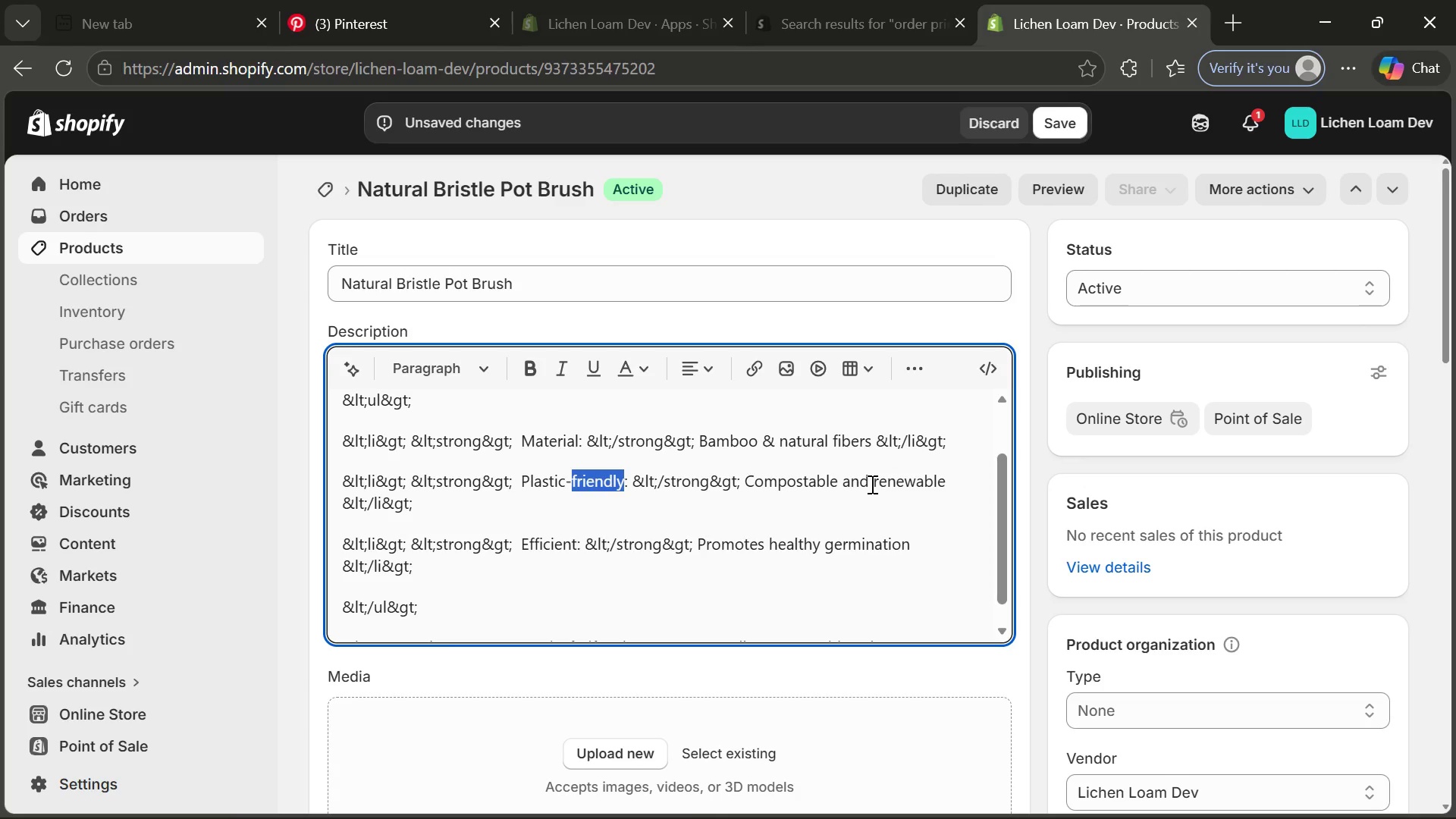 
key(Control+Y)
 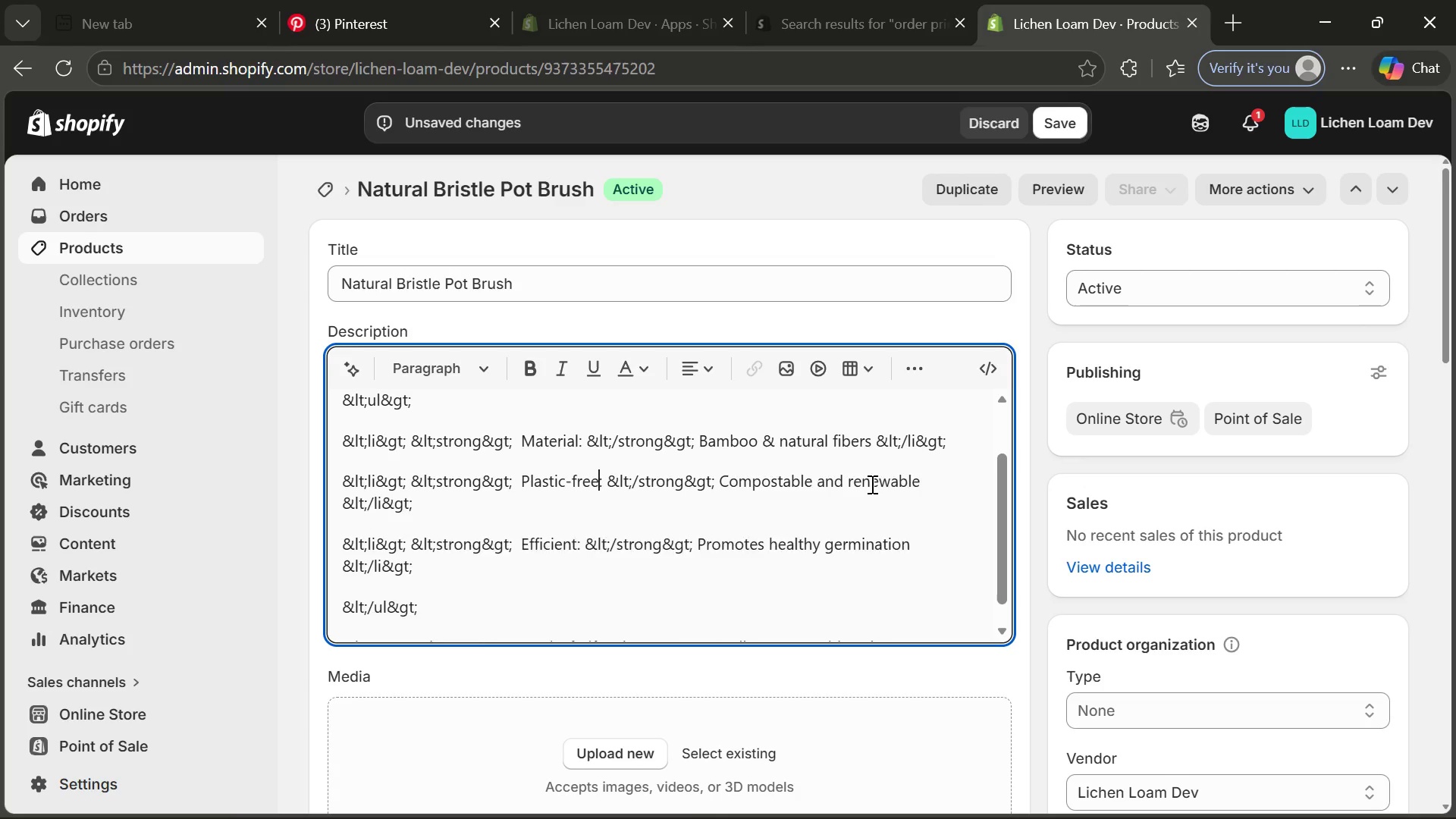 
key(Control+Y)
 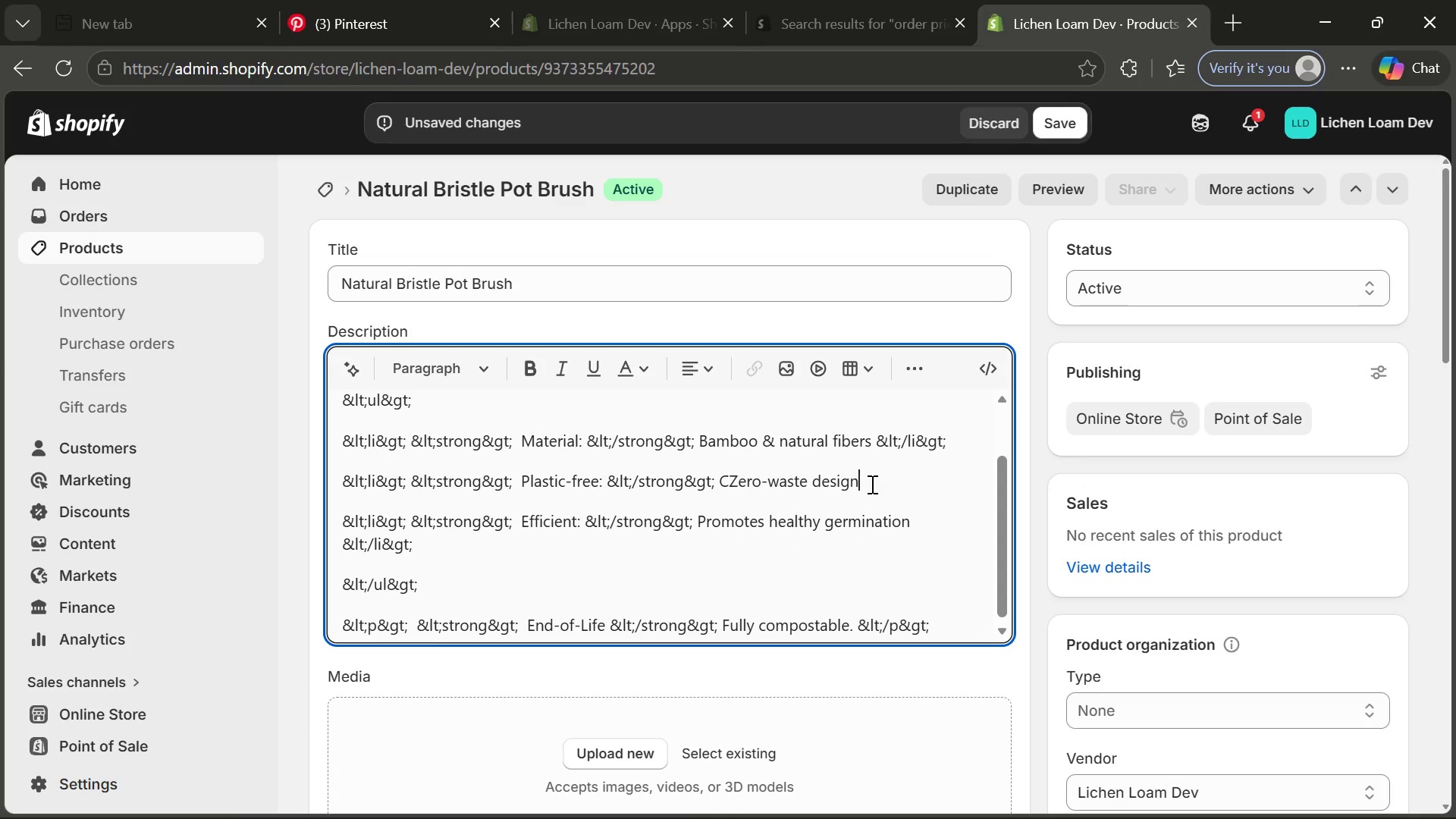 
key(Control+Y)
 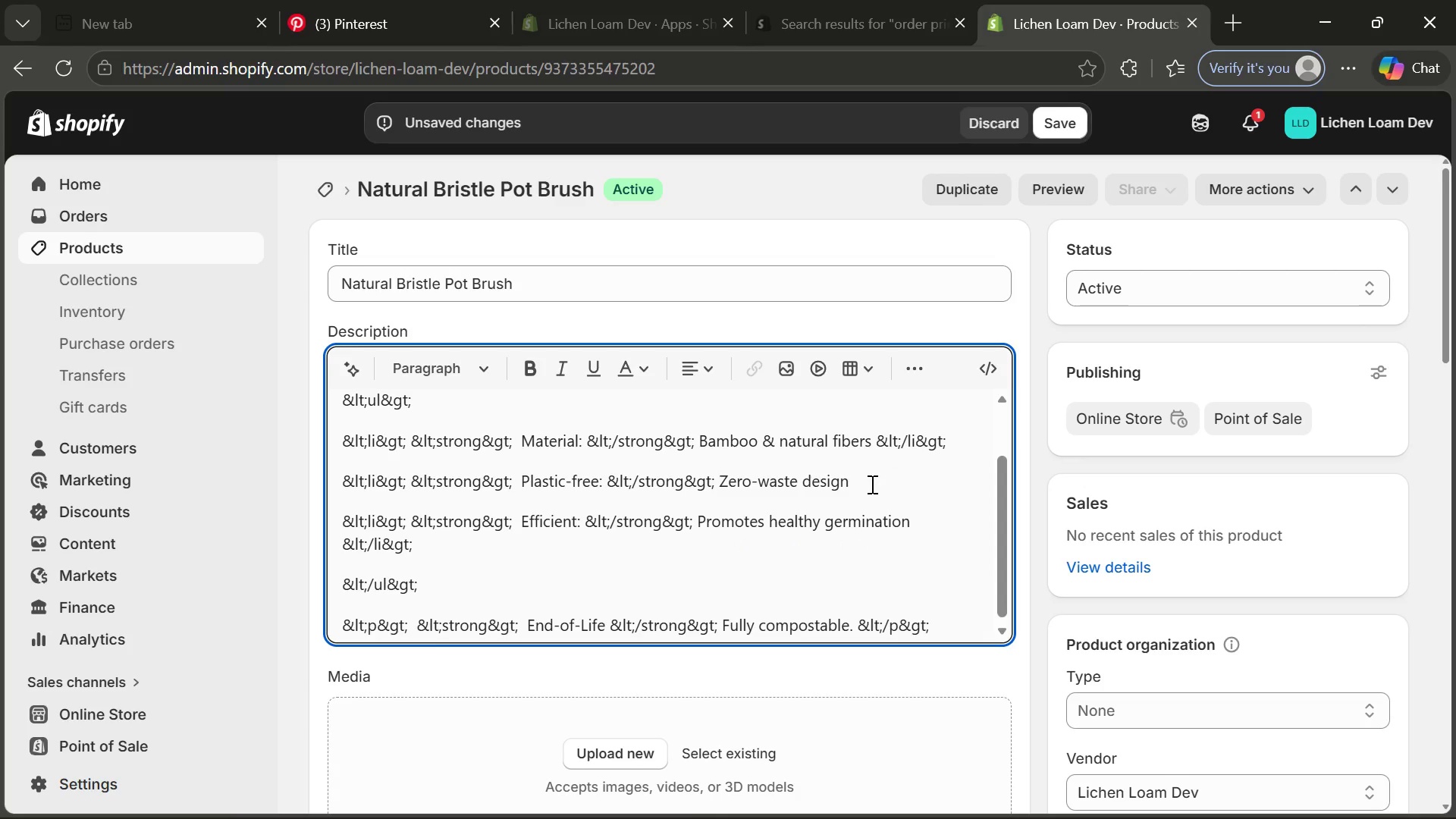 
key(Control+Y)
 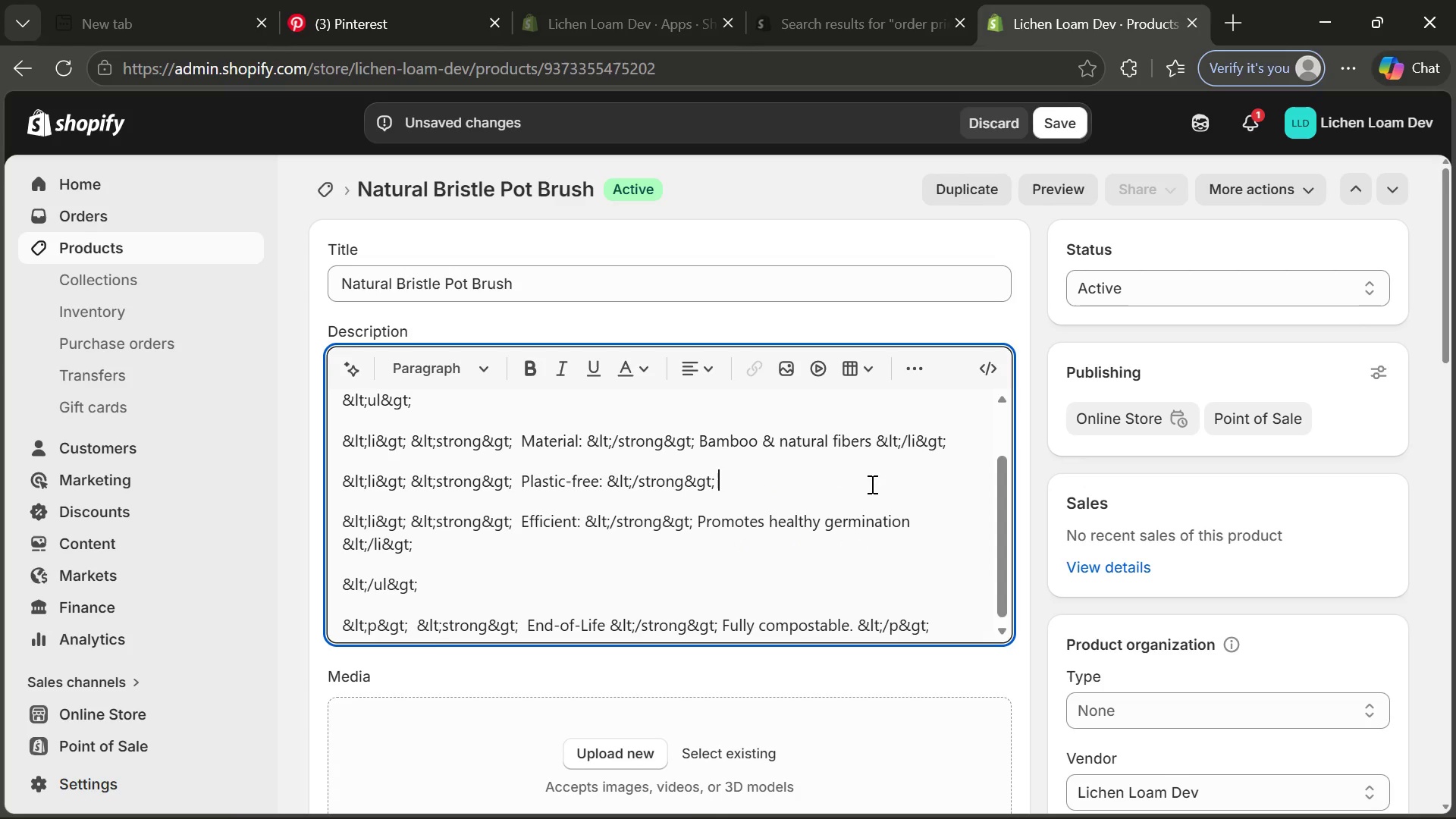 
key(Control+Z)
 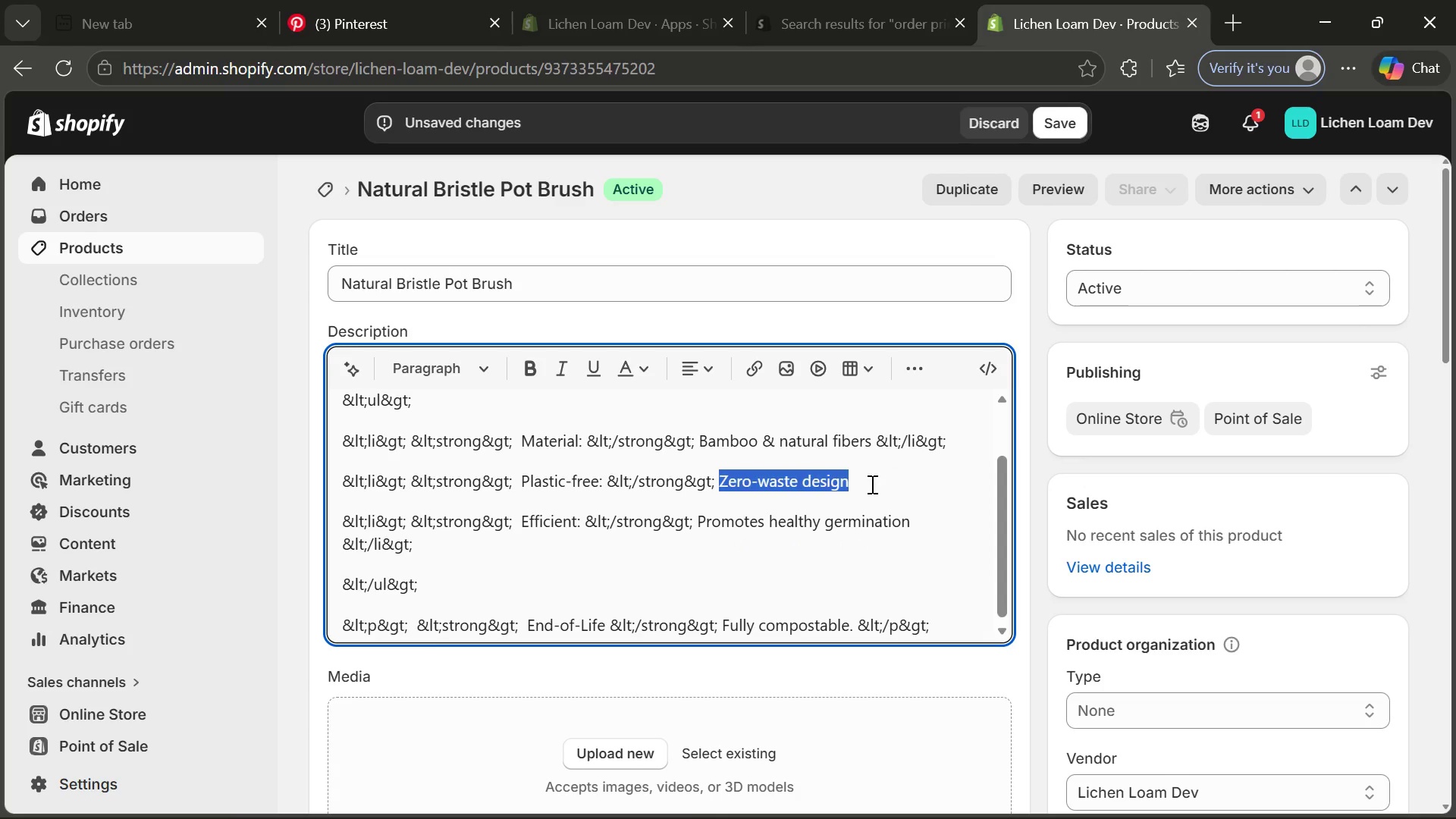 
key(Control+C)
 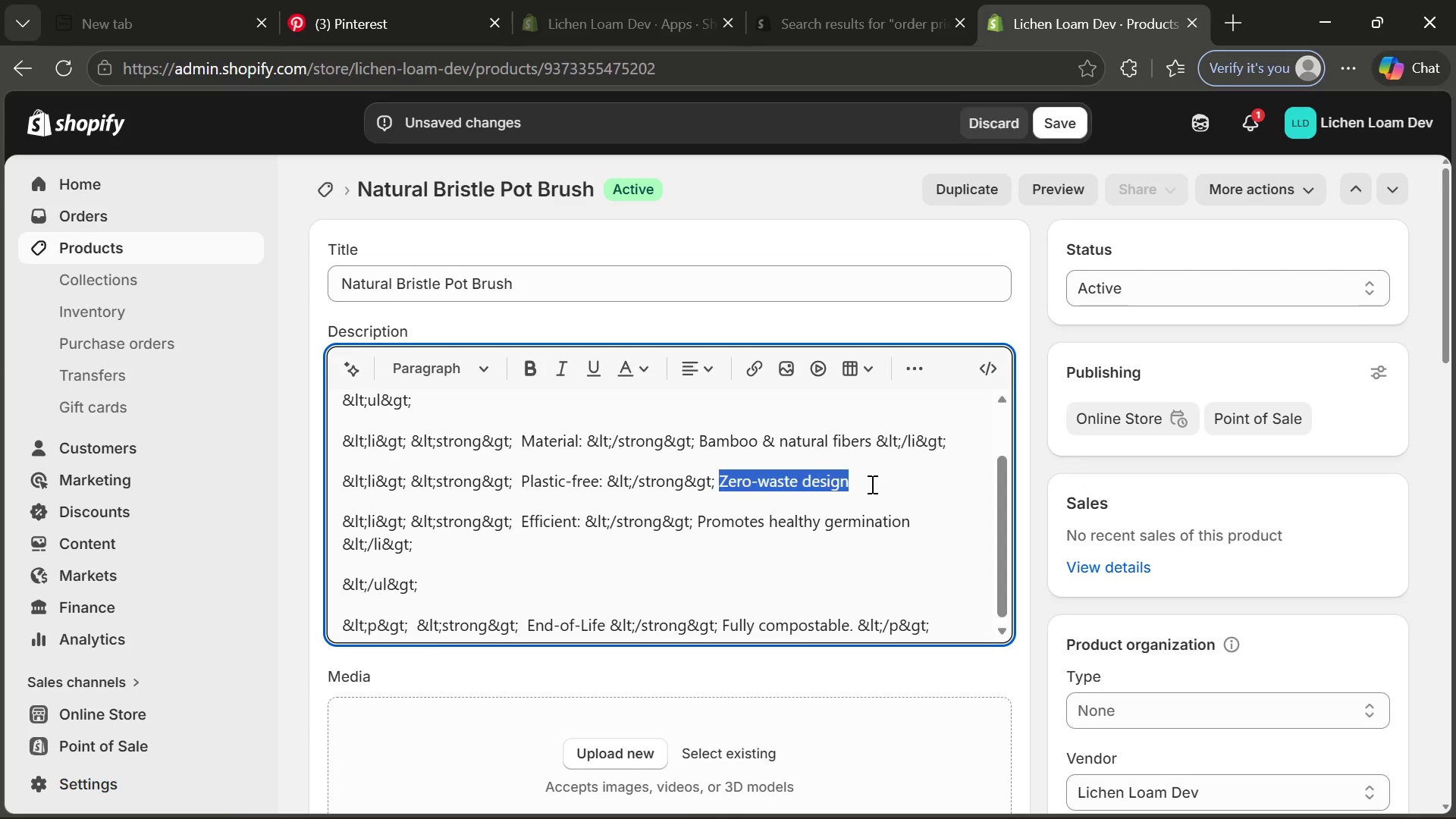 
key(Control+Z)
 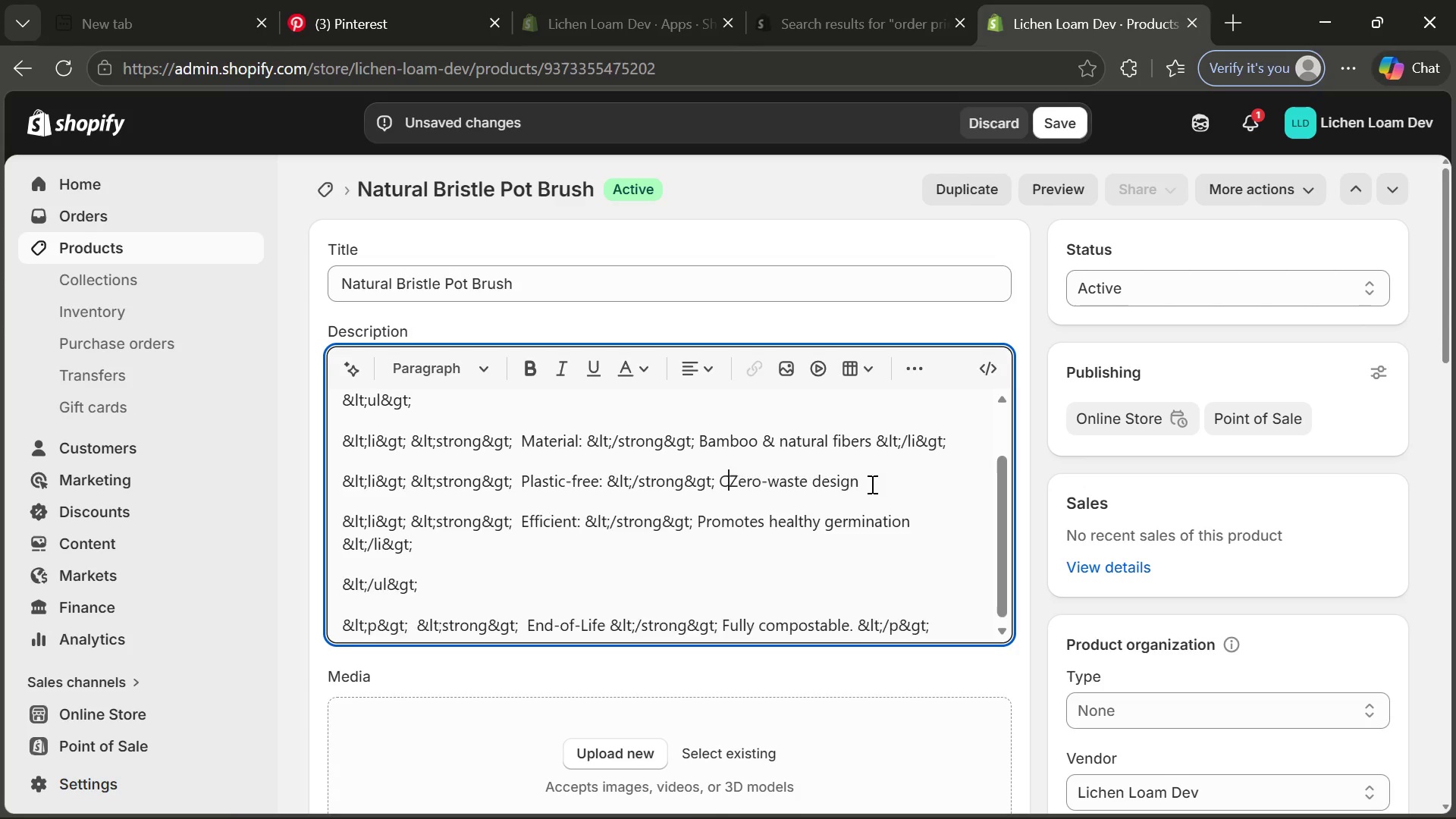 
key(Control+Z)
 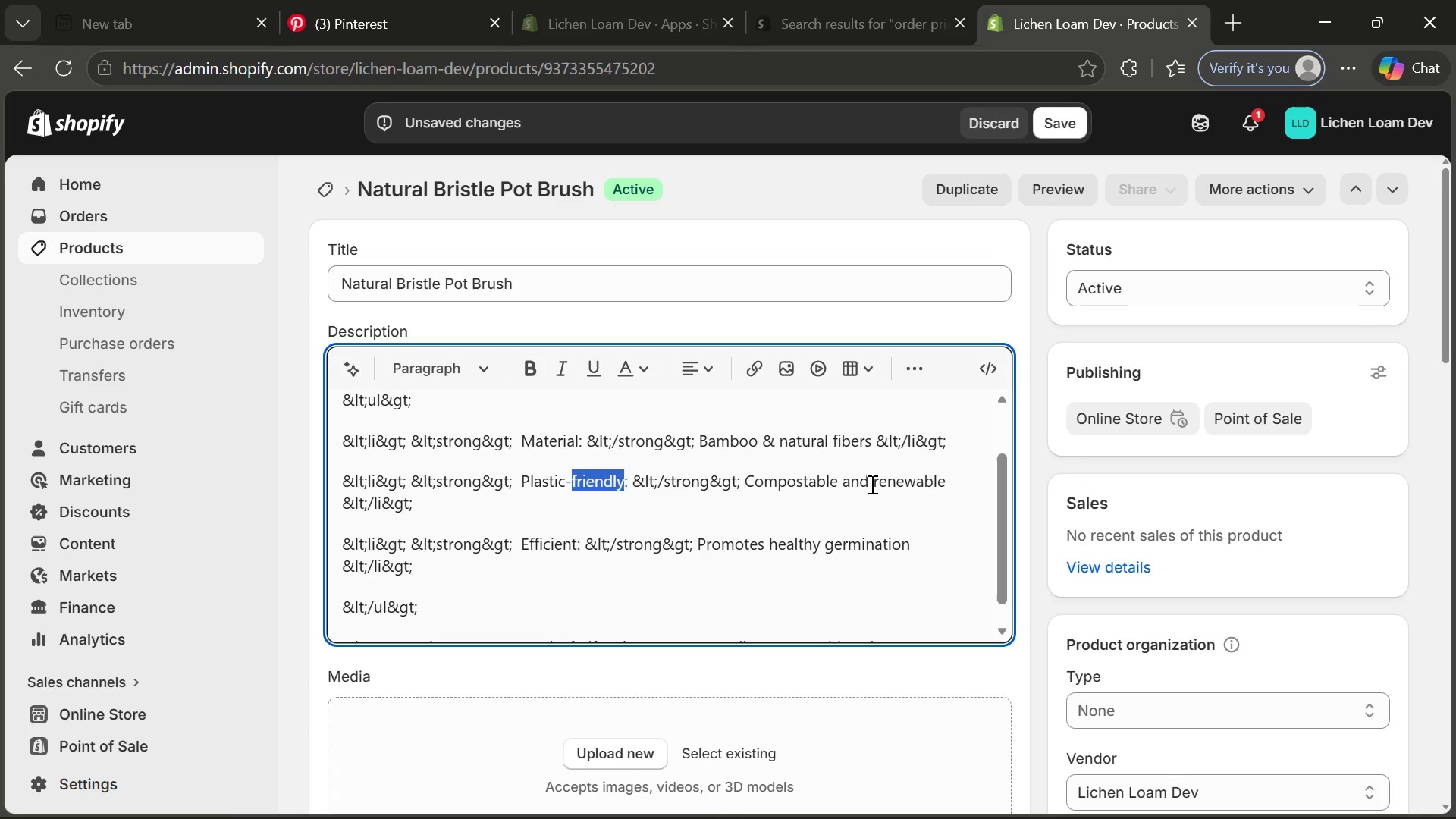 
key(Control+Z)
 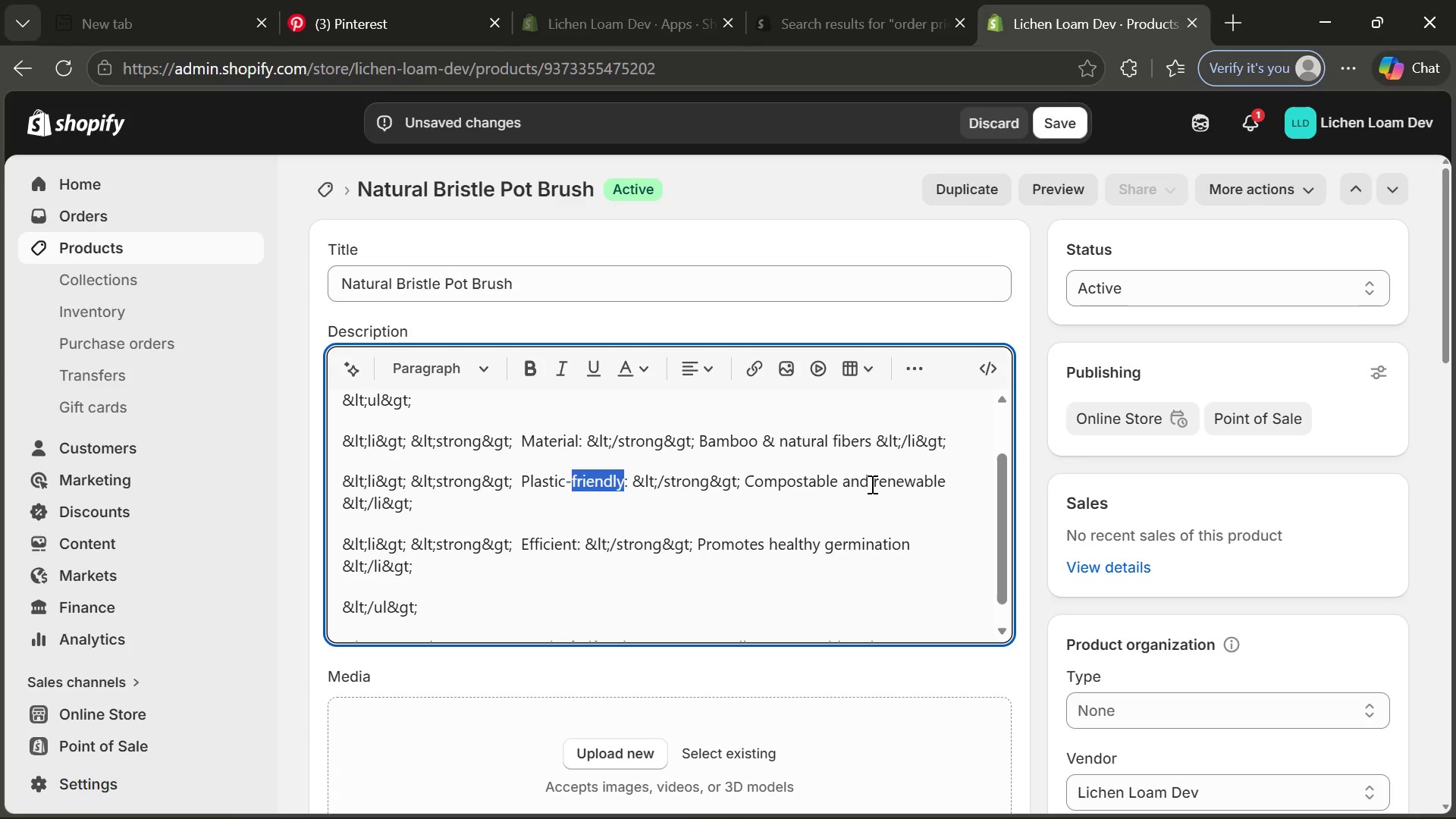 
key(Control+Y)
 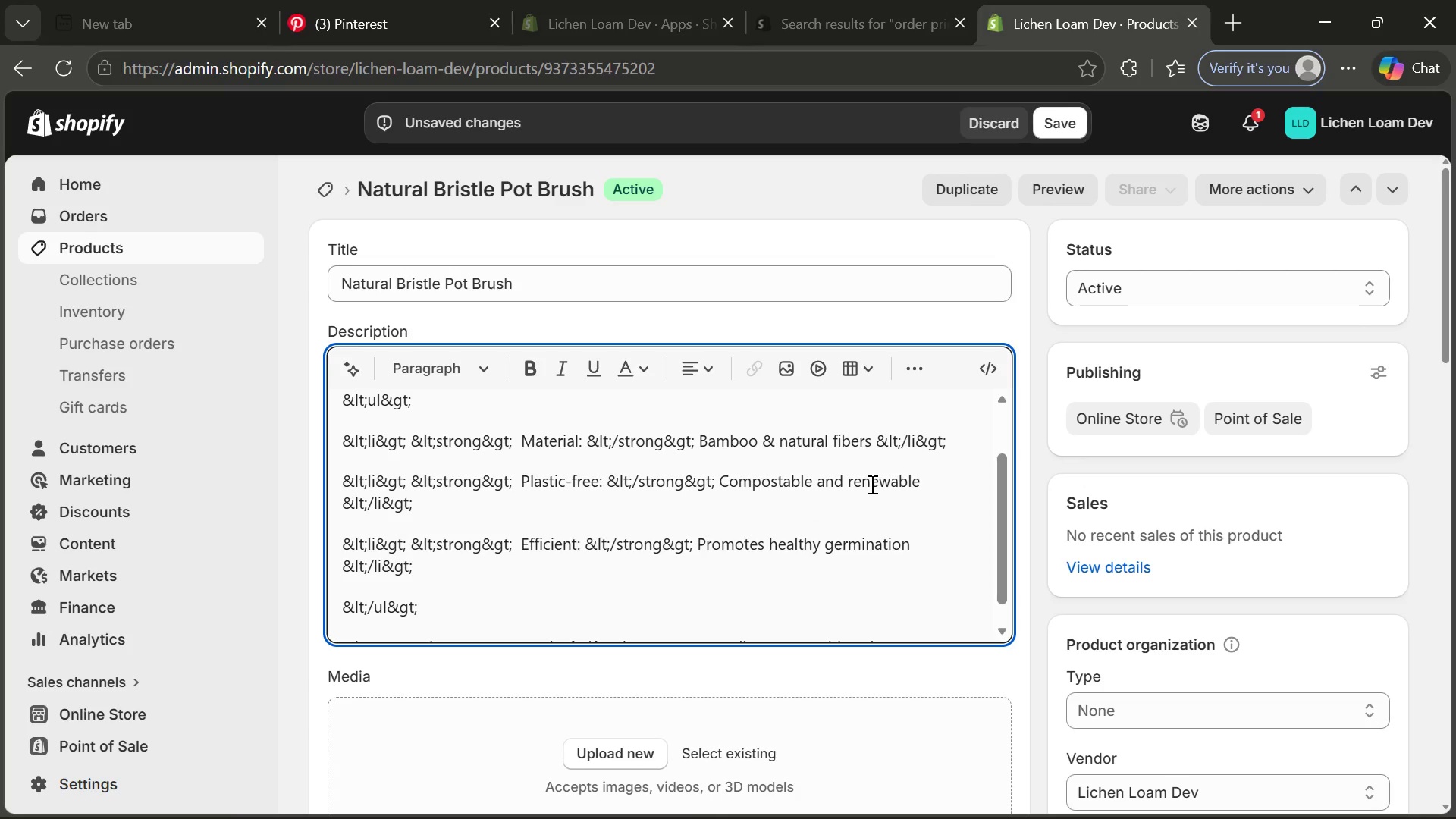 
key(Control+Y)
 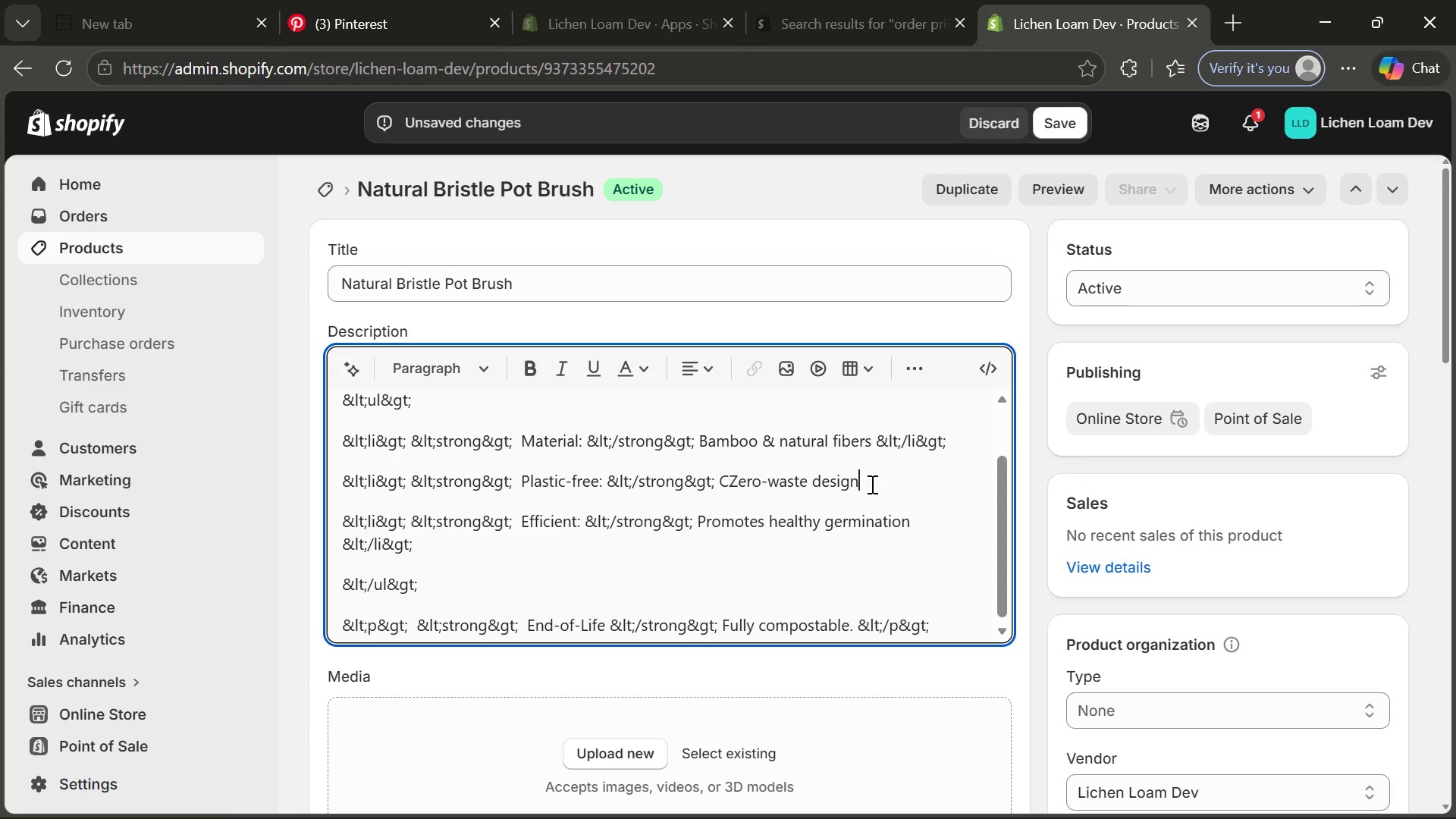 
key(Control+Z)
 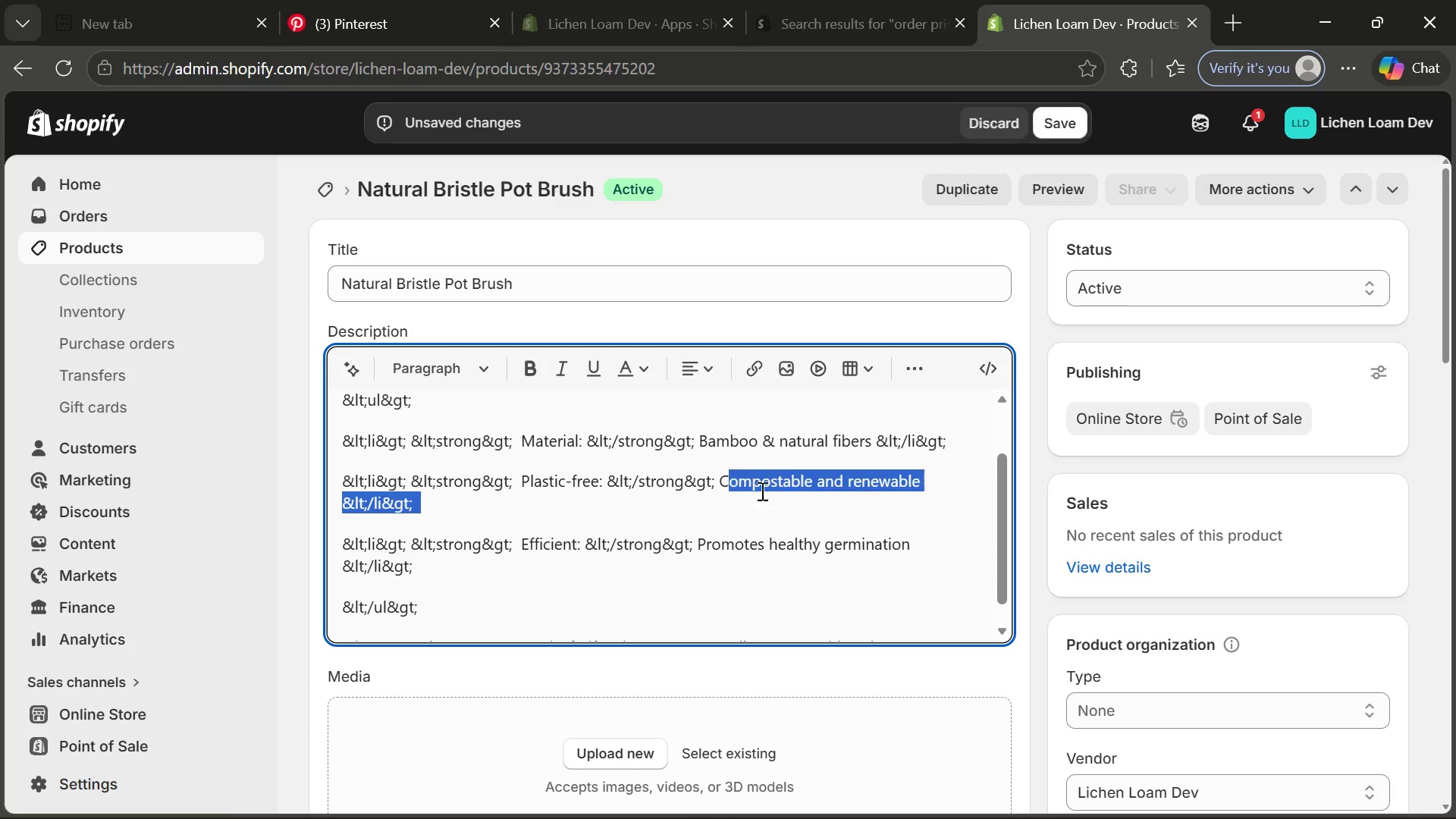 
left_click([787, 476])
 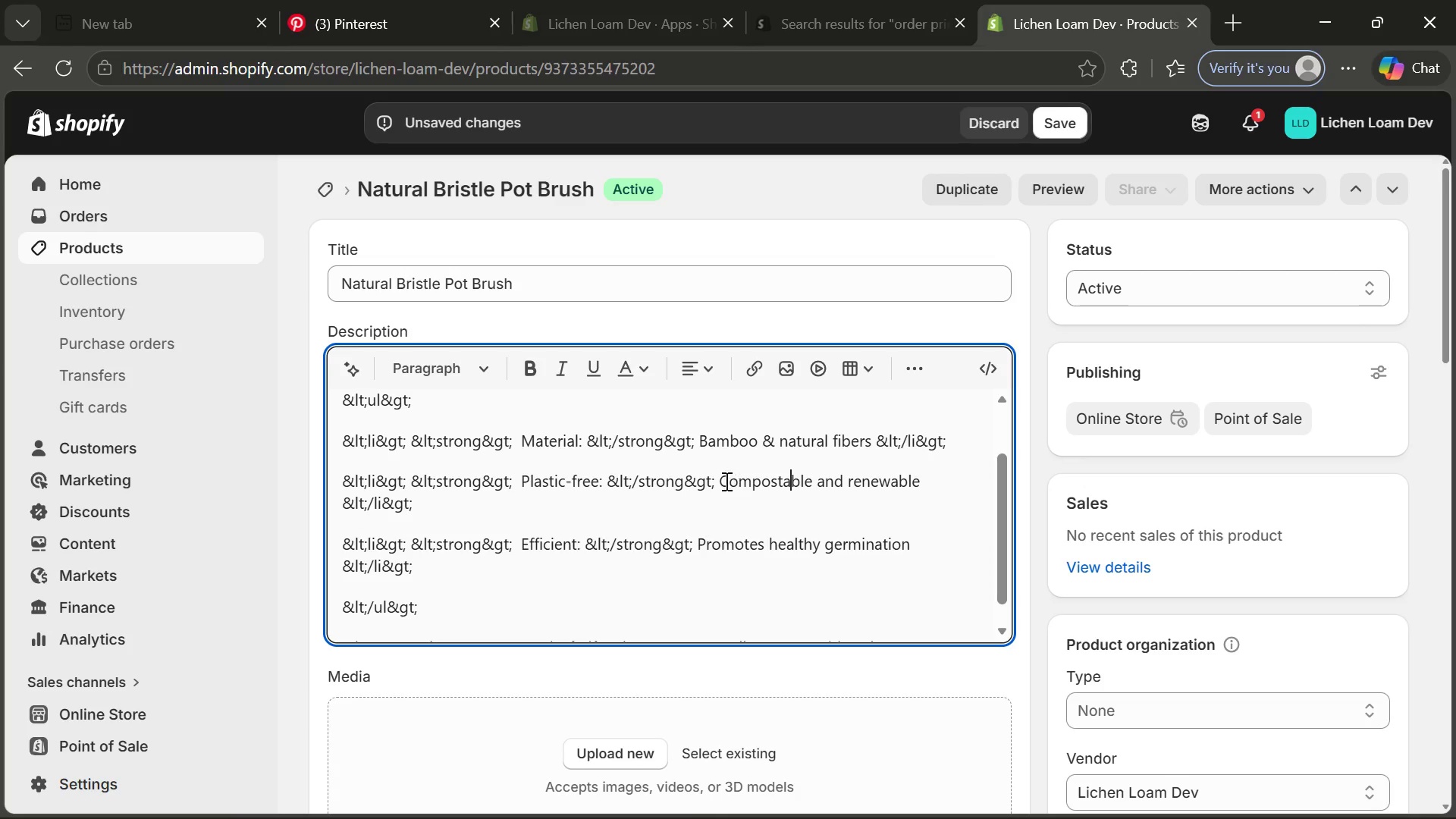 
left_click_drag(start_coordinate=[725, 481], to_coordinate=[930, 465])
 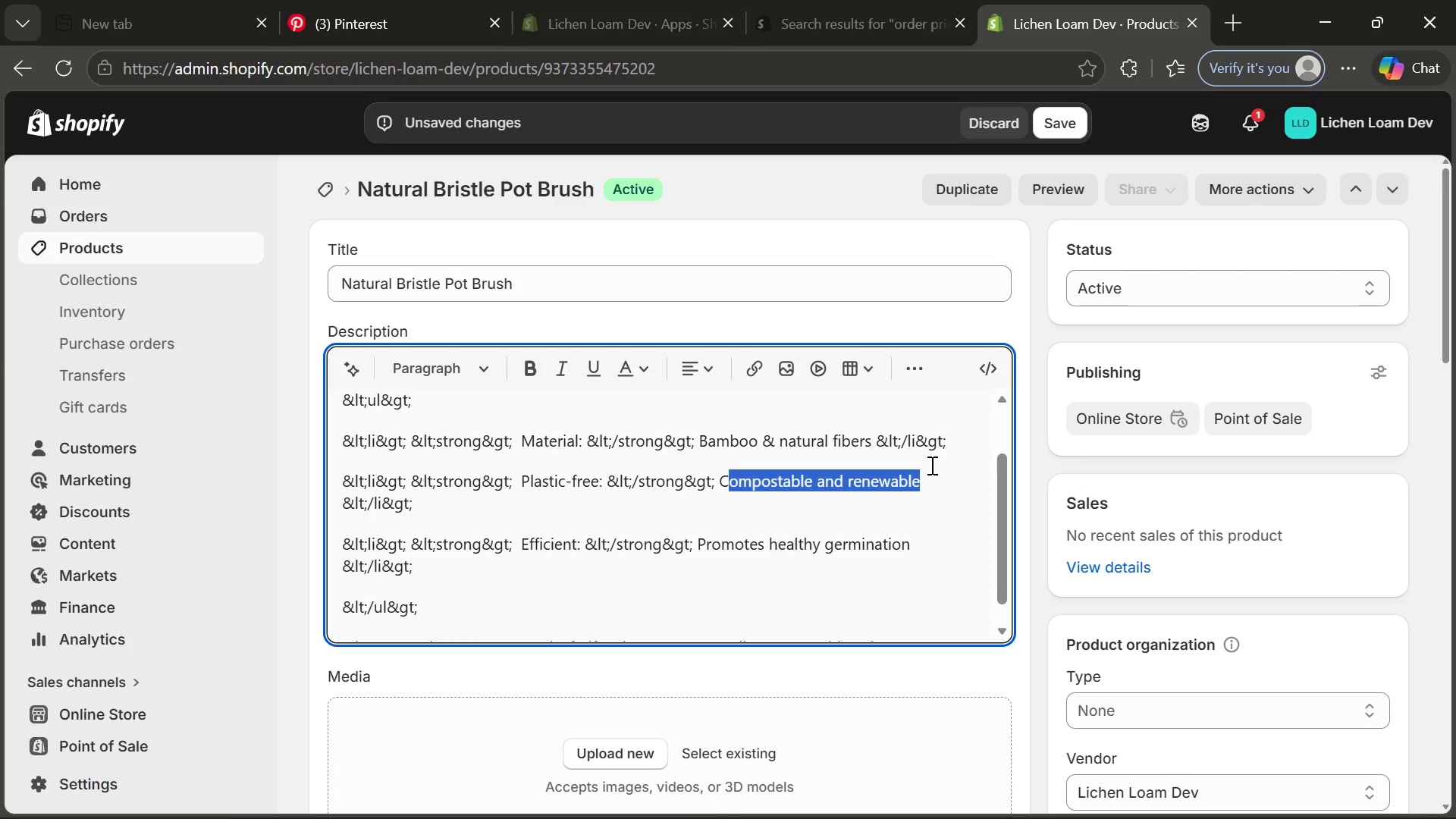 
key(Backspace)
 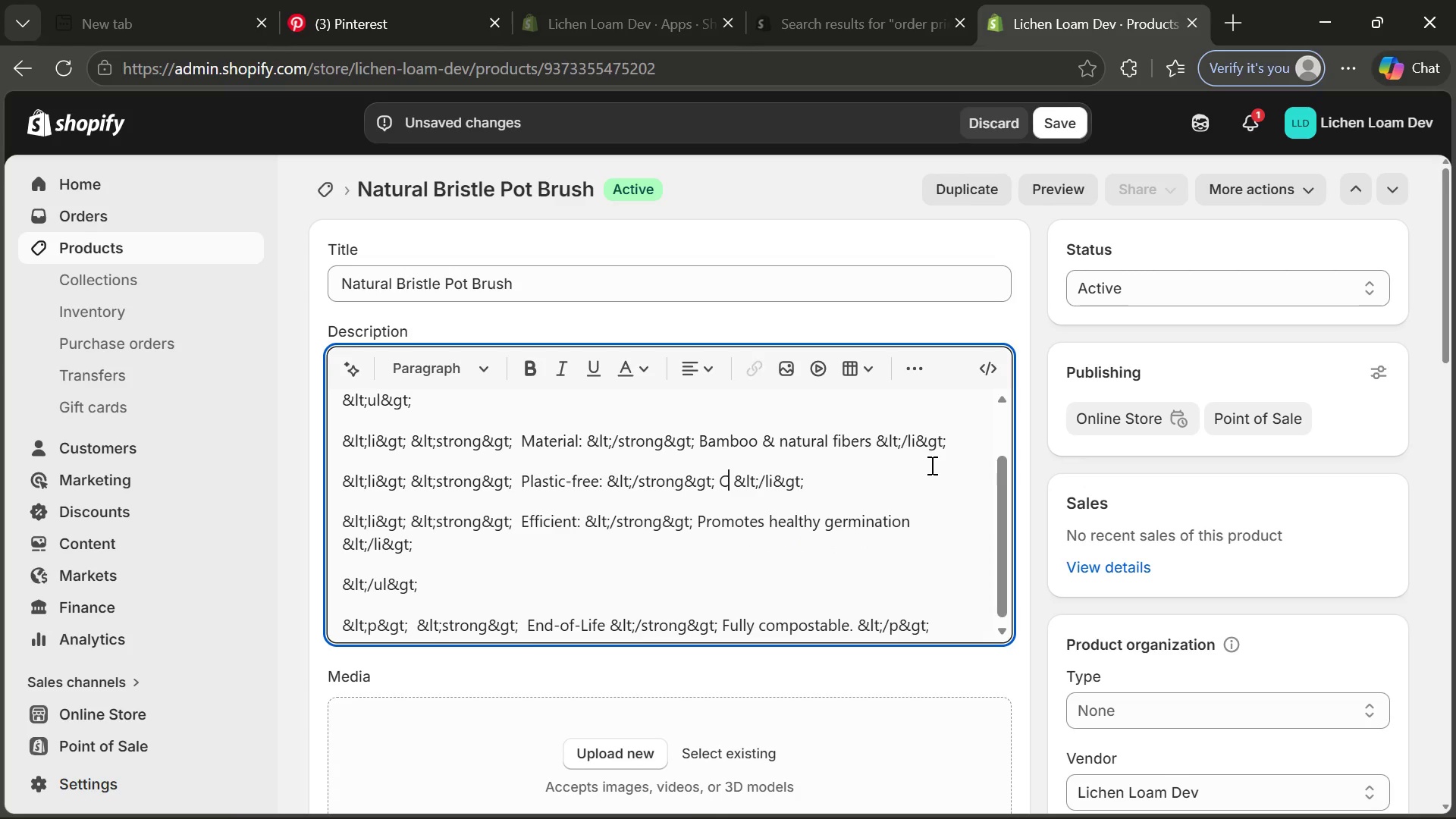 
key(Backspace)
 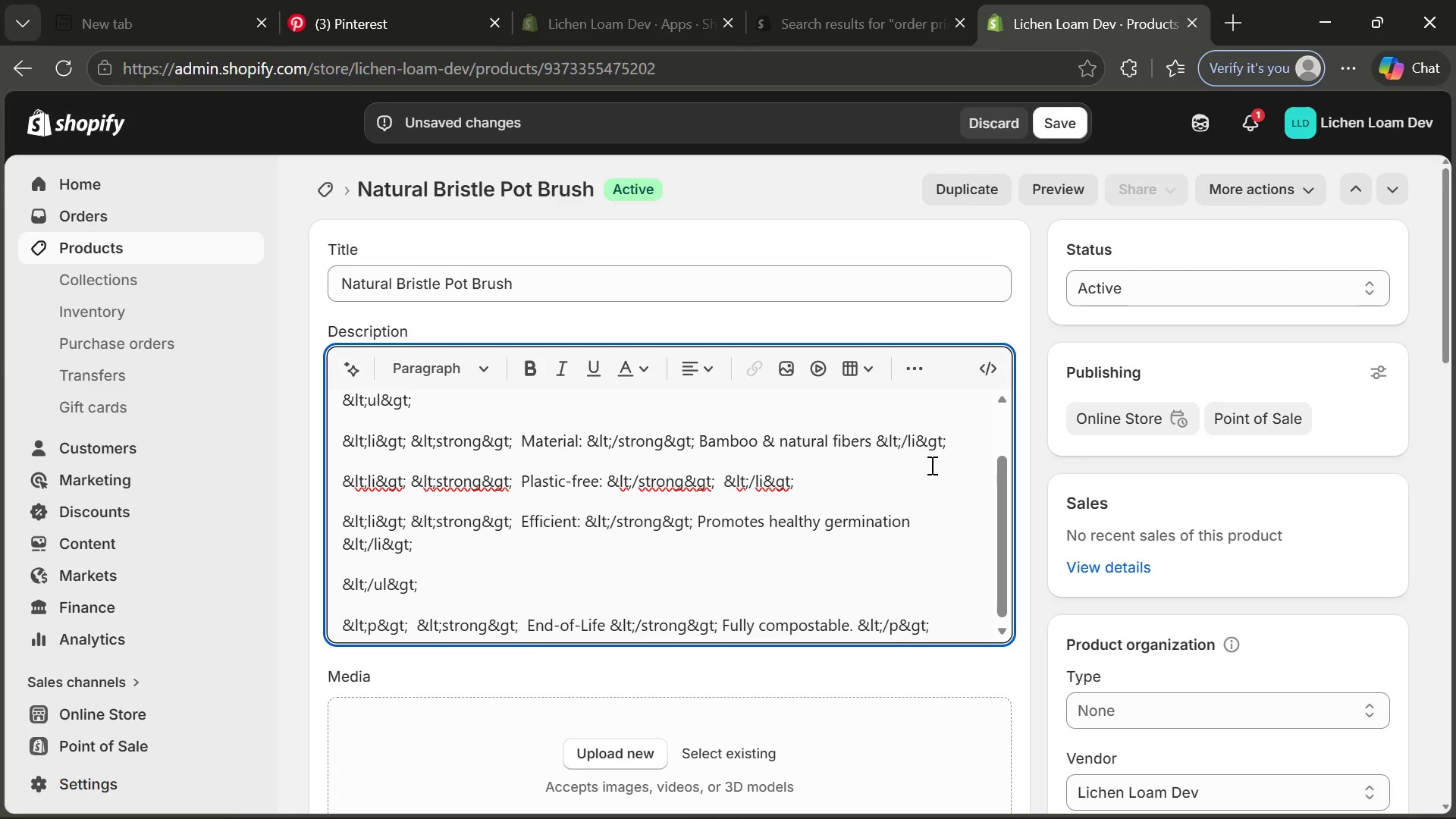 
key(Control+V)
 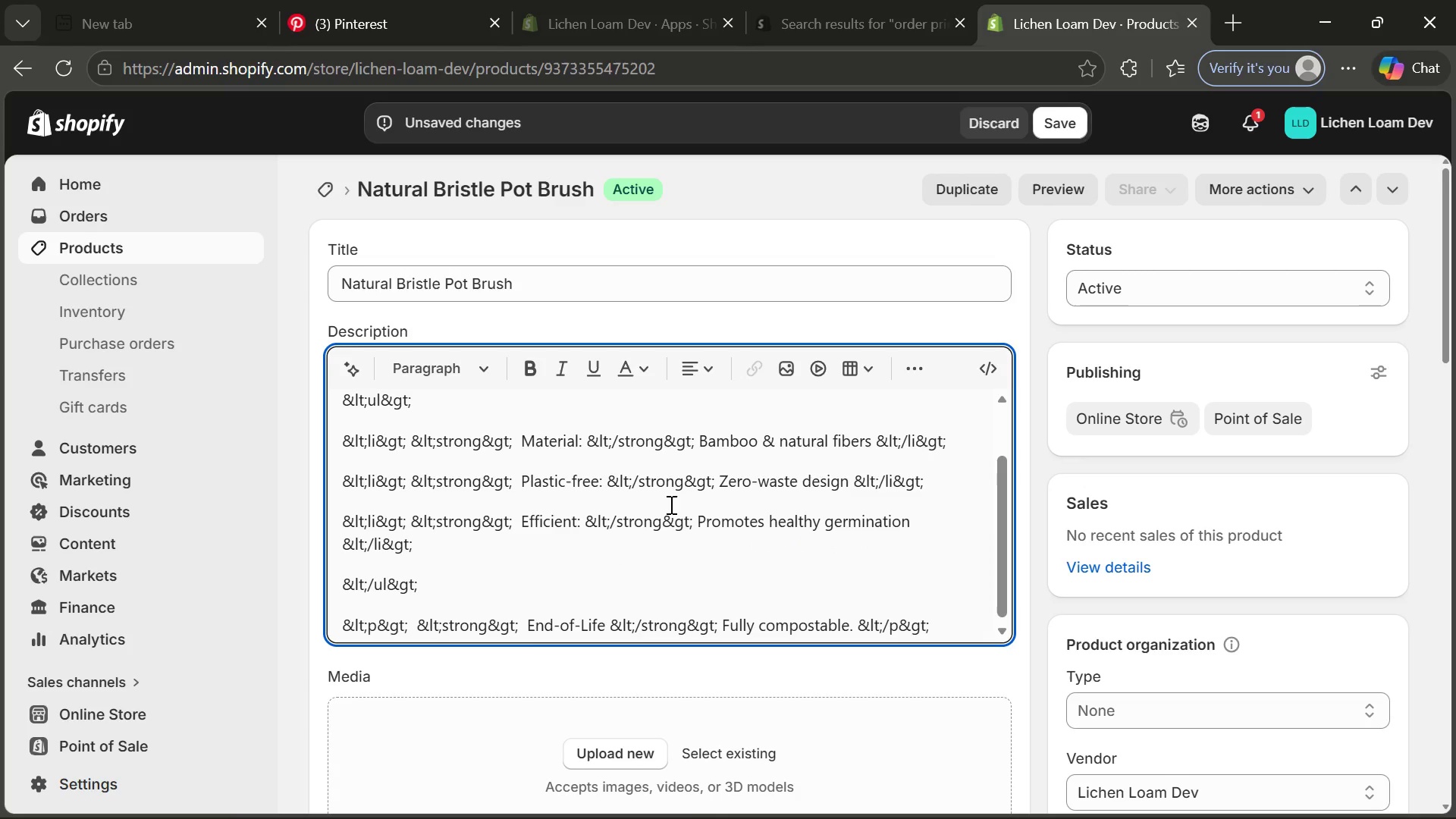 
wait(5.08)
 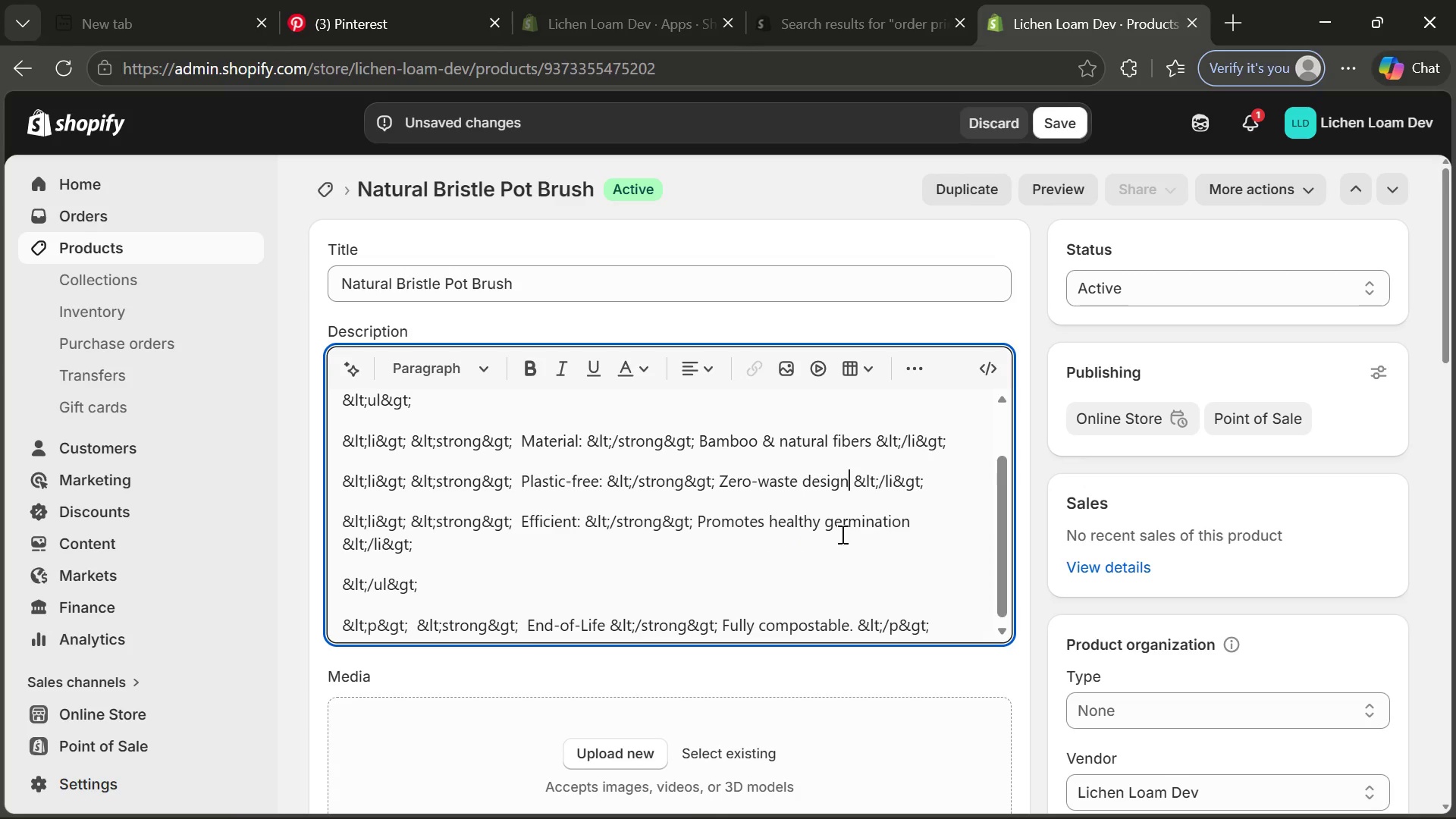 
left_click([541, 519])
 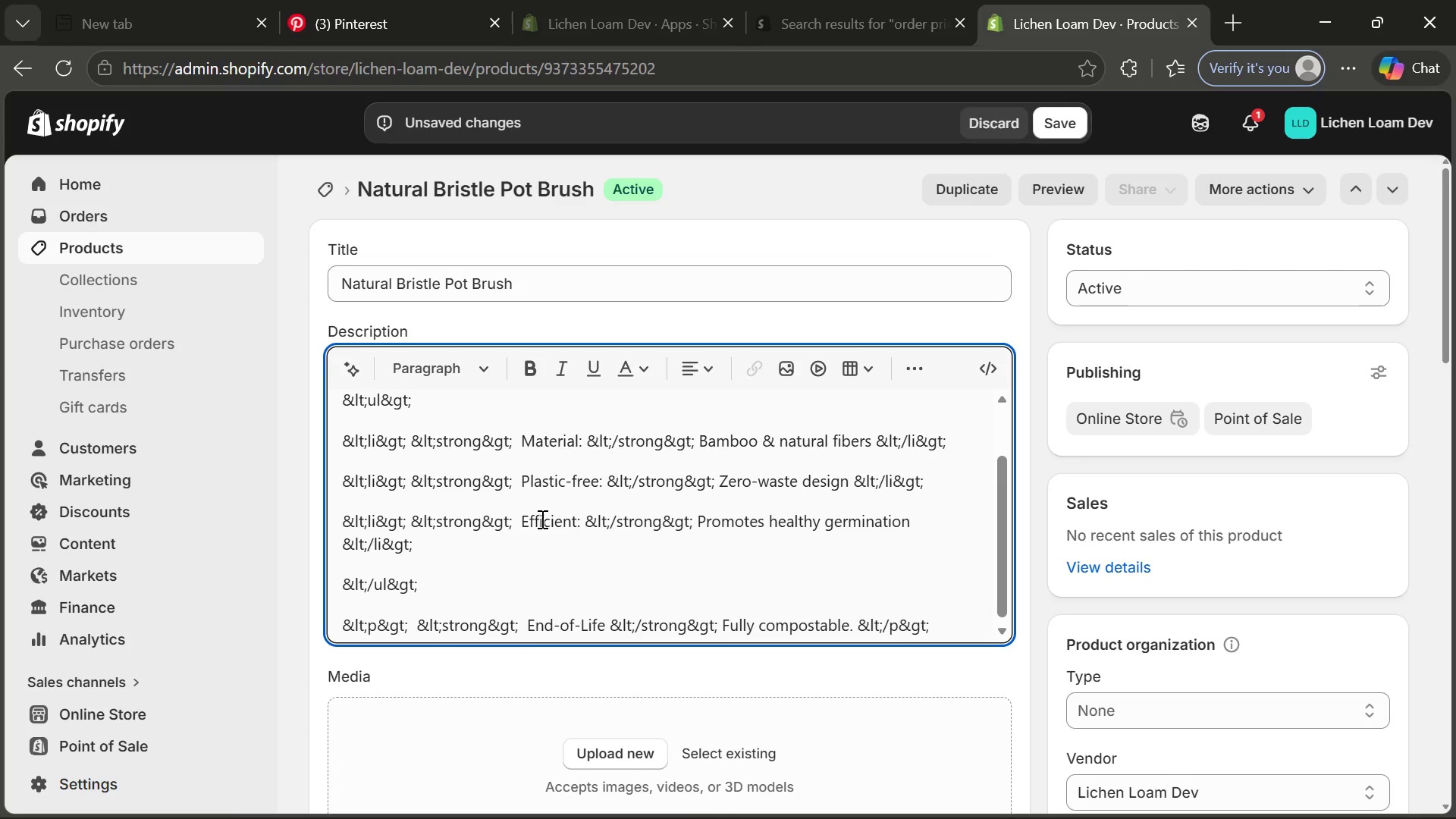 
key(CapsLock)
 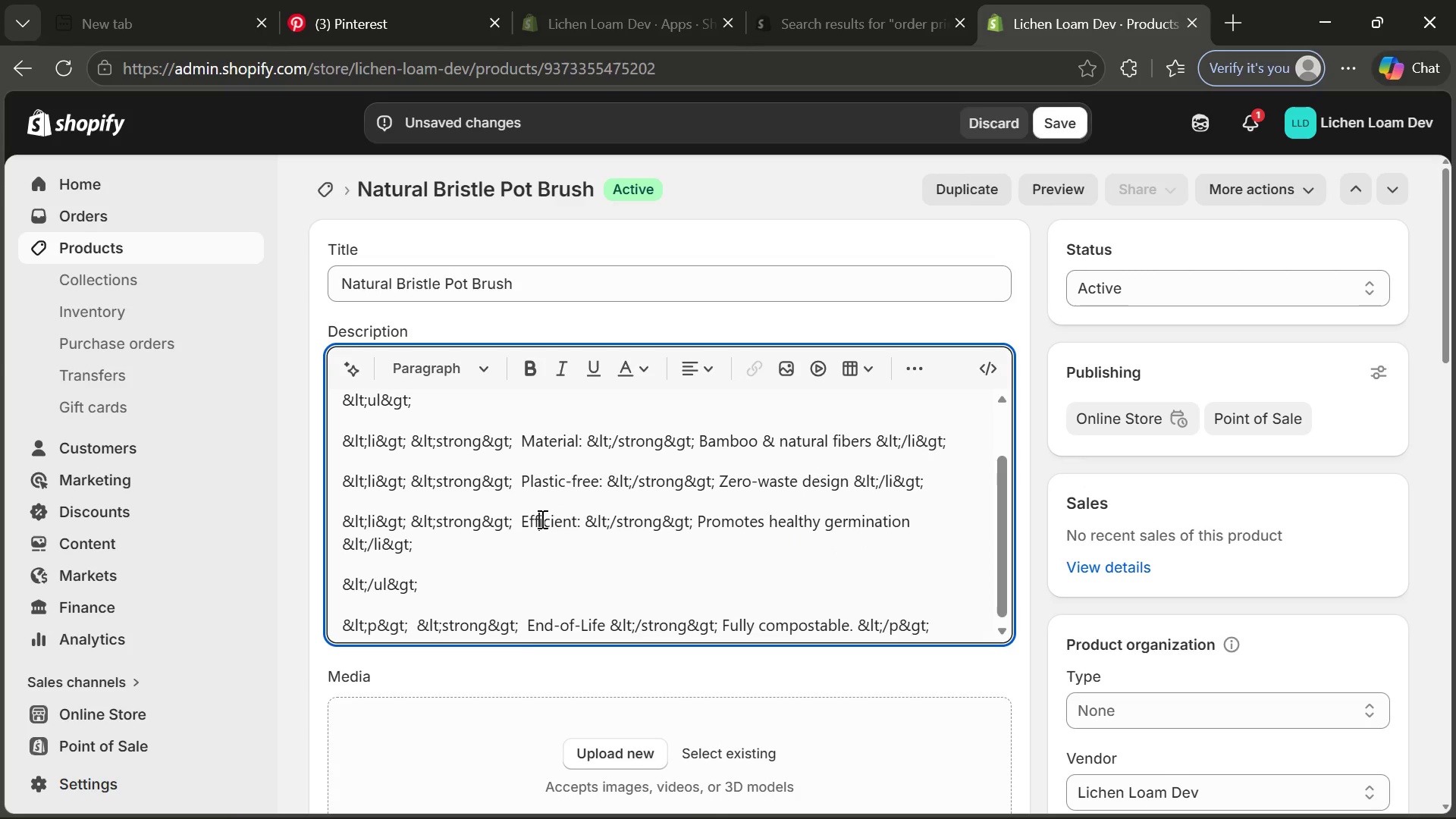 
double_click([541, 519])
 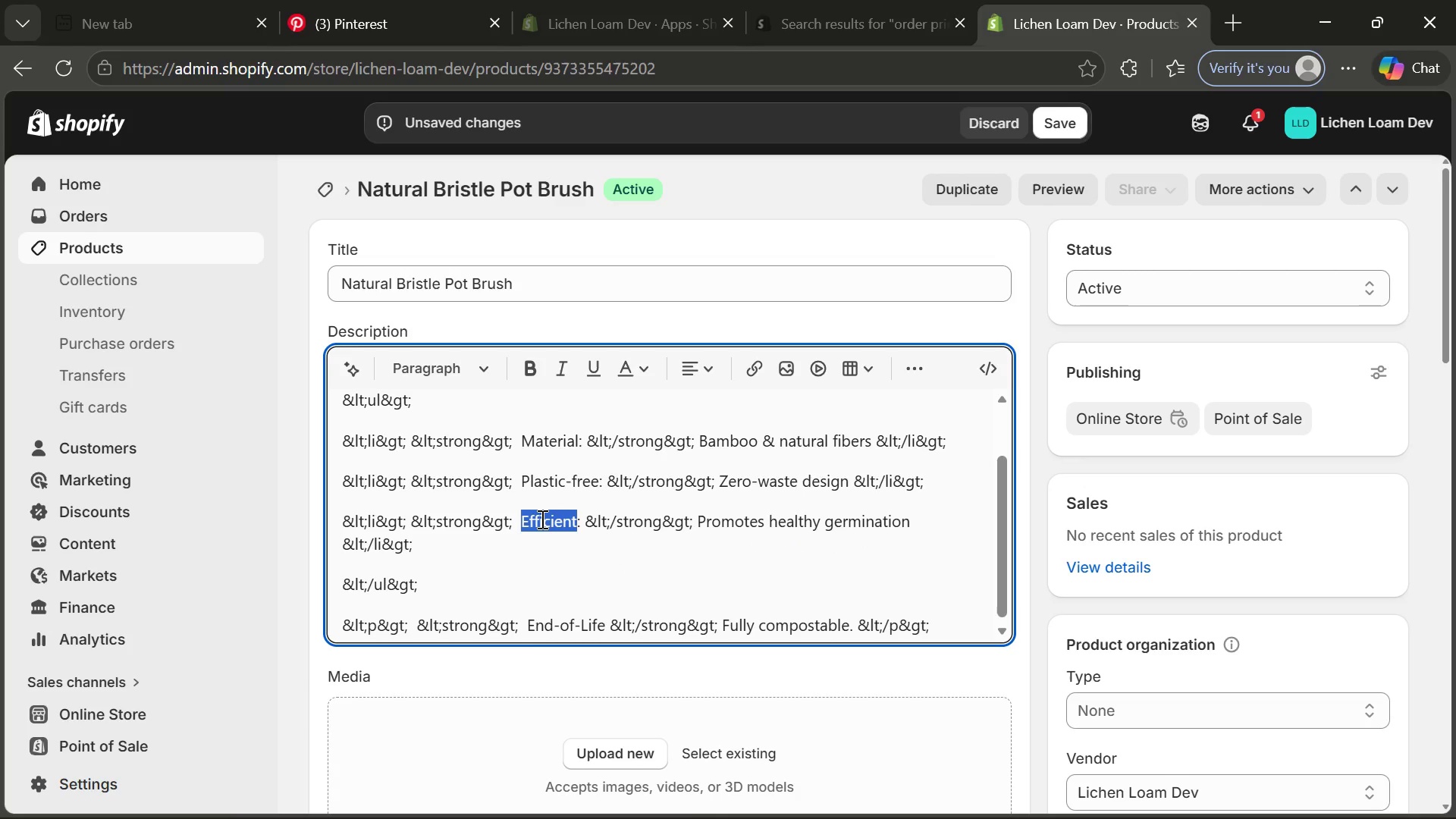 
type(d)
key(Backspace)
type(Durable)
 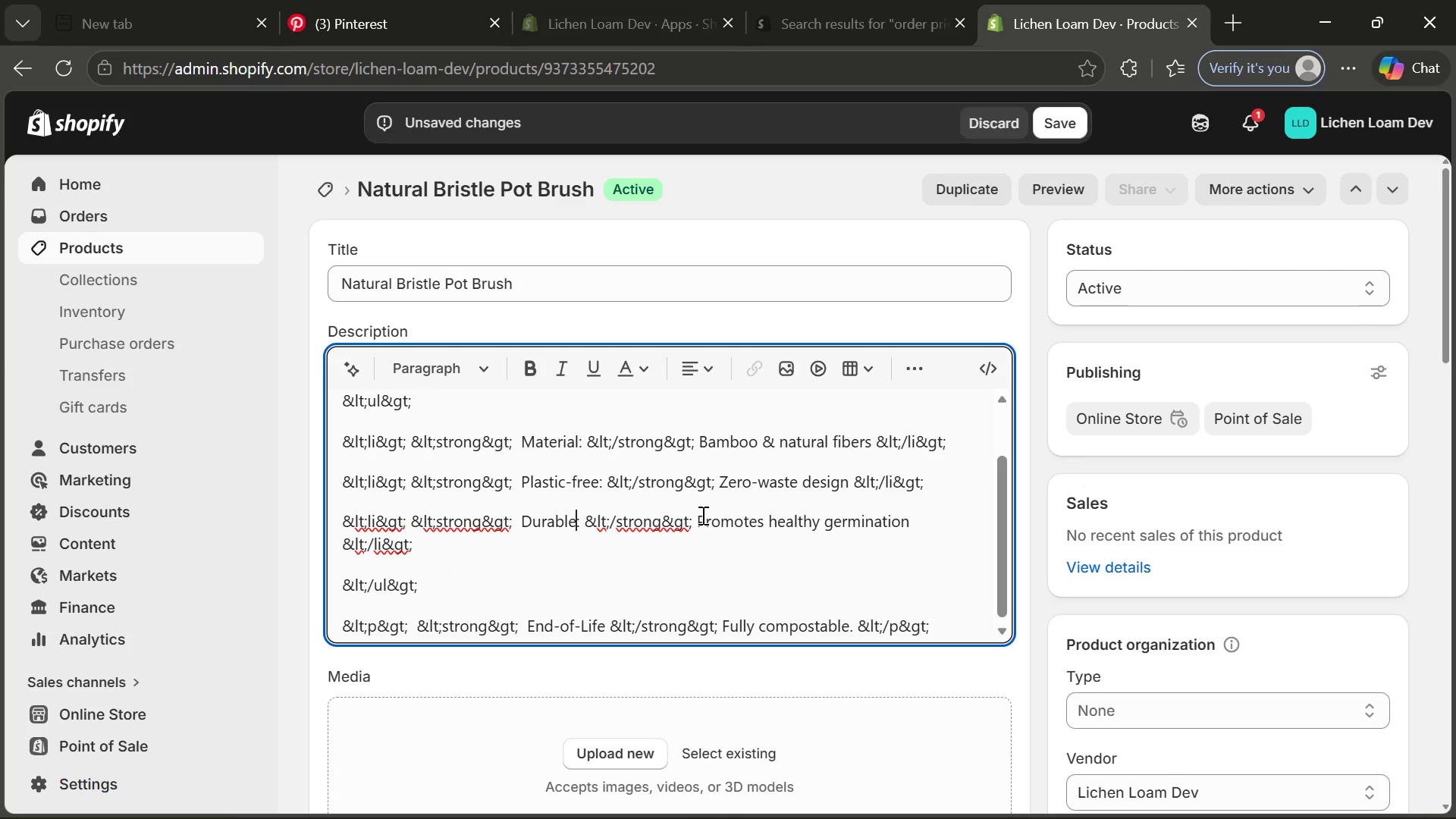 
left_click_drag(start_coordinate=[701, 516], to_coordinate=[922, 521])
 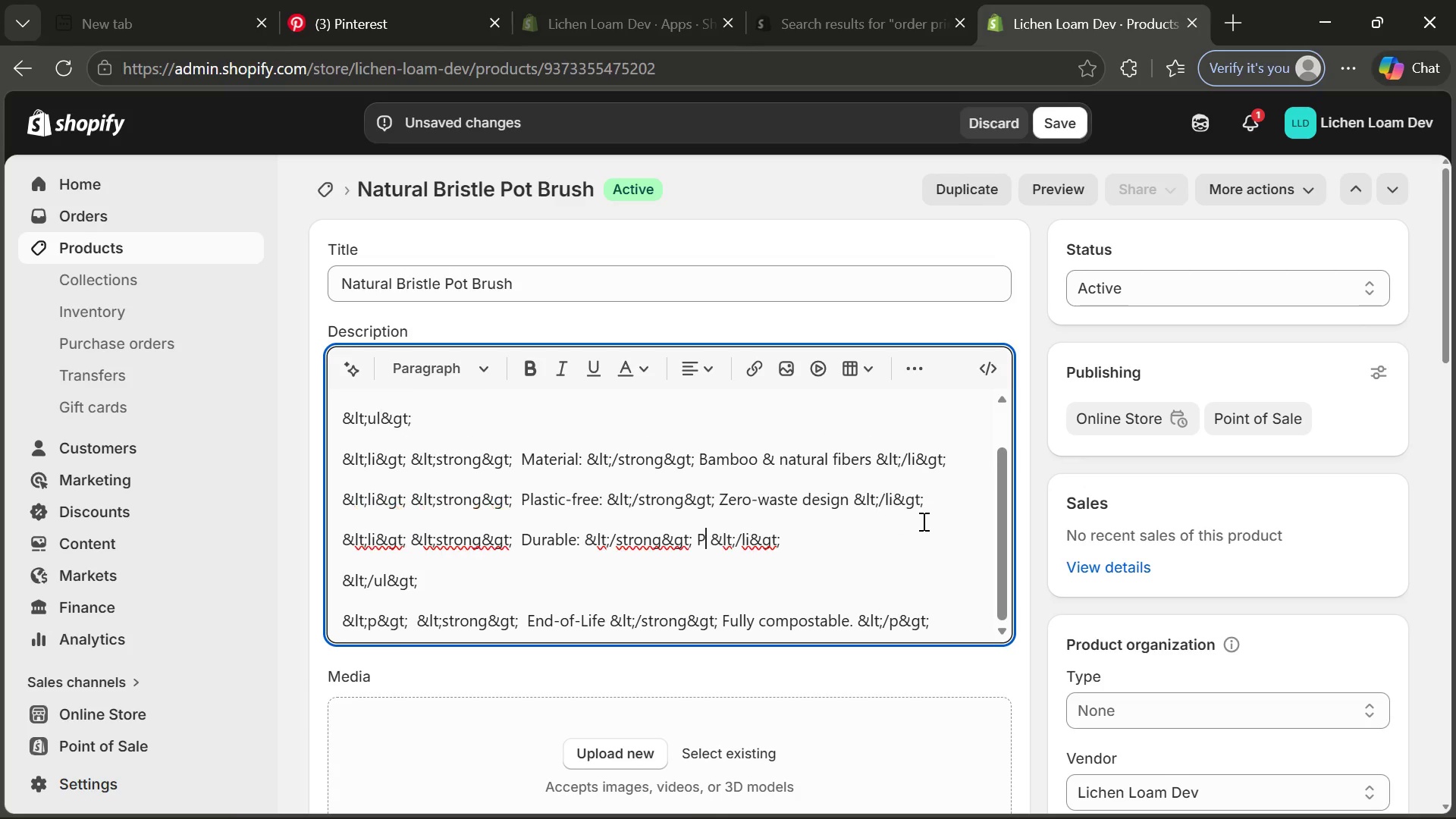 
key(Backspace)
key(Backspace)
type(Long-lasting cleaning tool)
 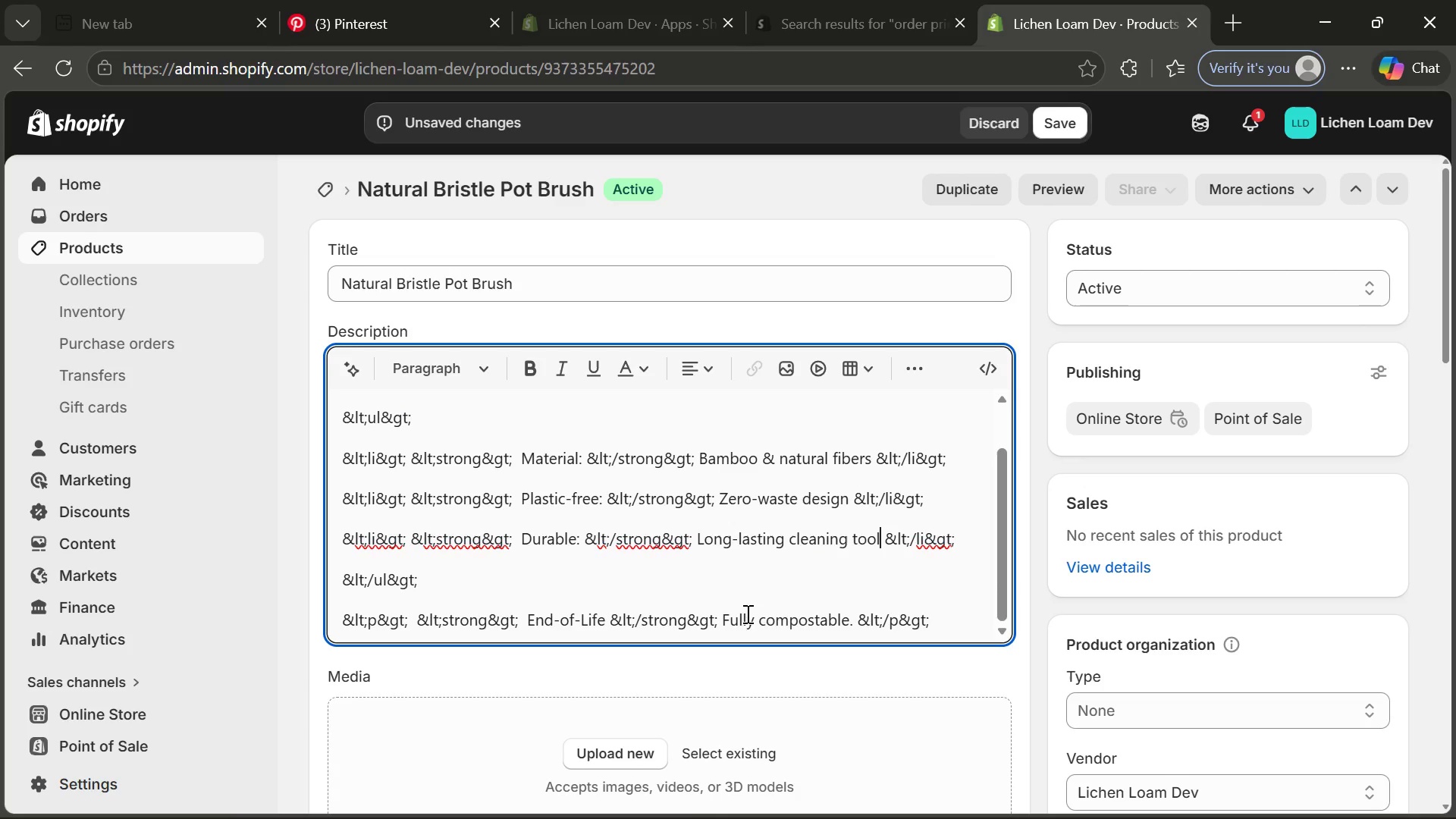 
left_click_drag(start_coordinate=[723, 619], to_coordinate=[855, 613])
 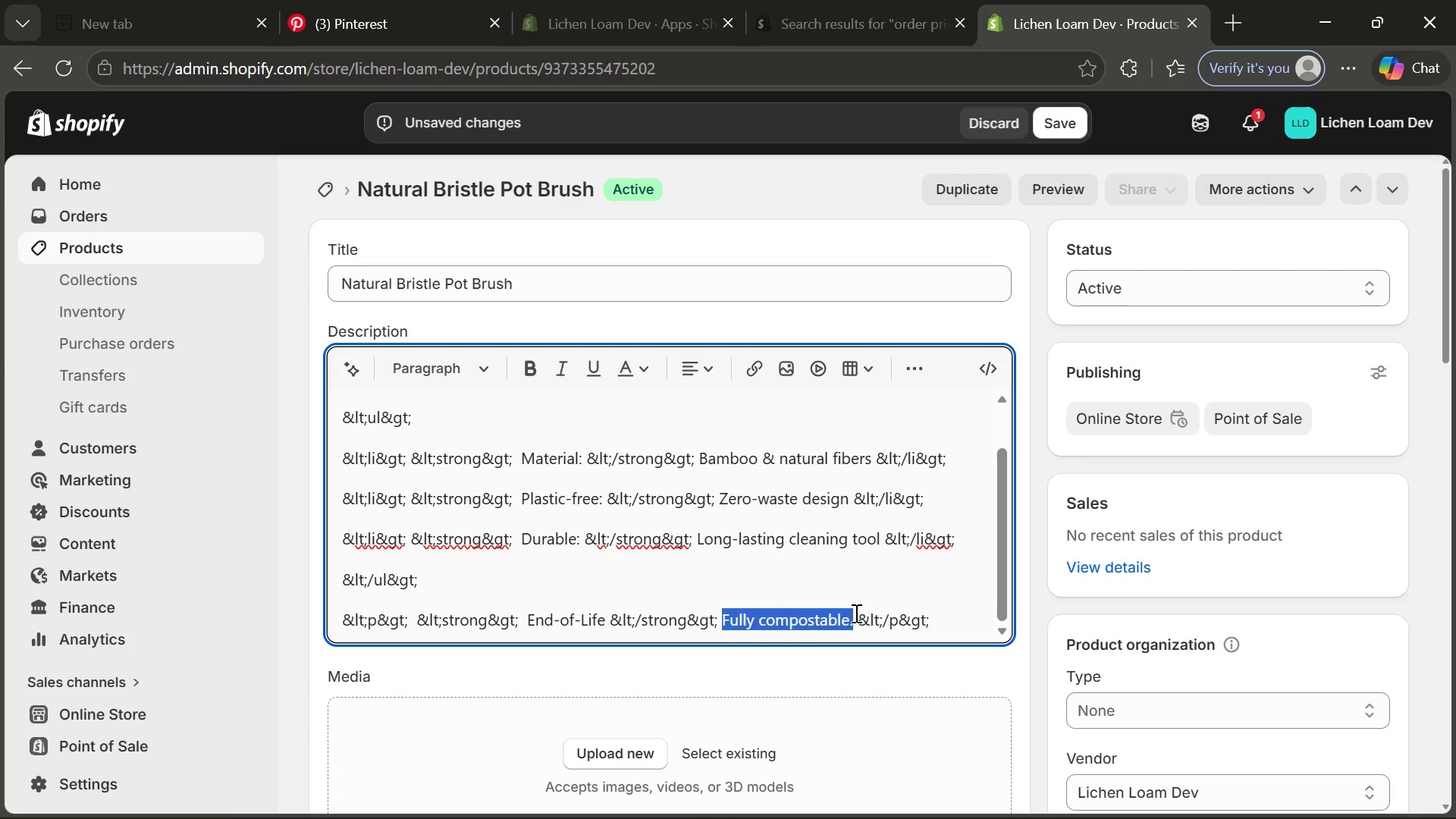 
key(Backspace)
 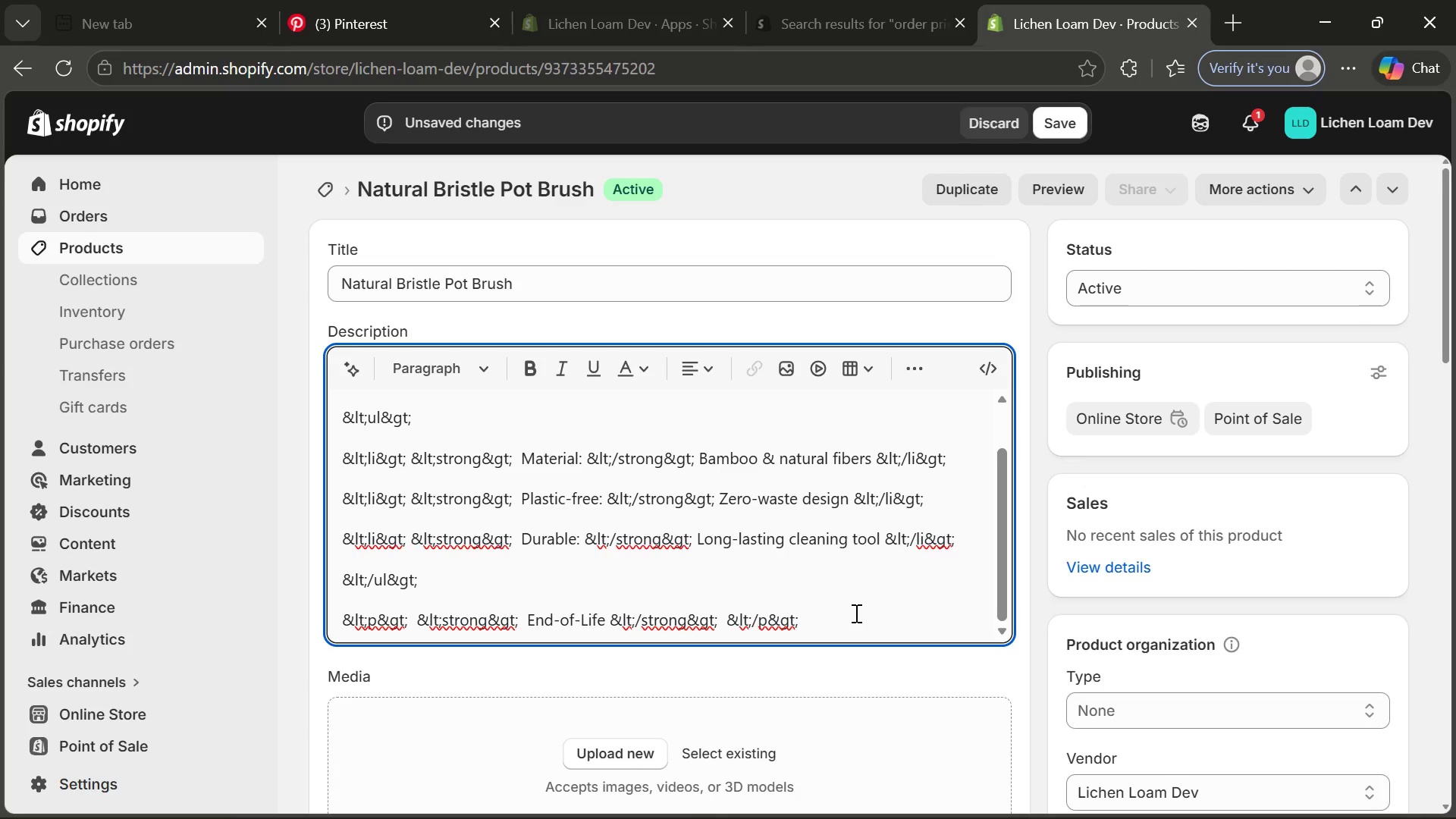 
key(Control+Z)
 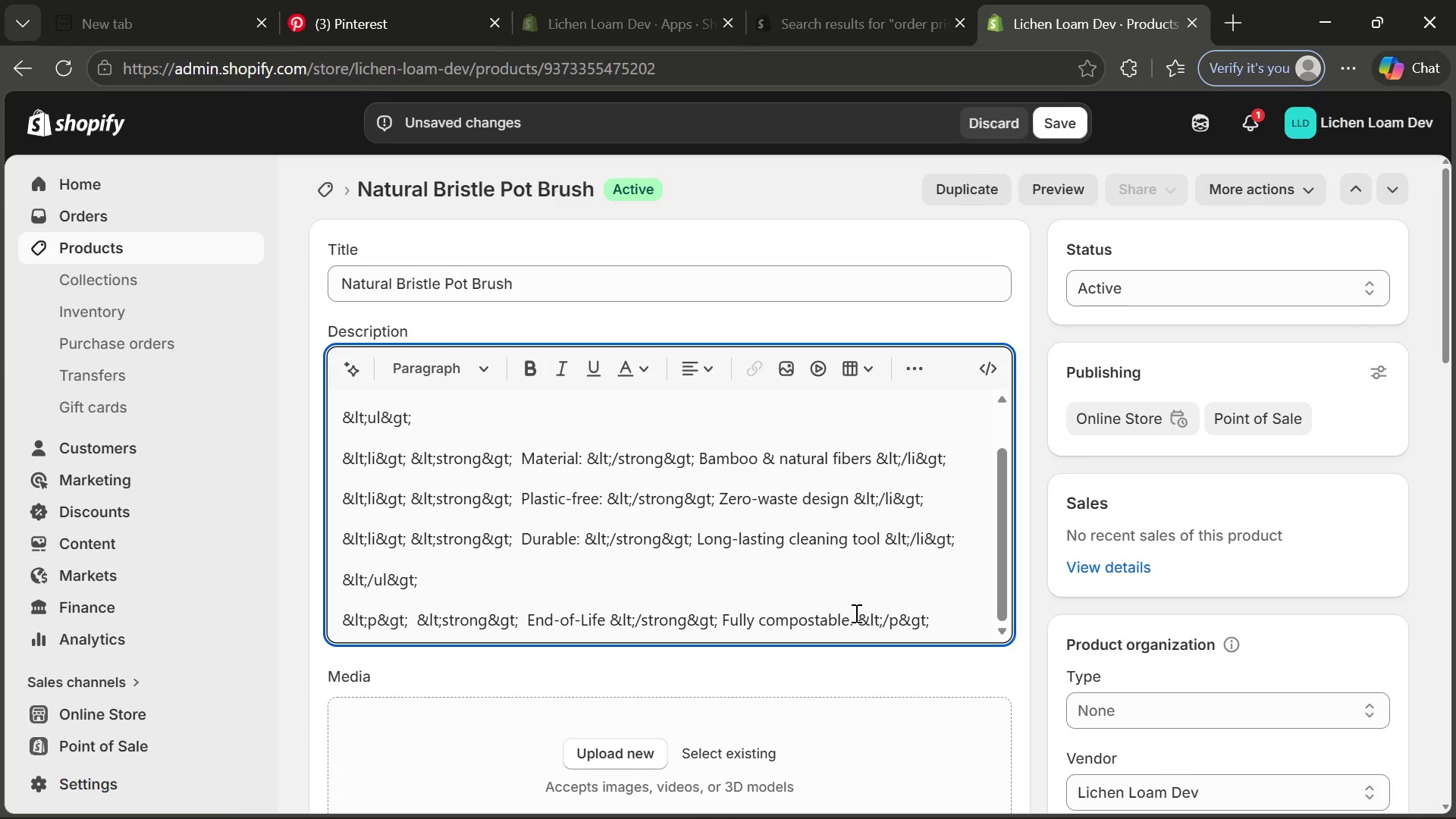 
key(ArrowRight)
 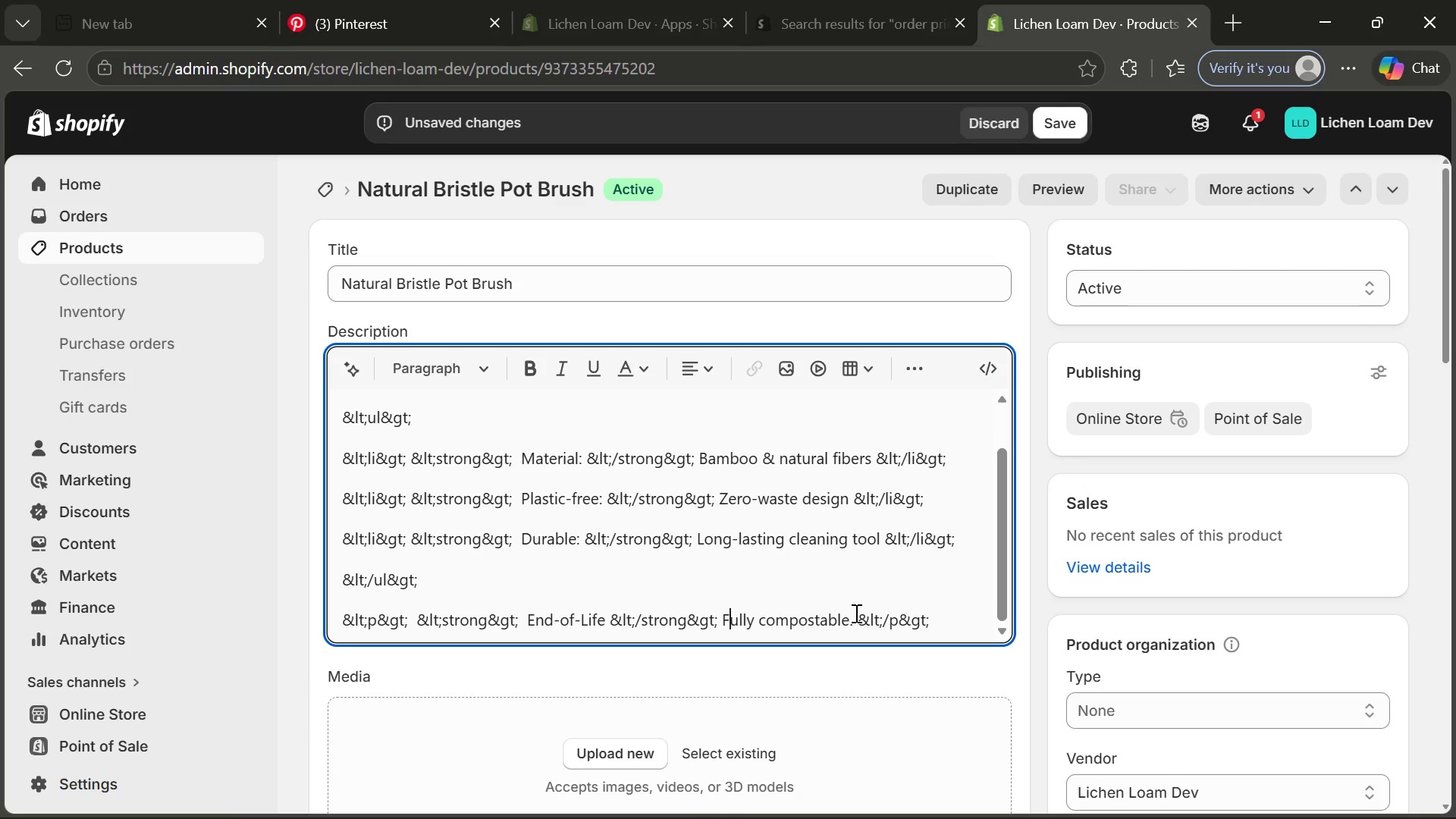 
key(Backspace)
 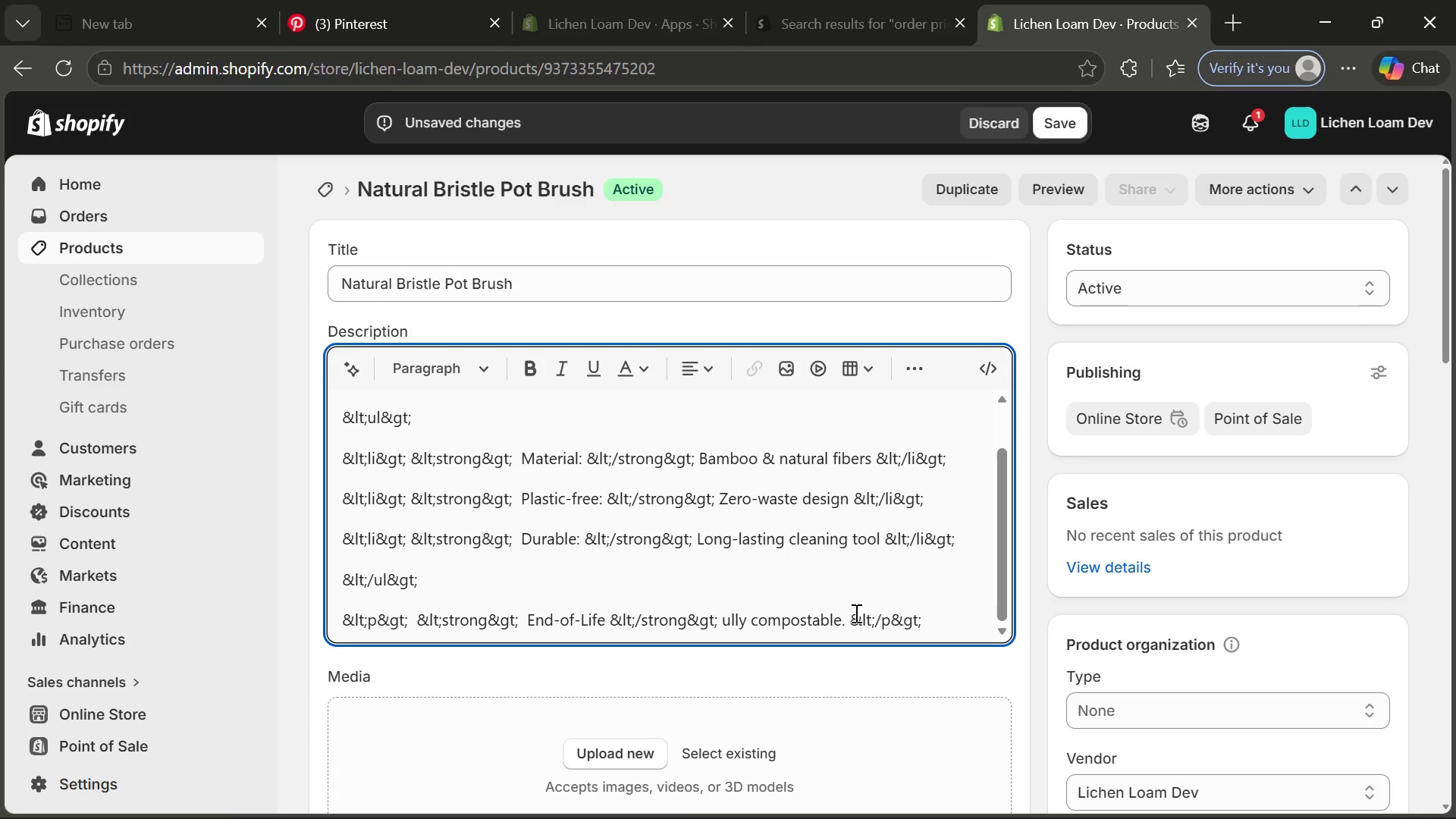 
key(Backspace)
 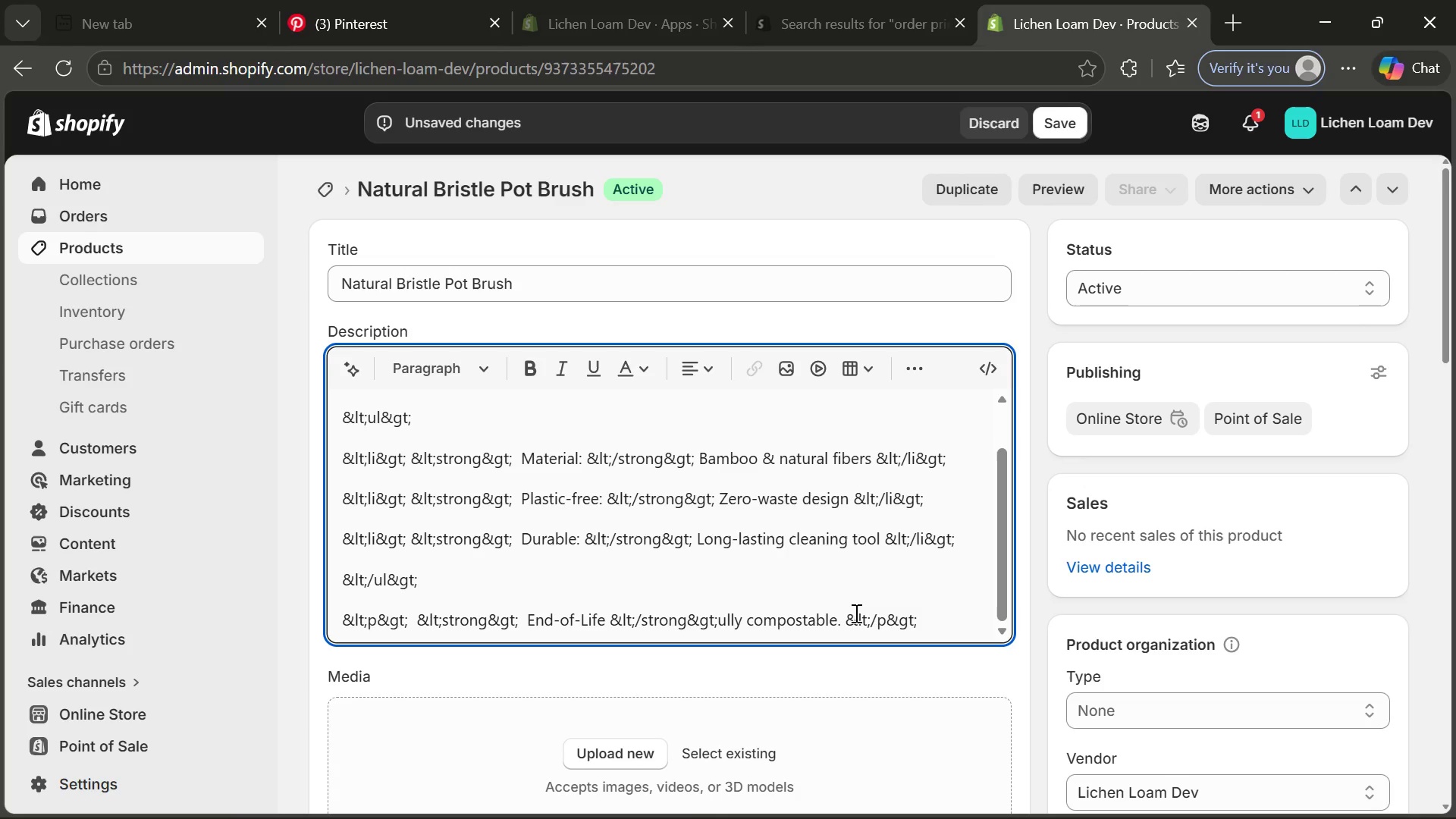 
key(Backspace)
 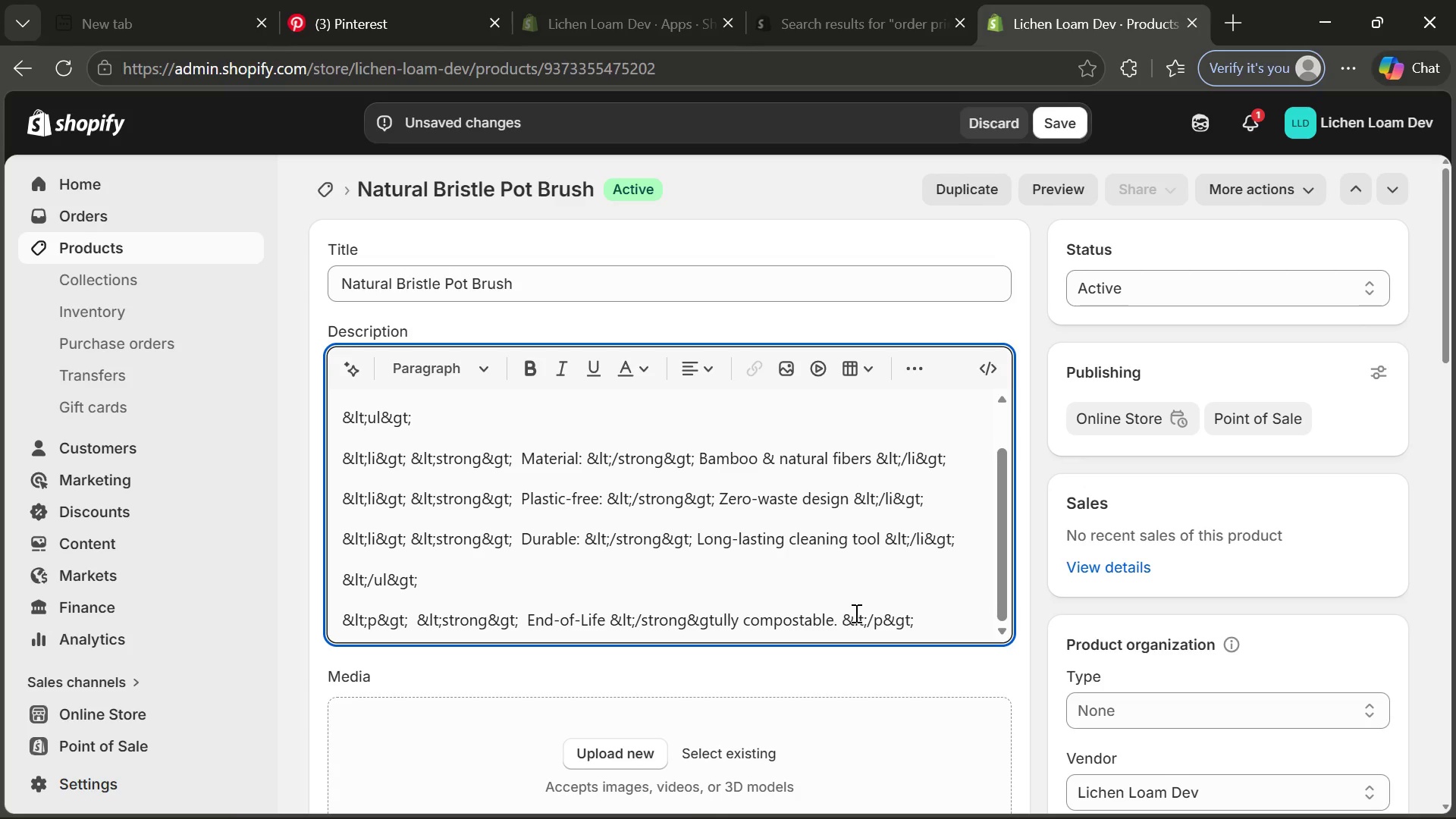 
key(Control+Z)
 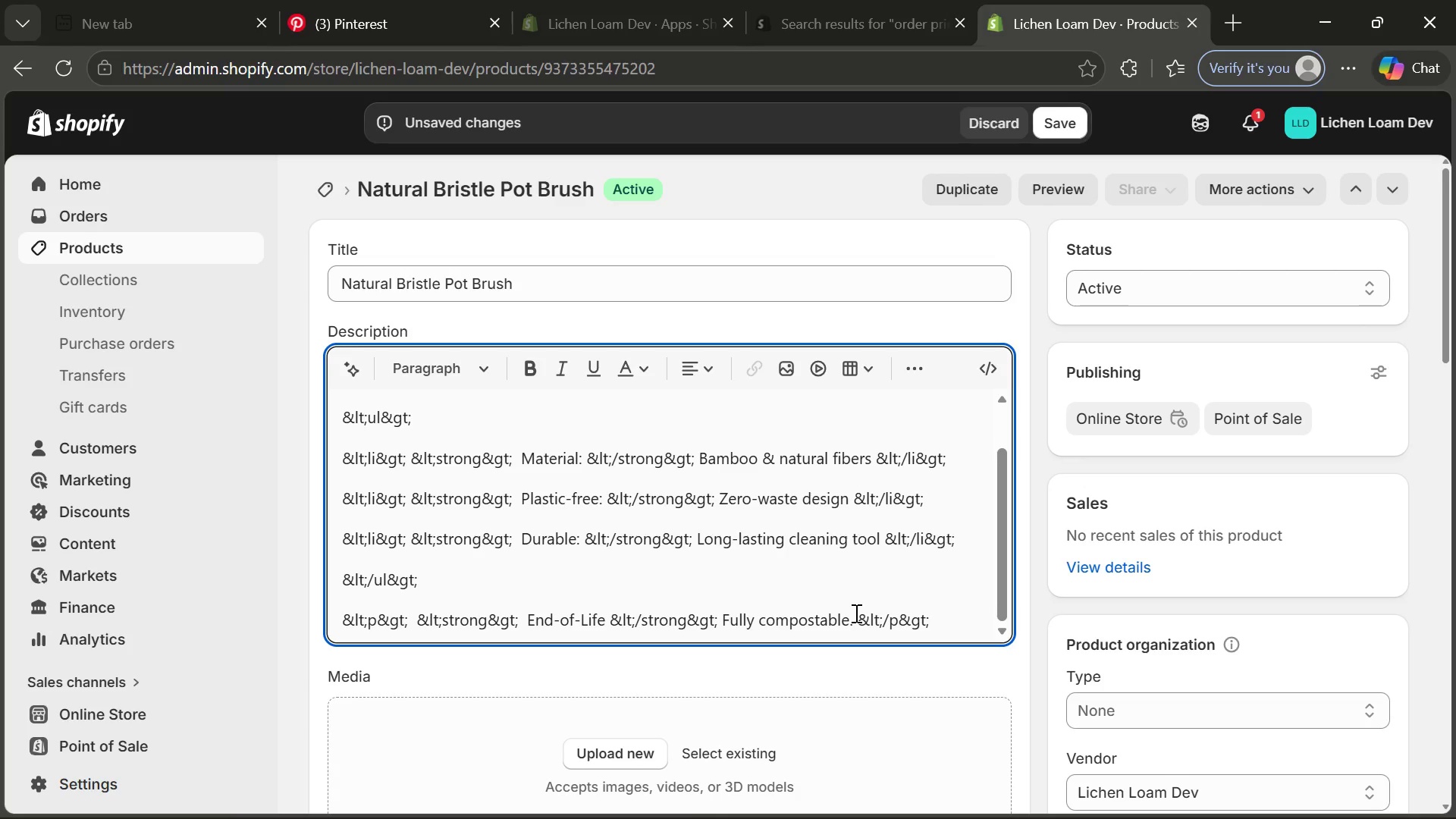 
key(ArrowRight)
 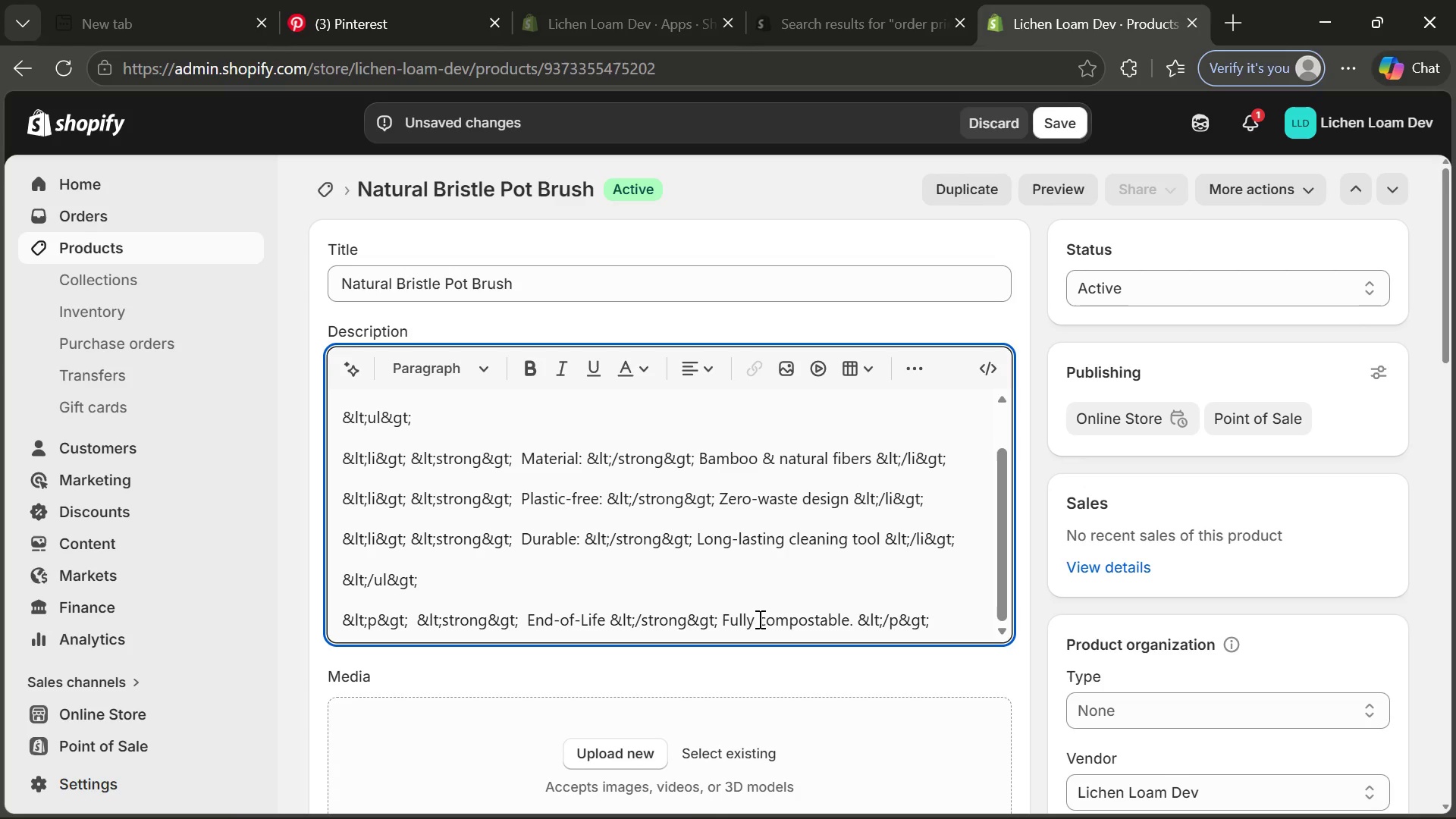 
left_click_drag(start_coordinate=[758, 619], to_coordinate=[723, 614])
 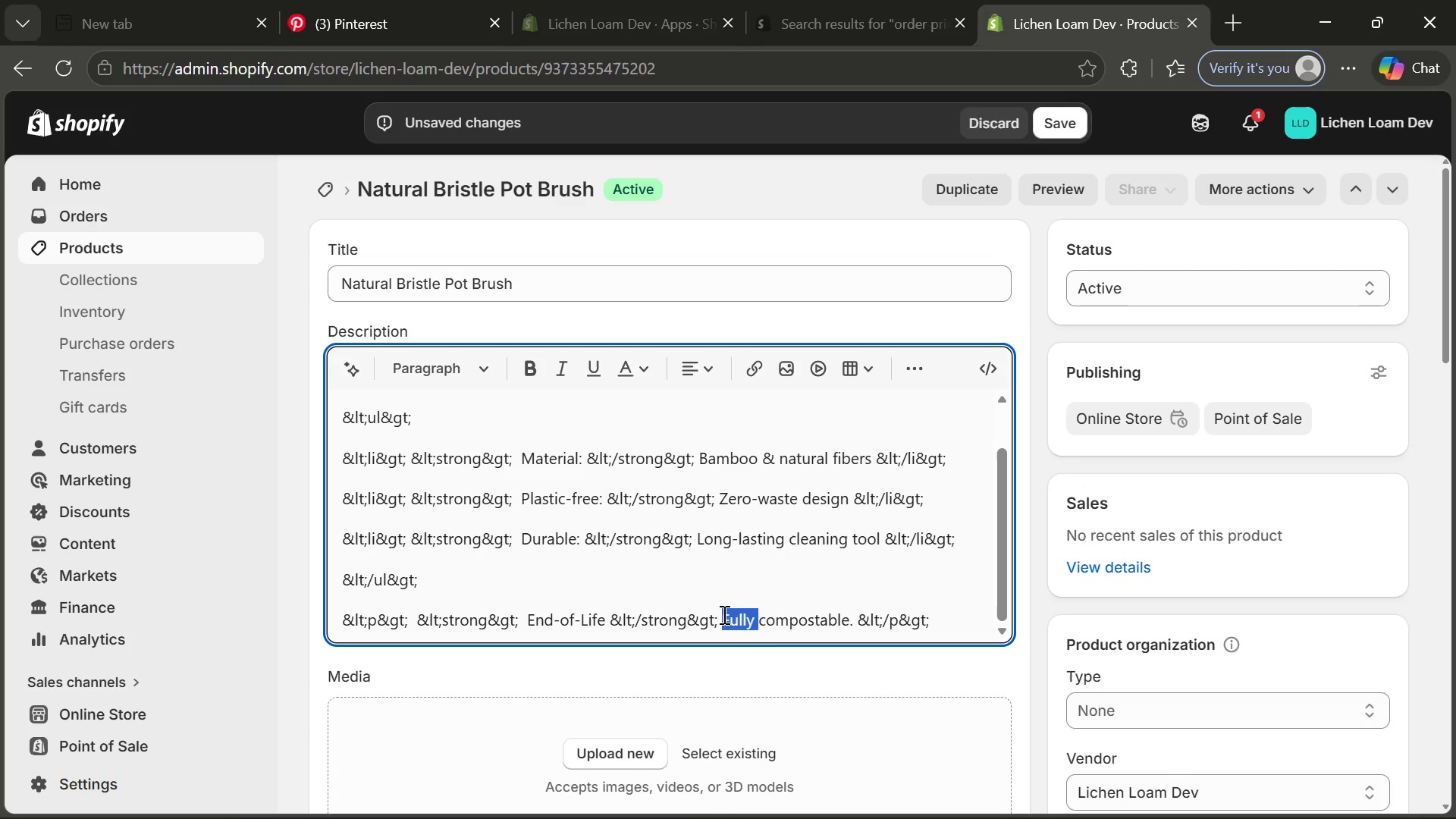 
key(Backspace)
 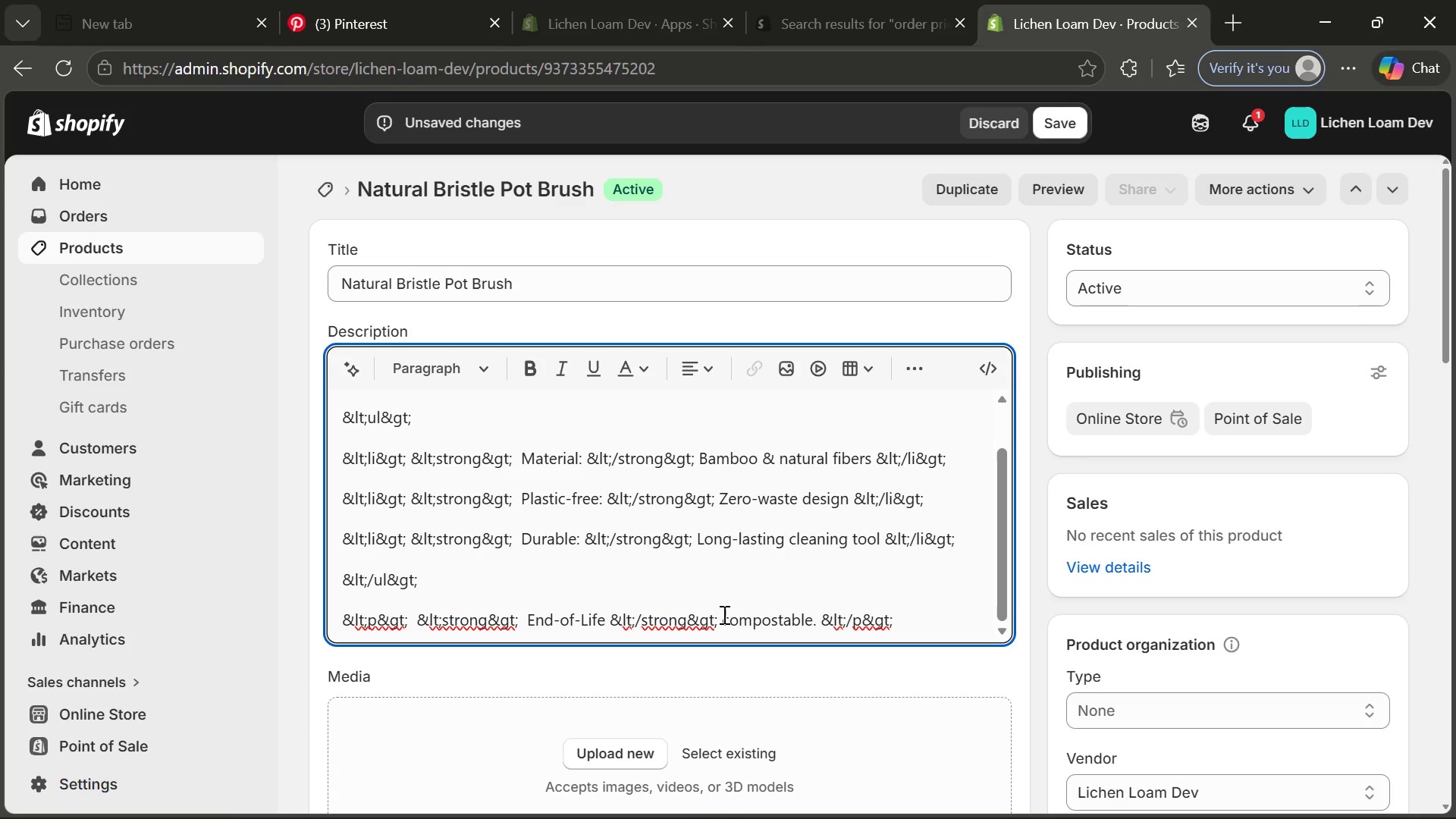 
key(ArrowRight)
 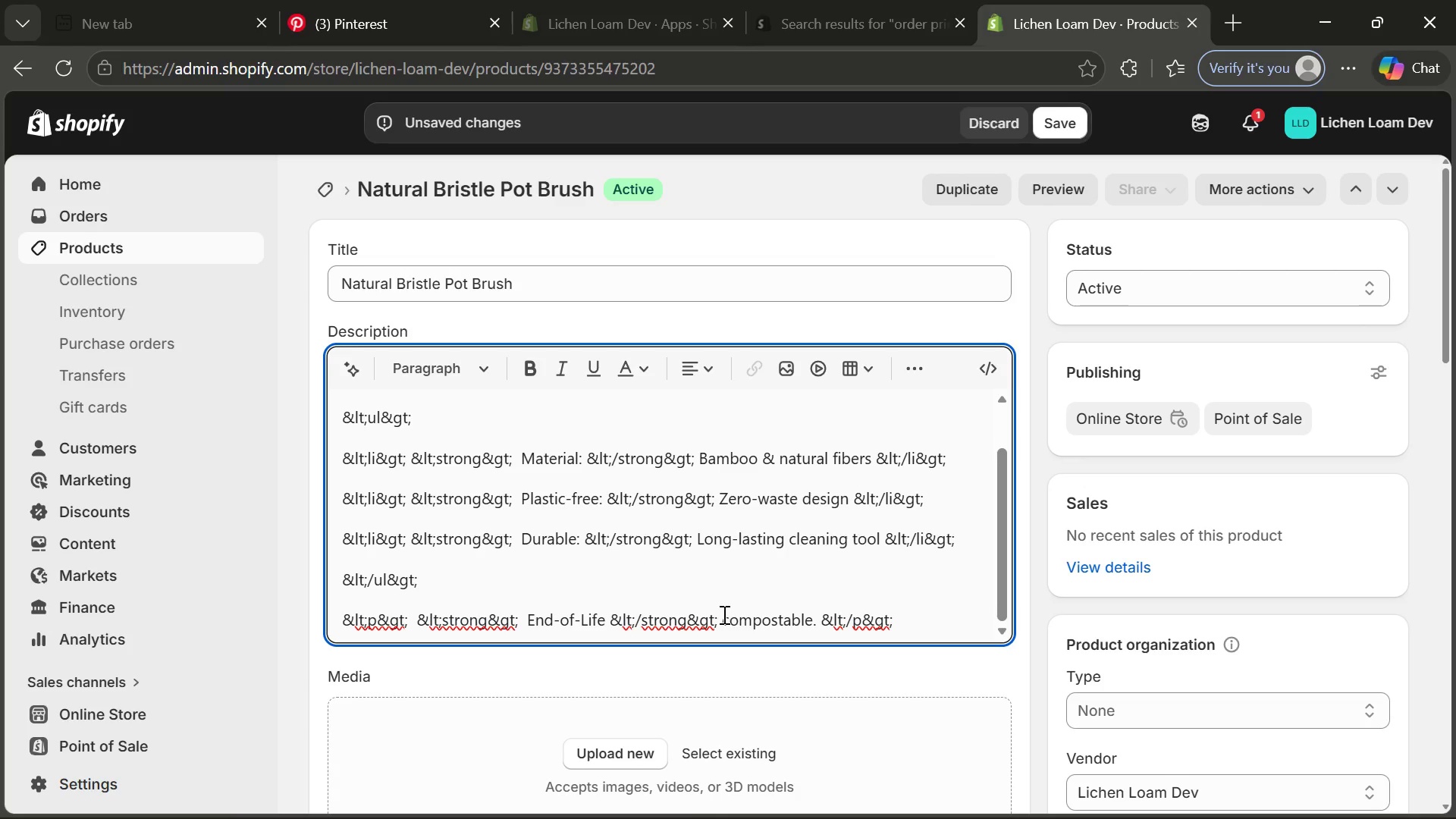 
key(Backspace)
 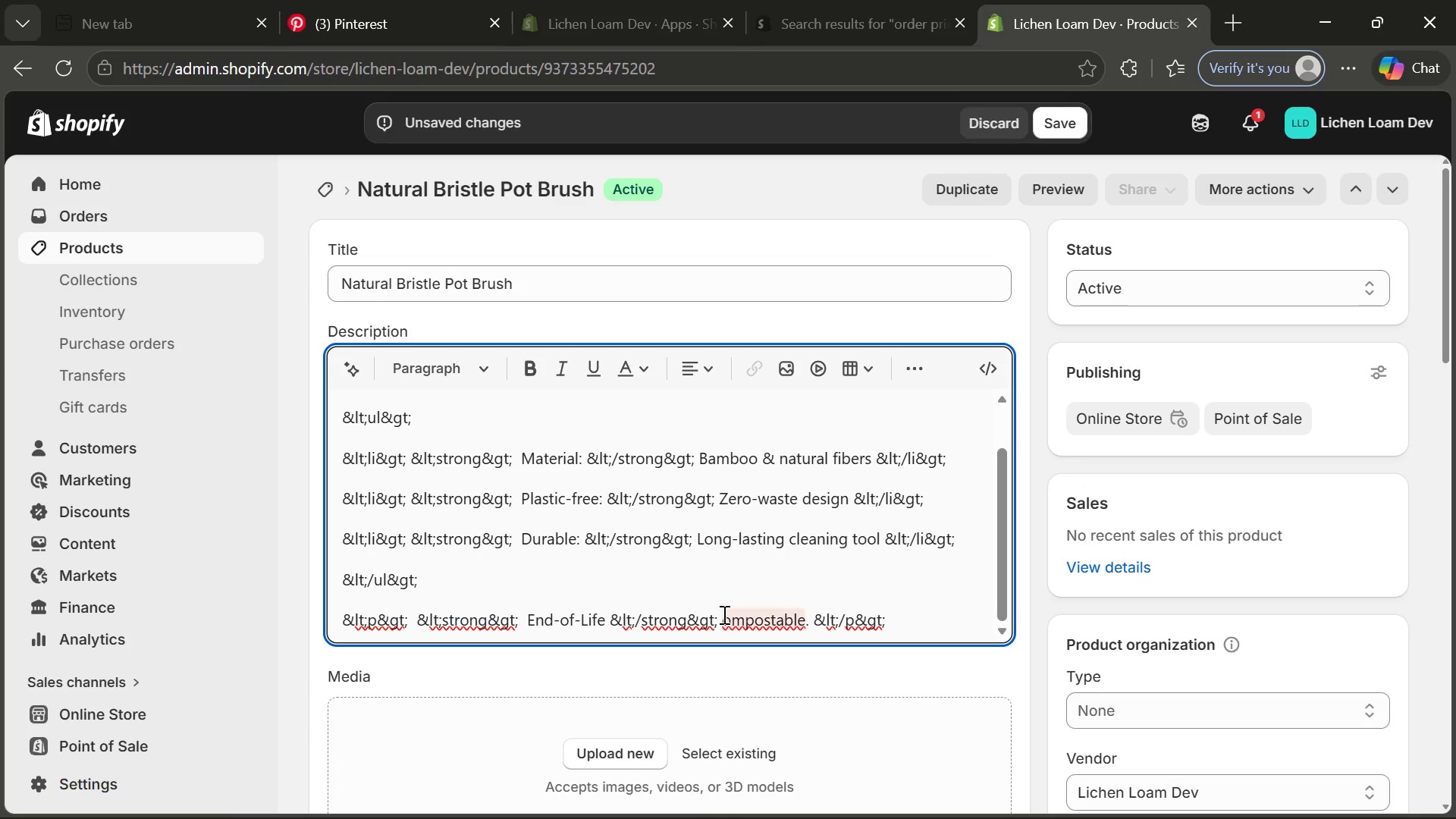 
key(CapsLock)
 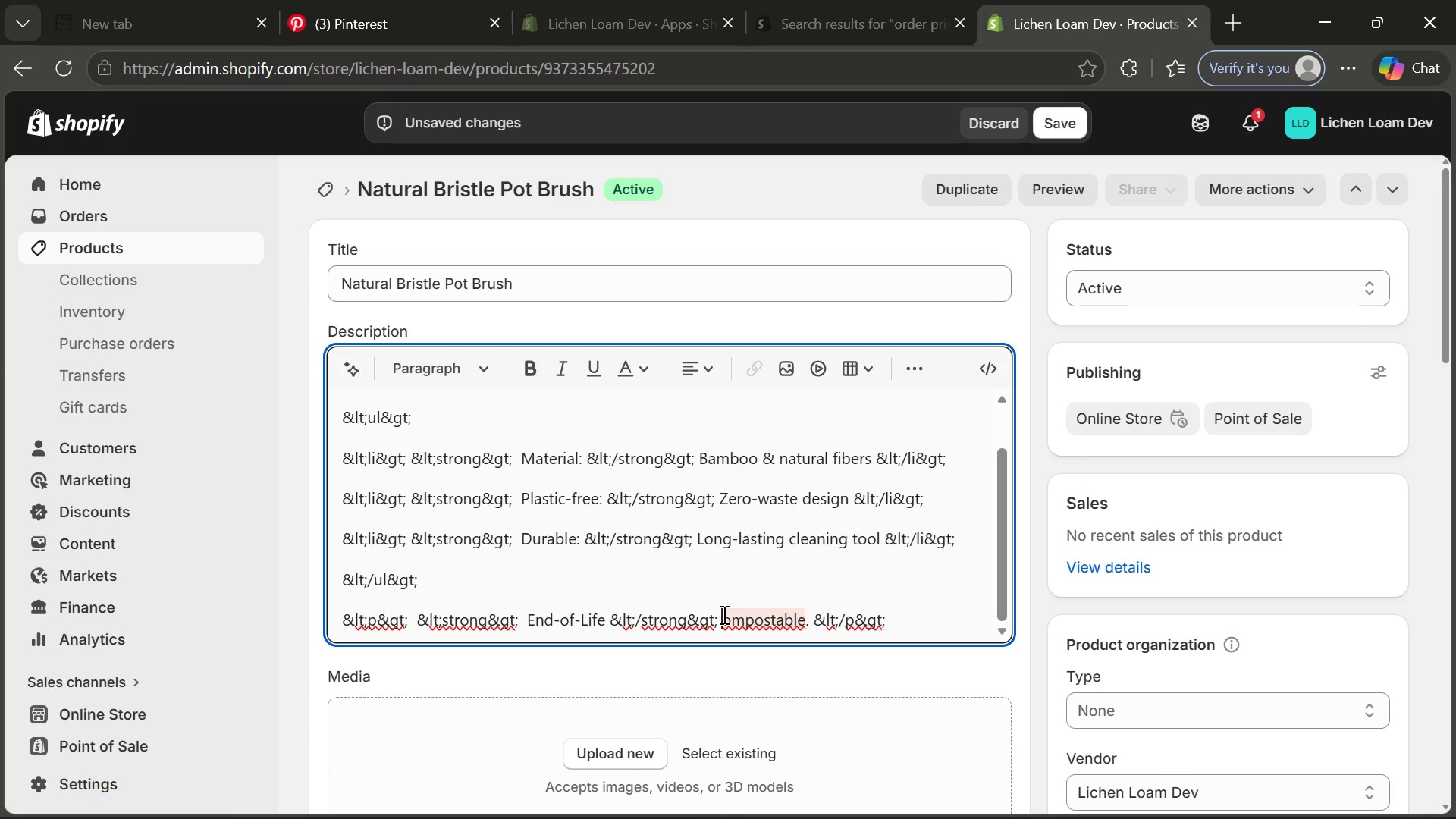 
key(C)
 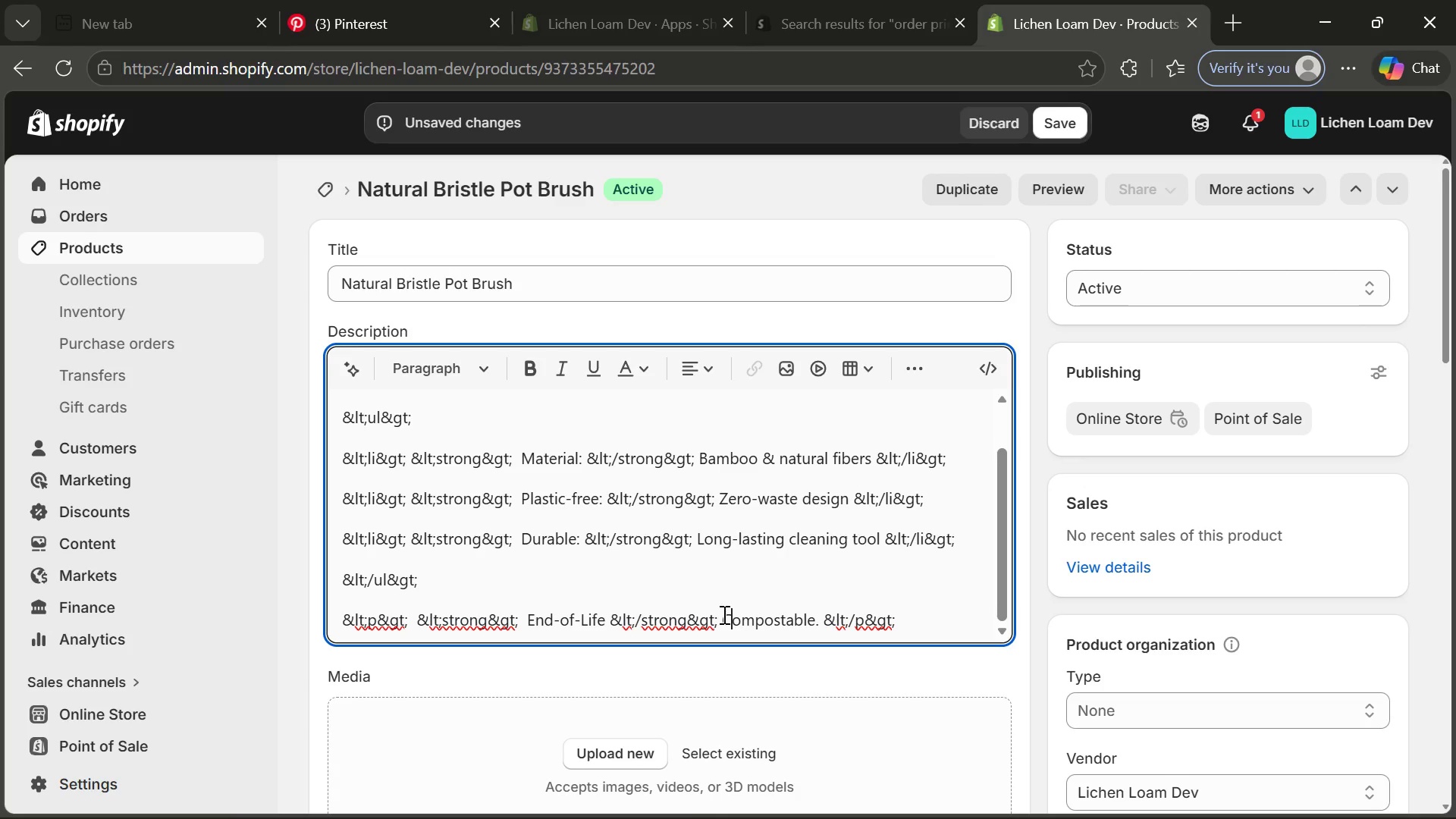 
key(CapsLock)
 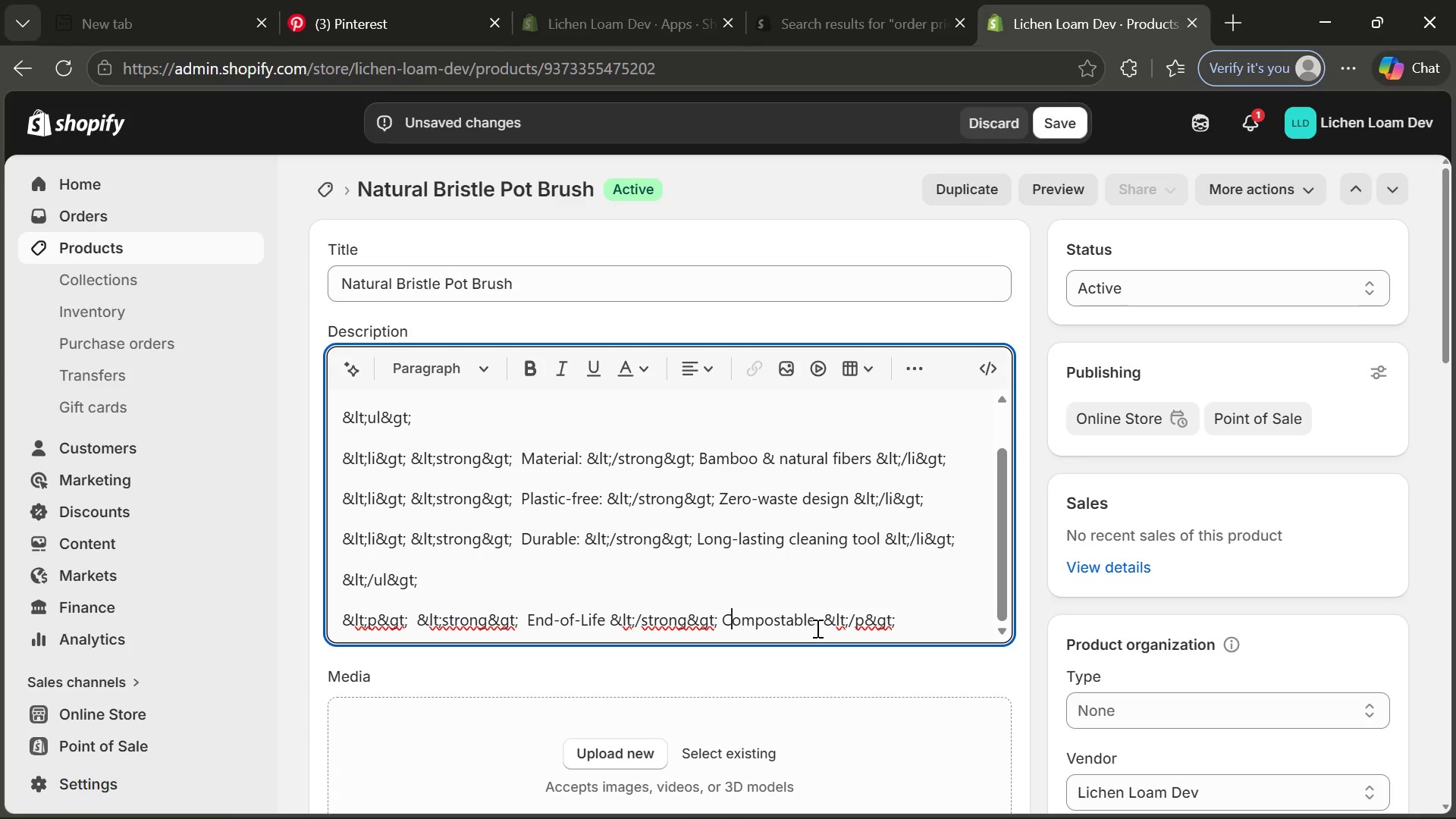 
left_click([816, 623])
 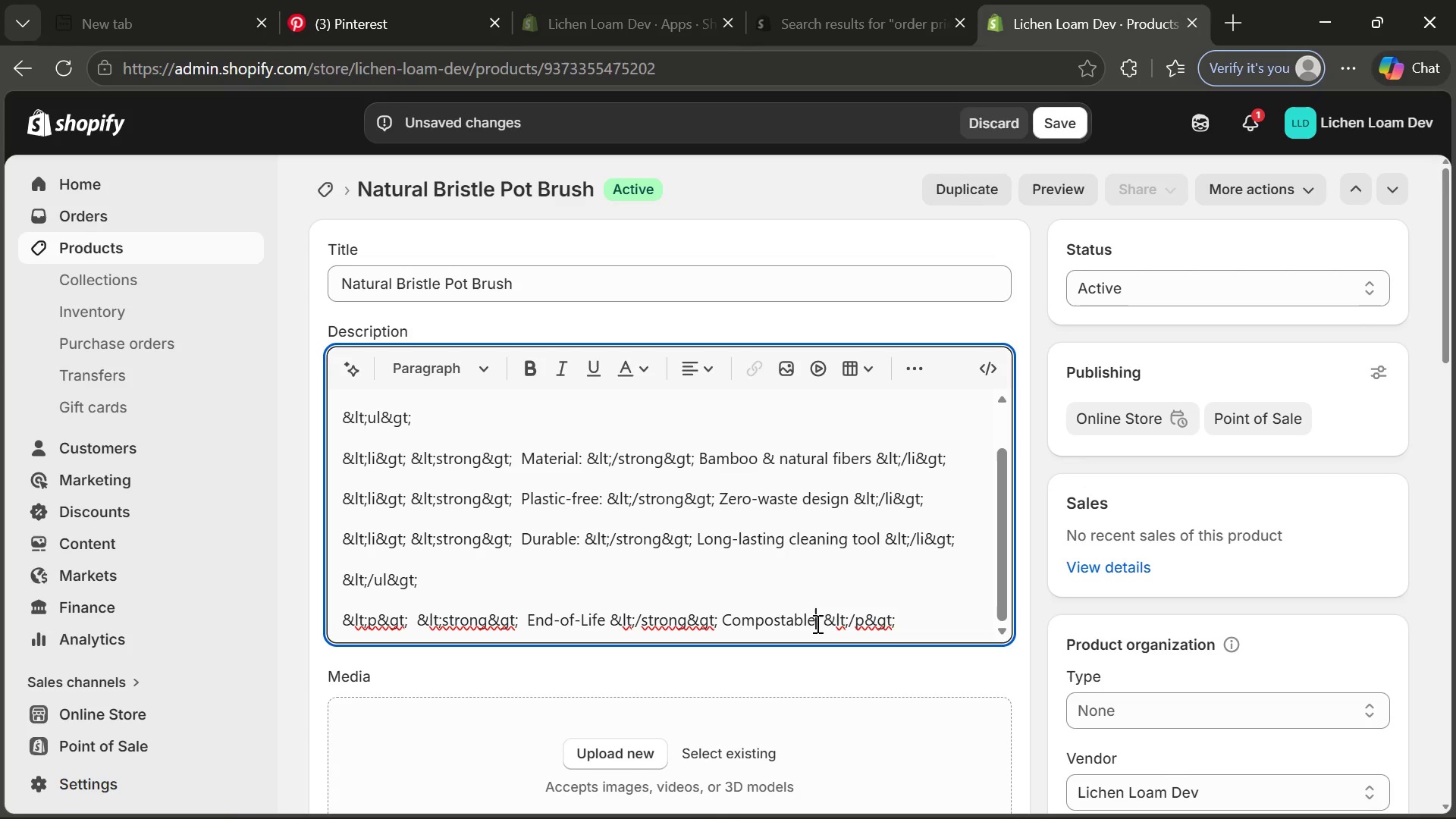 
type( after ren)
key(Backspace)
type(moving metal parts)
 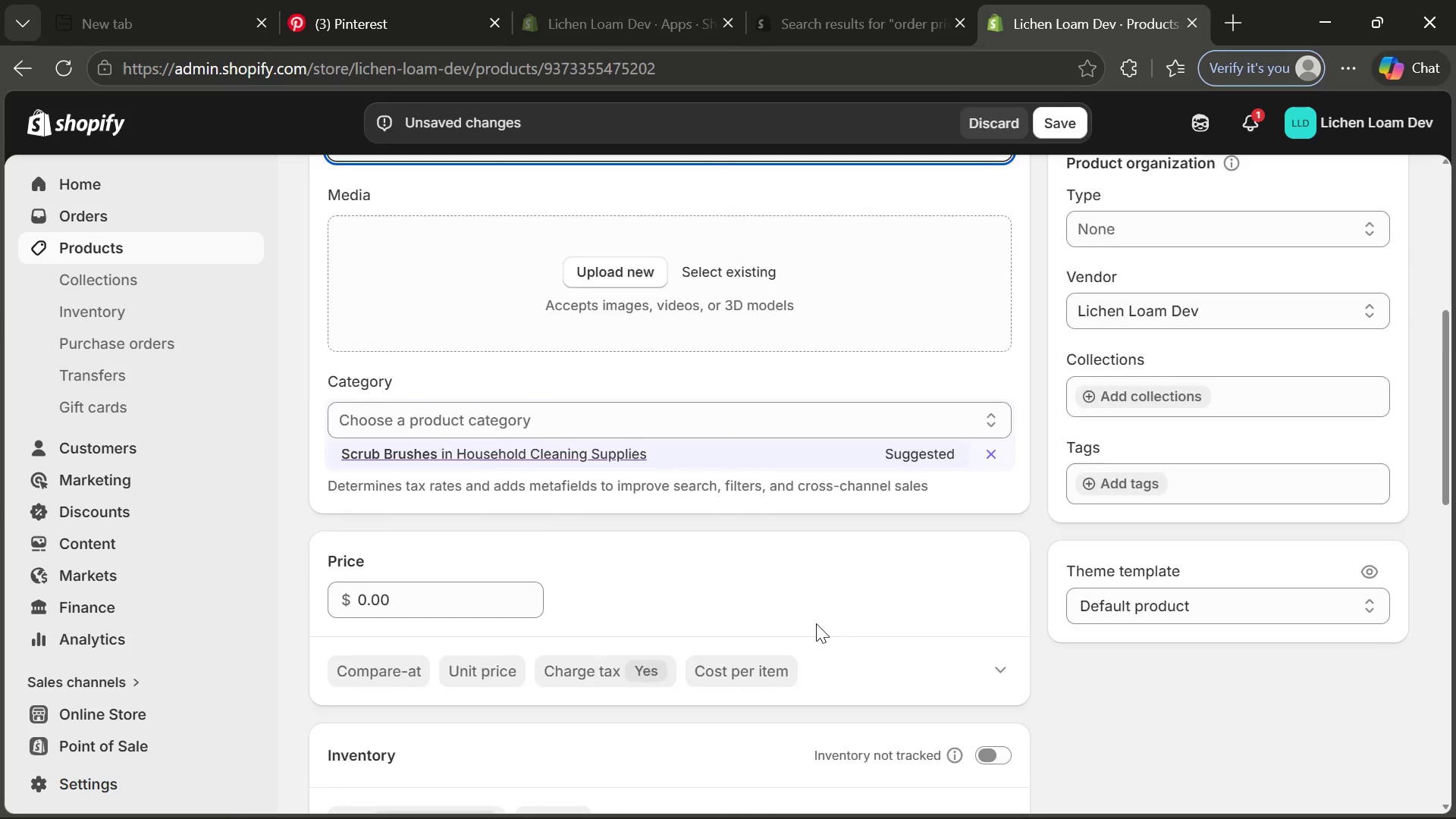 
left_click([585, 231])
 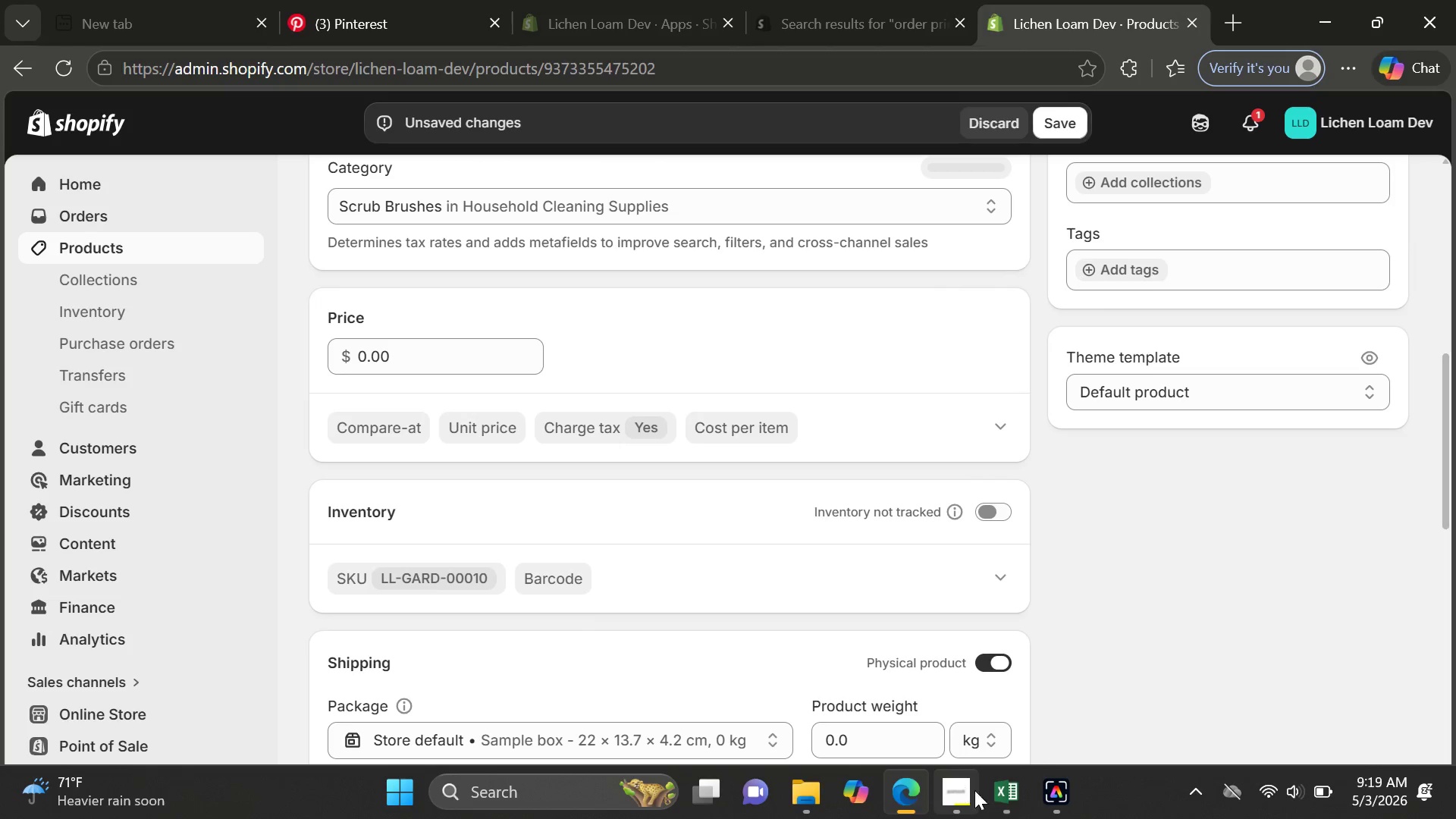 
left_click([1012, 801])
 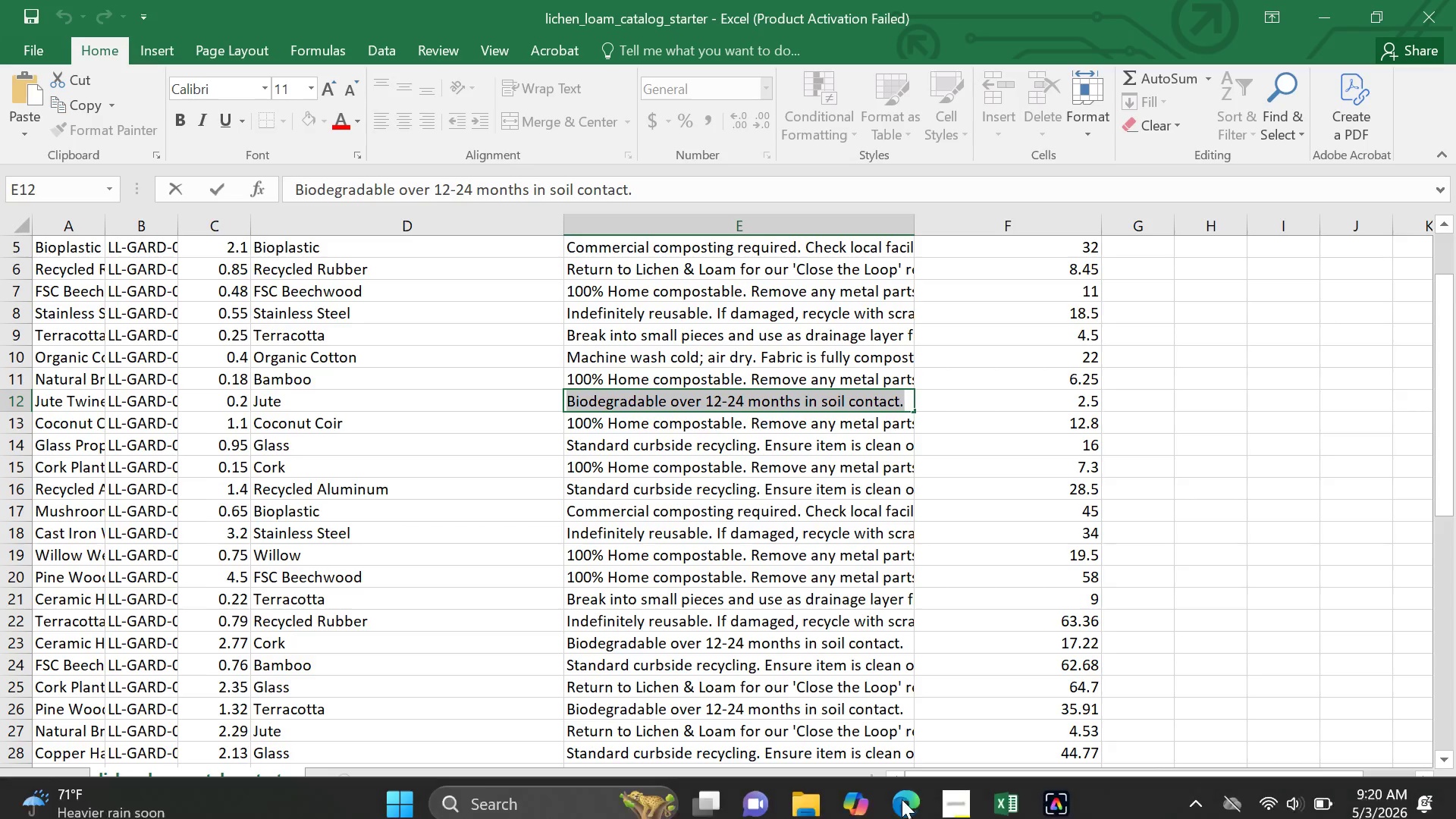 
left_click([903, 791])
 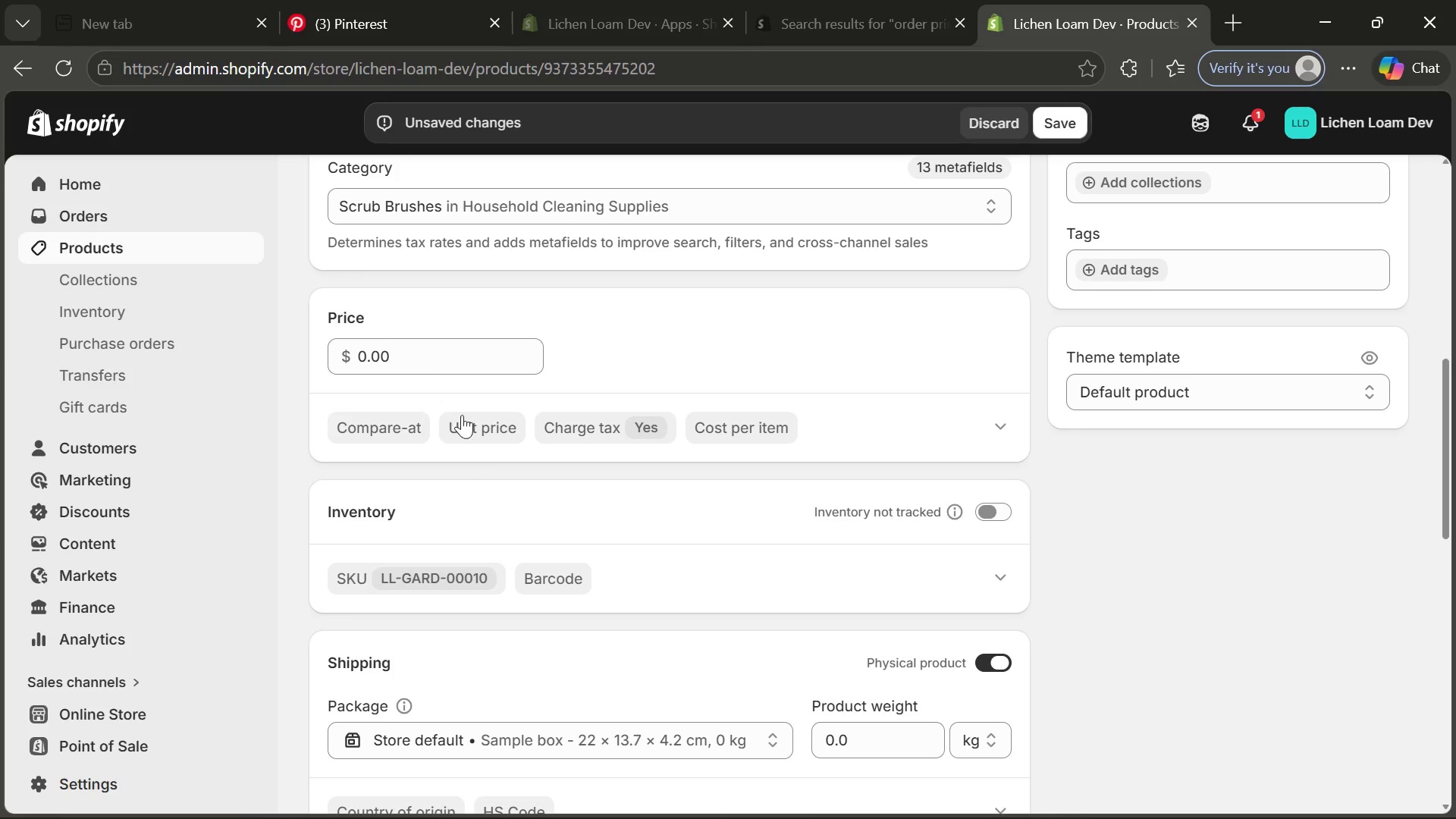 
left_click_drag(start_coordinate=[428, 356], to_coordinate=[322, 341])
 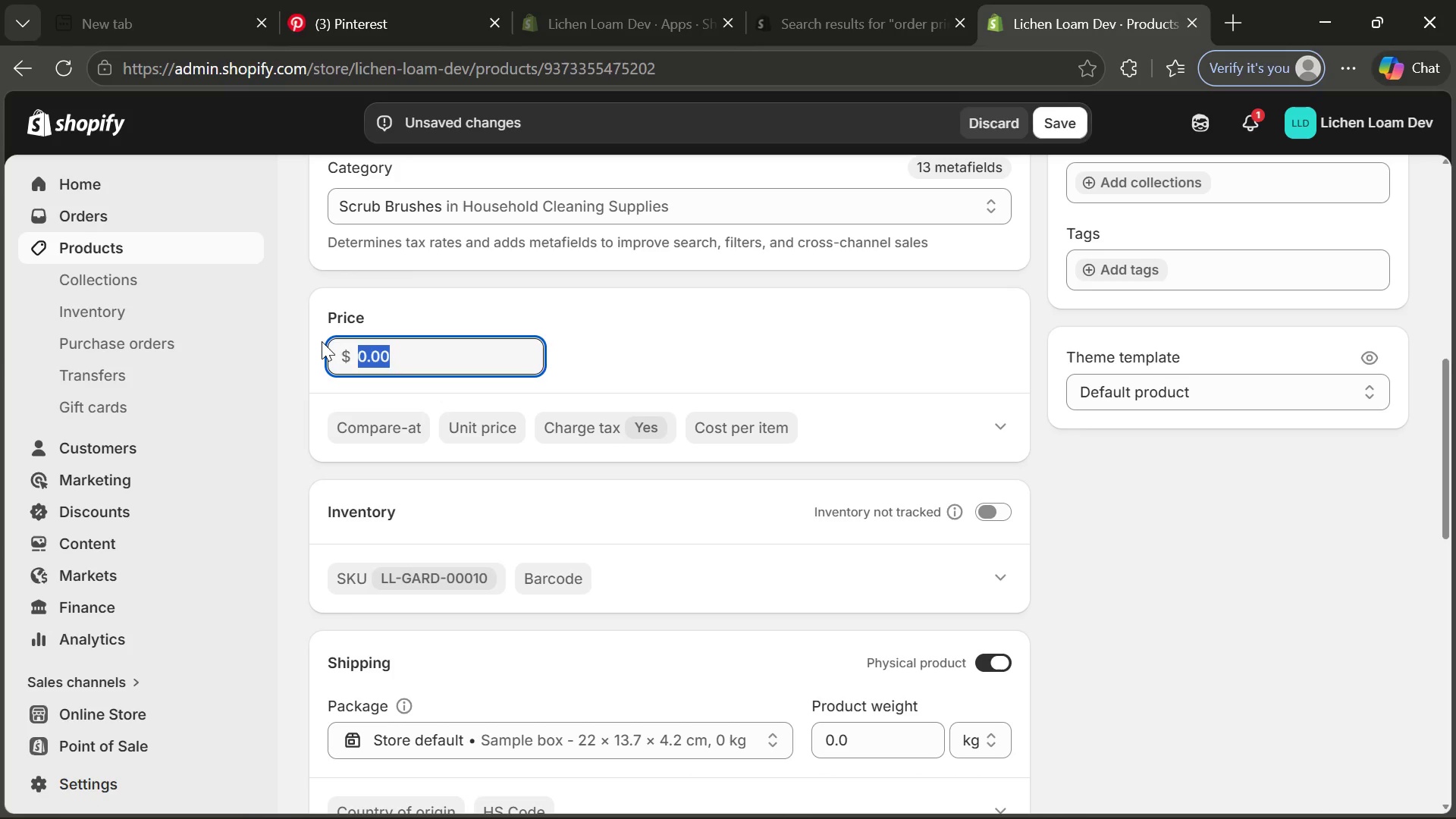 
type(6.3)
key(Backspace)
type(25)
 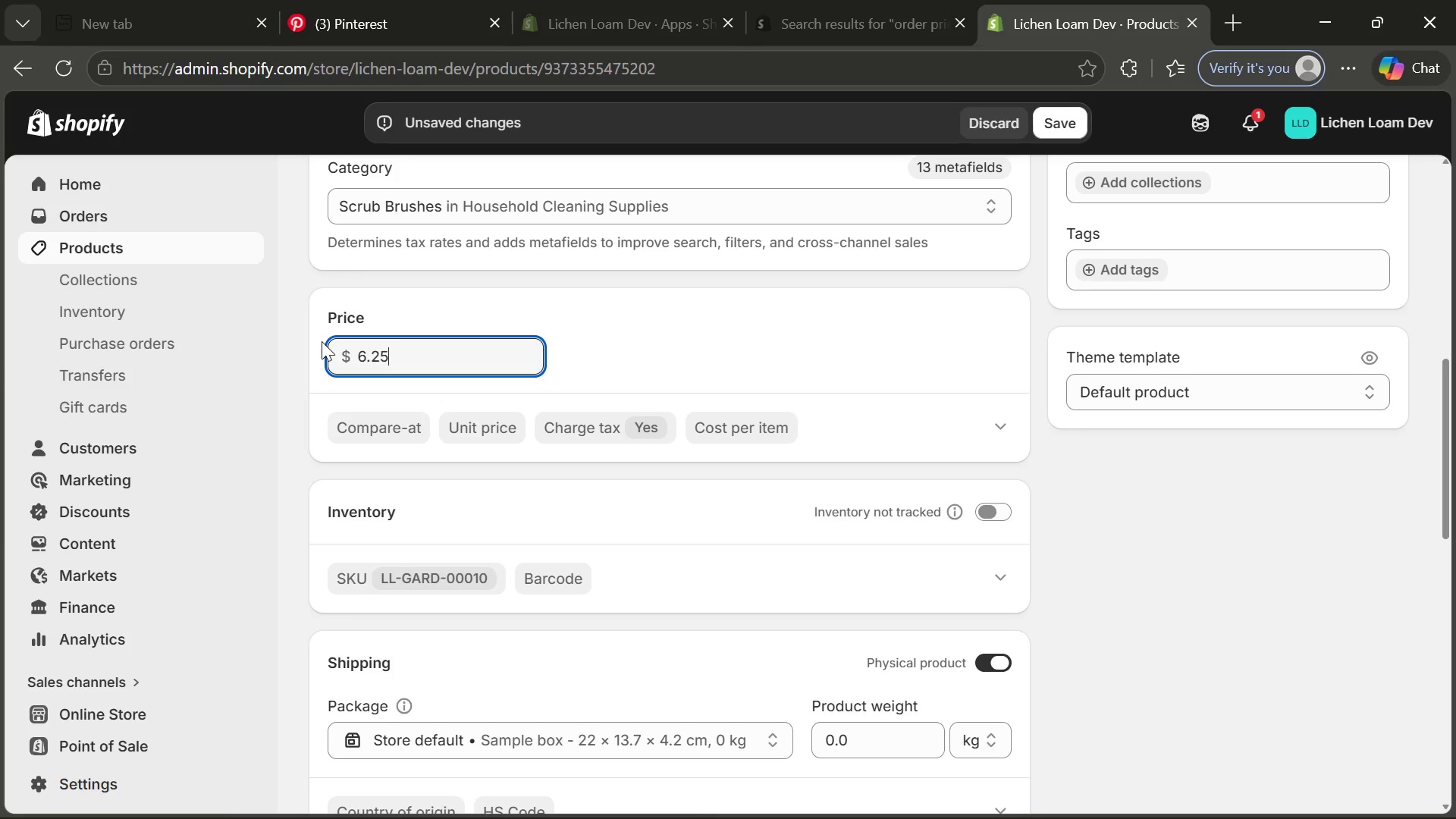 
key(Enter)
 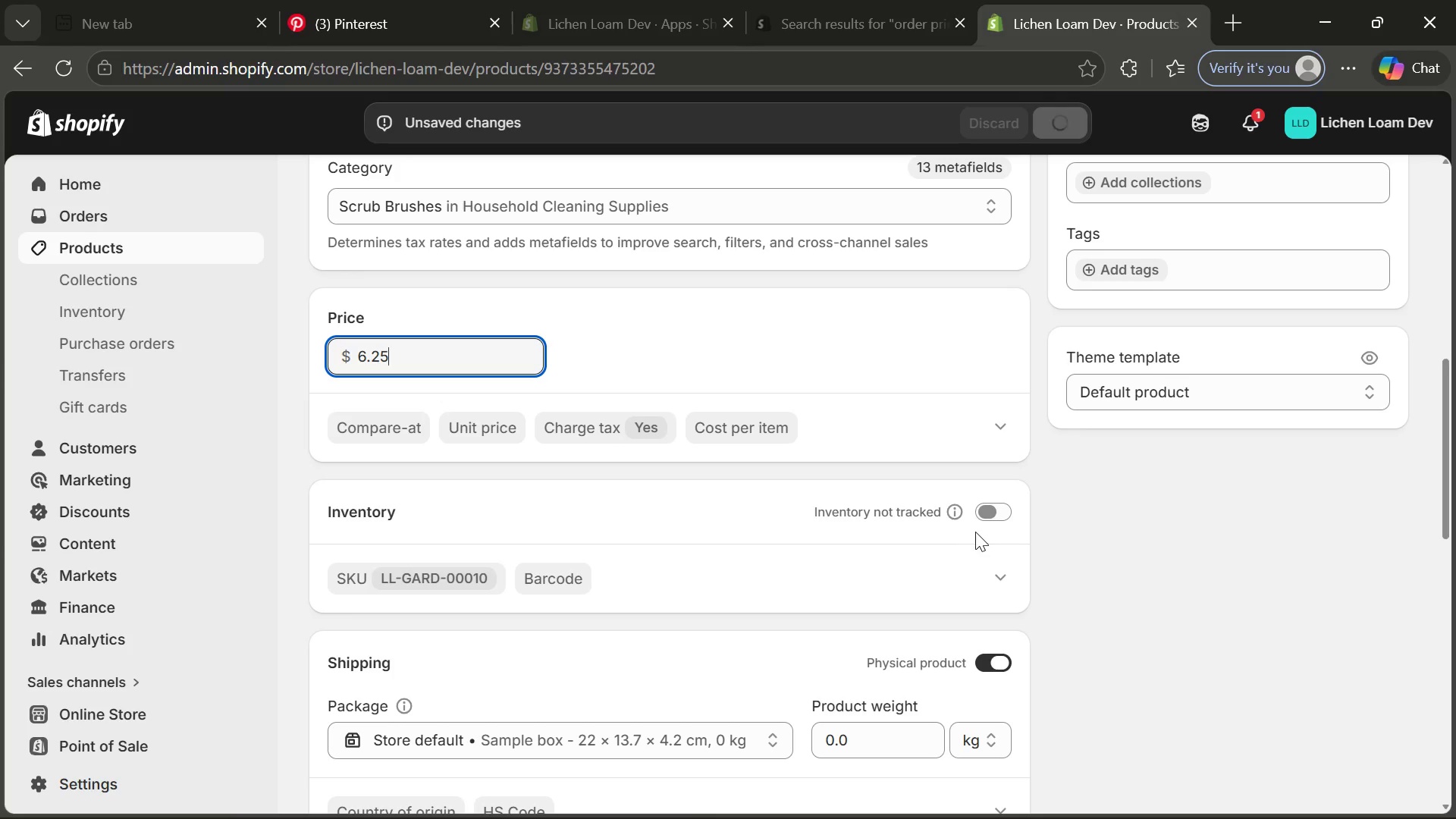 
left_click([998, 514])
 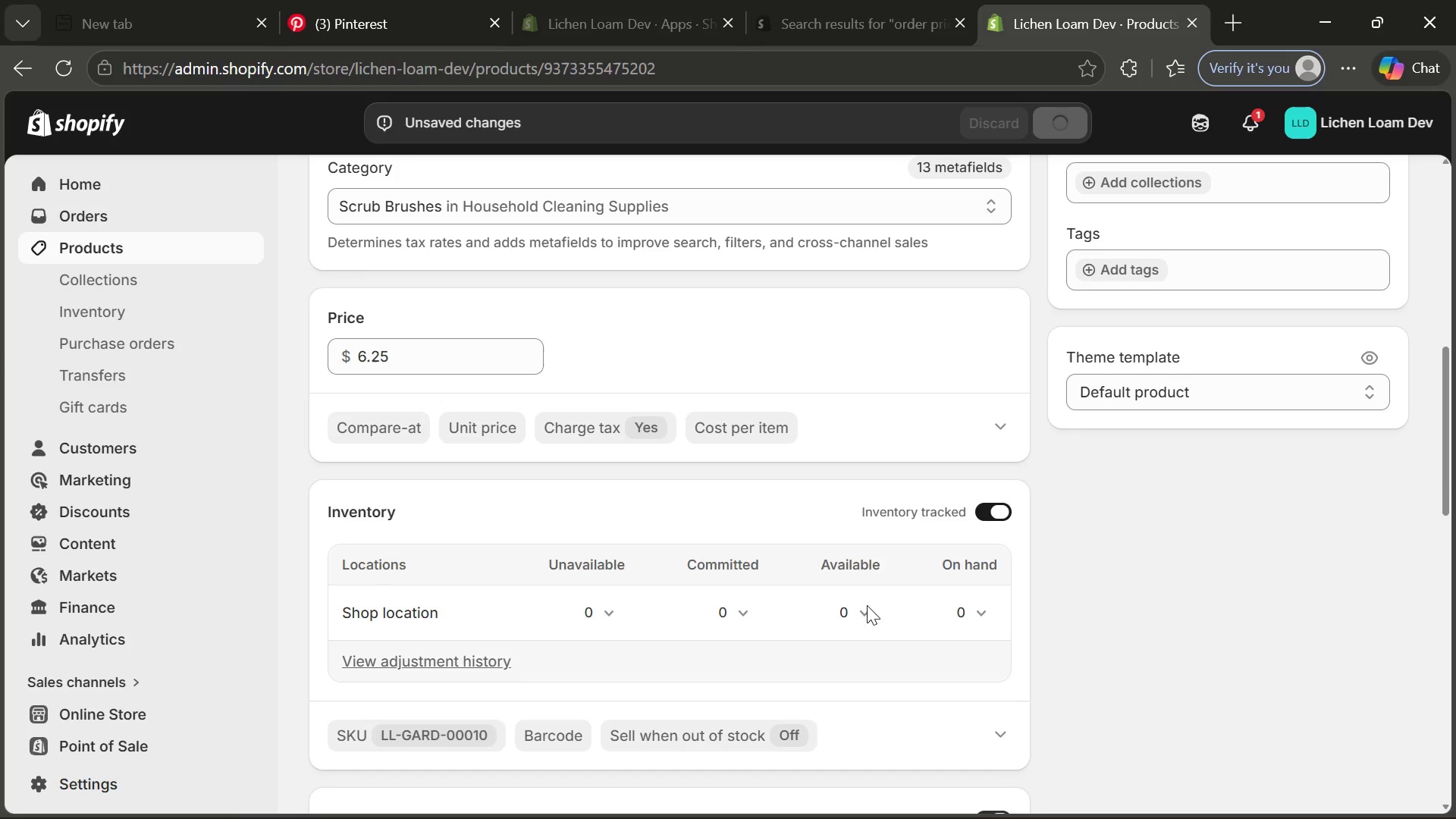 
left_click([861, 608])
 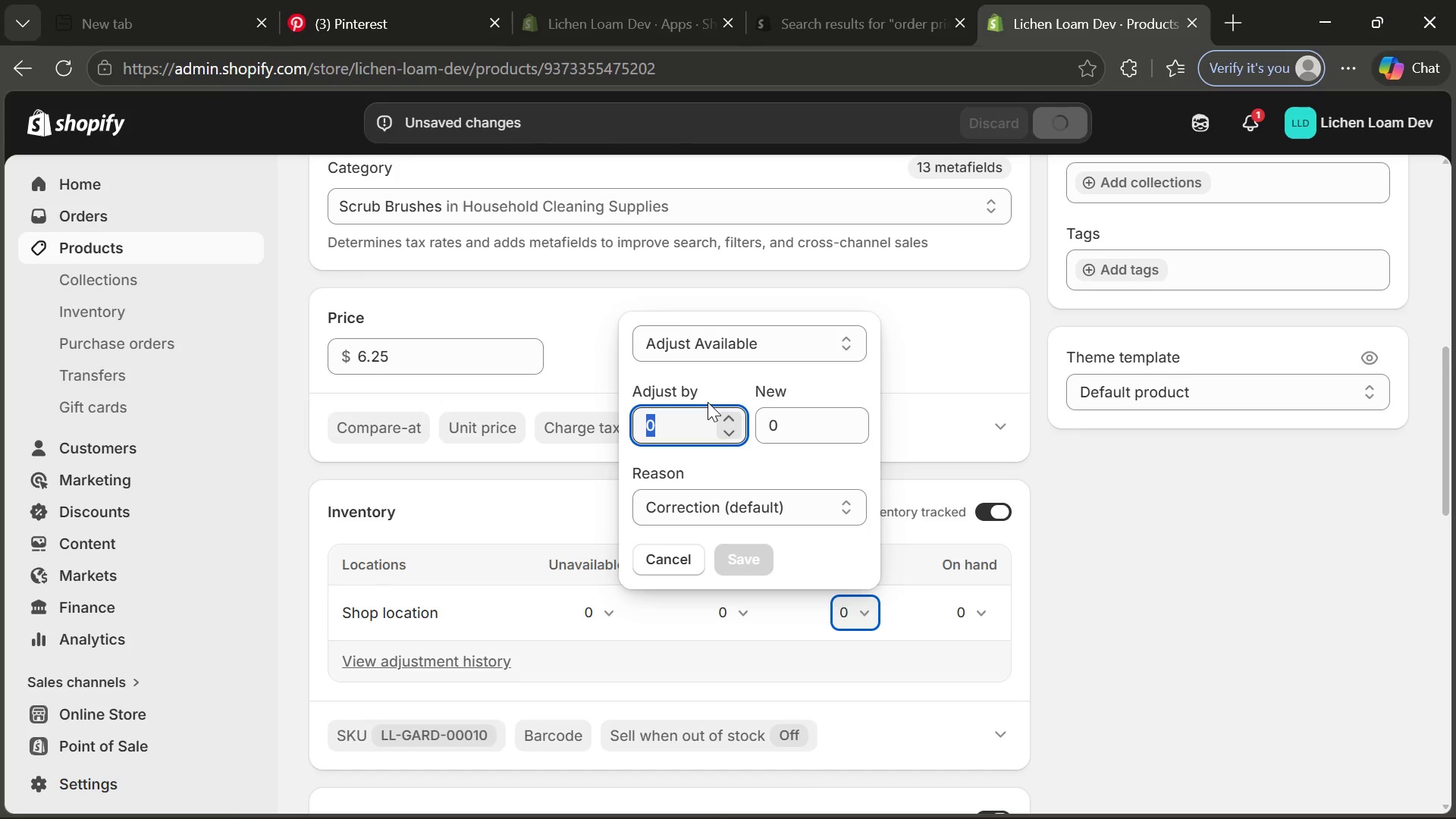 
type(22)
 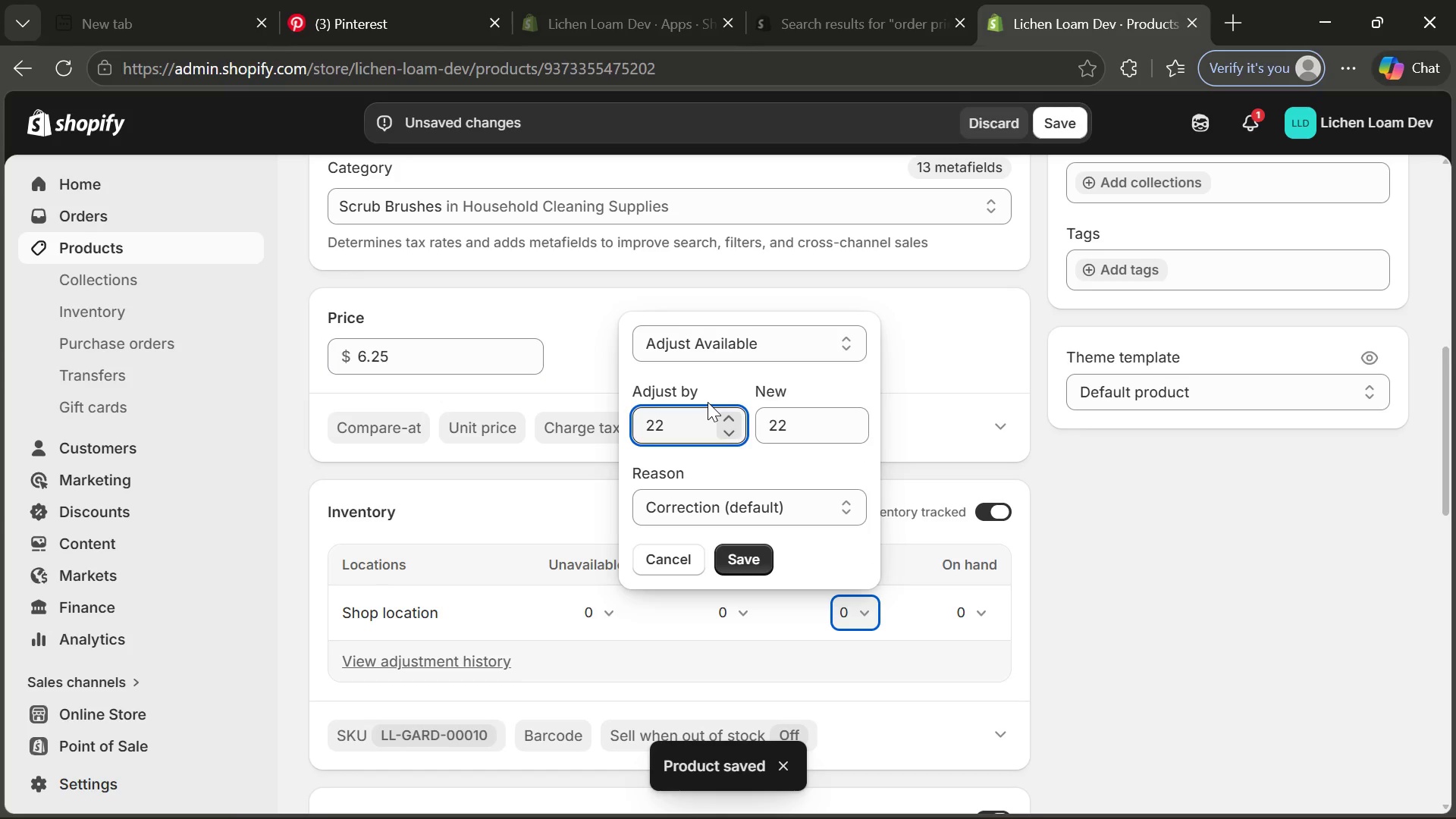 
key(Enter)
 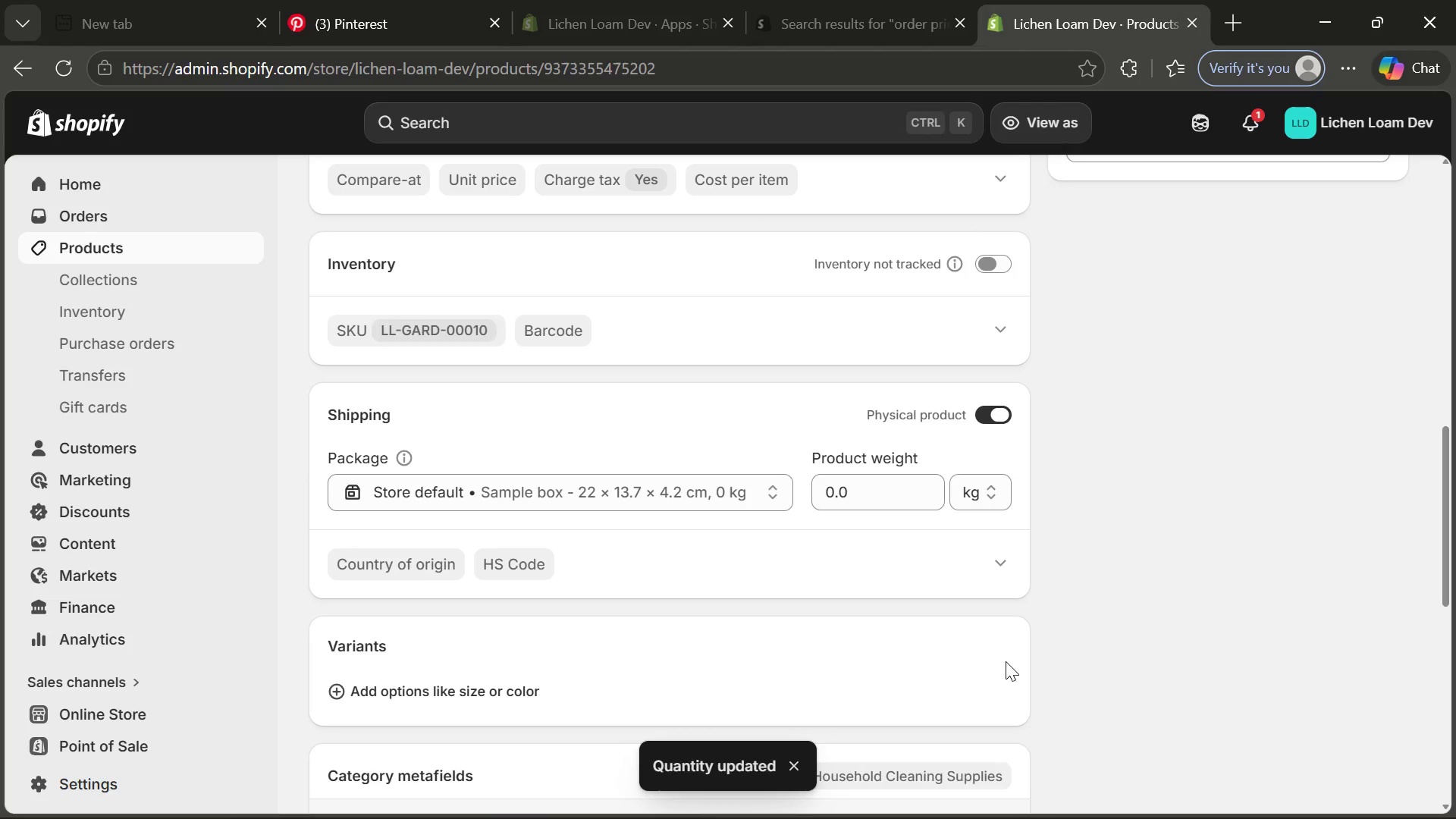 
wait(5.27)
 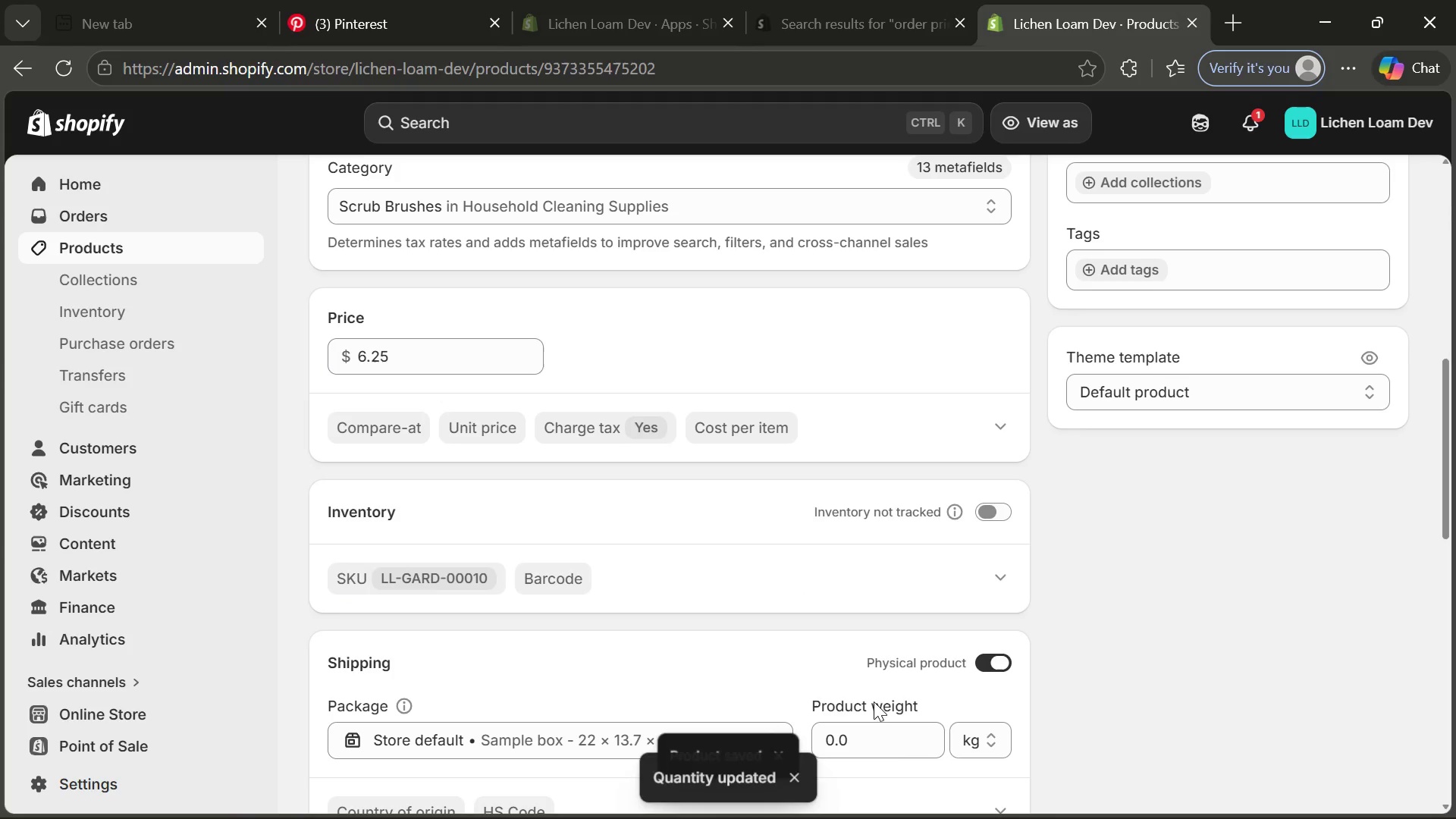 
left_click([1012, 780])
 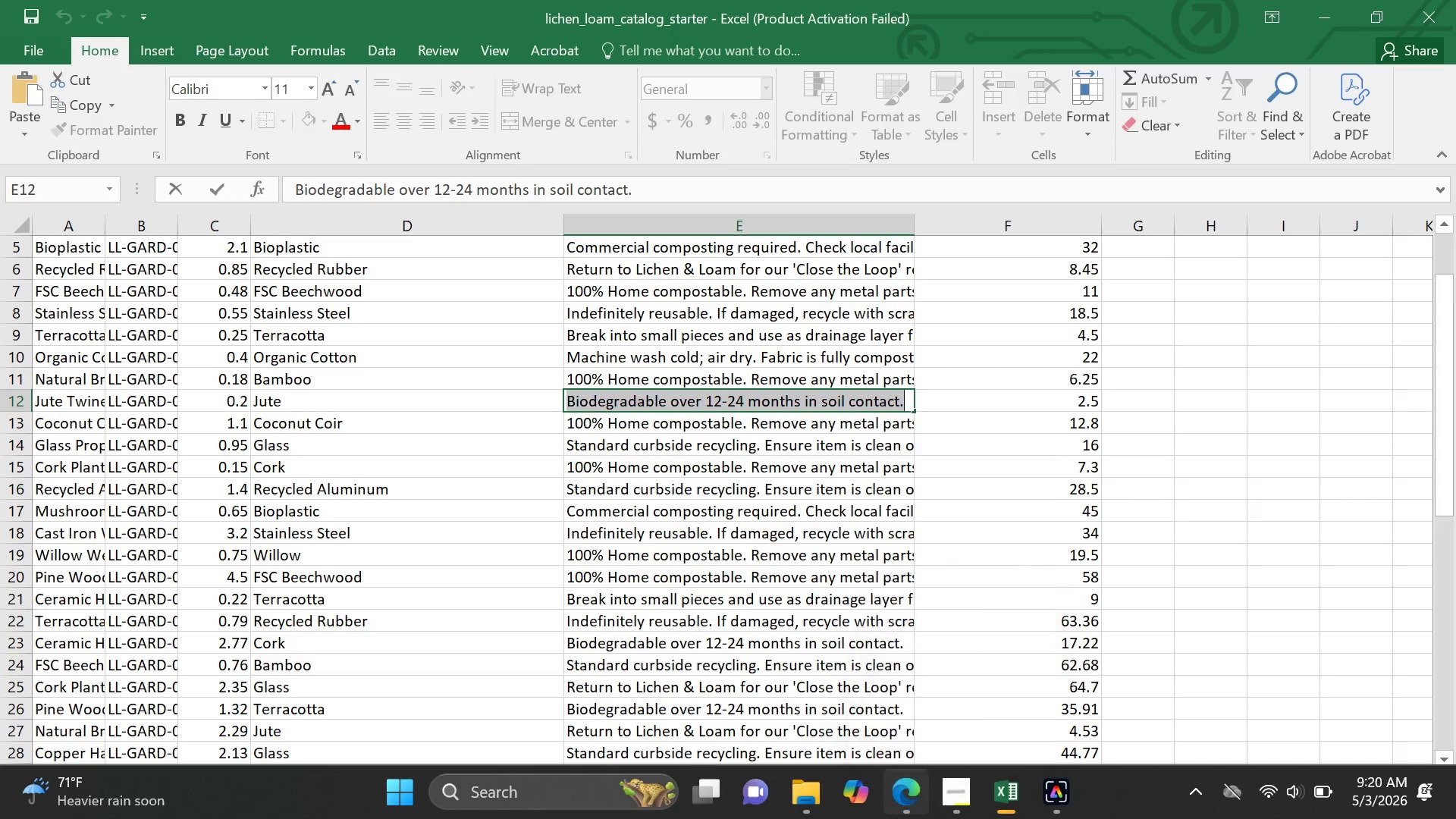 
left_click([900, 789])
 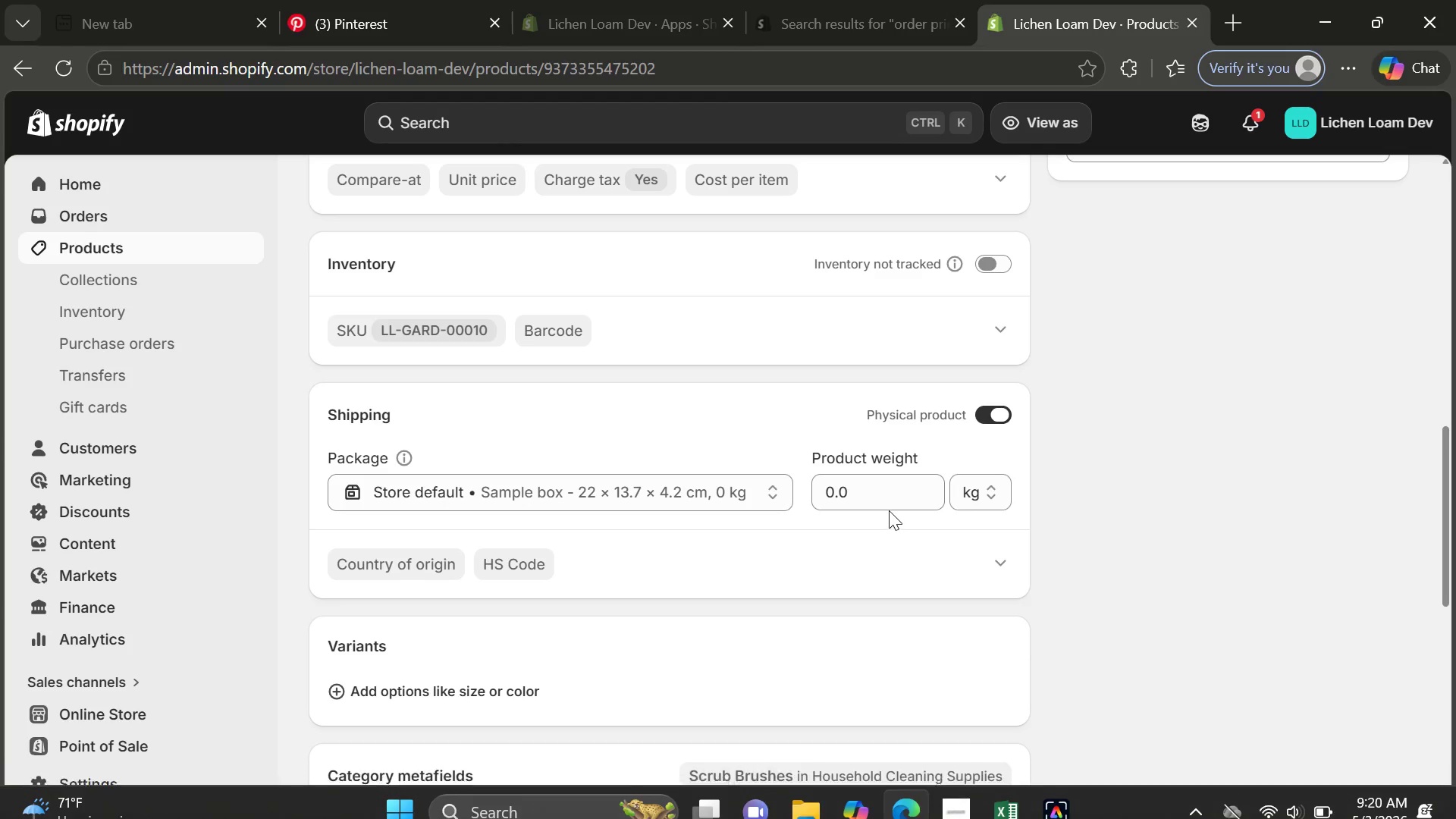 
left_click([889, 504])
 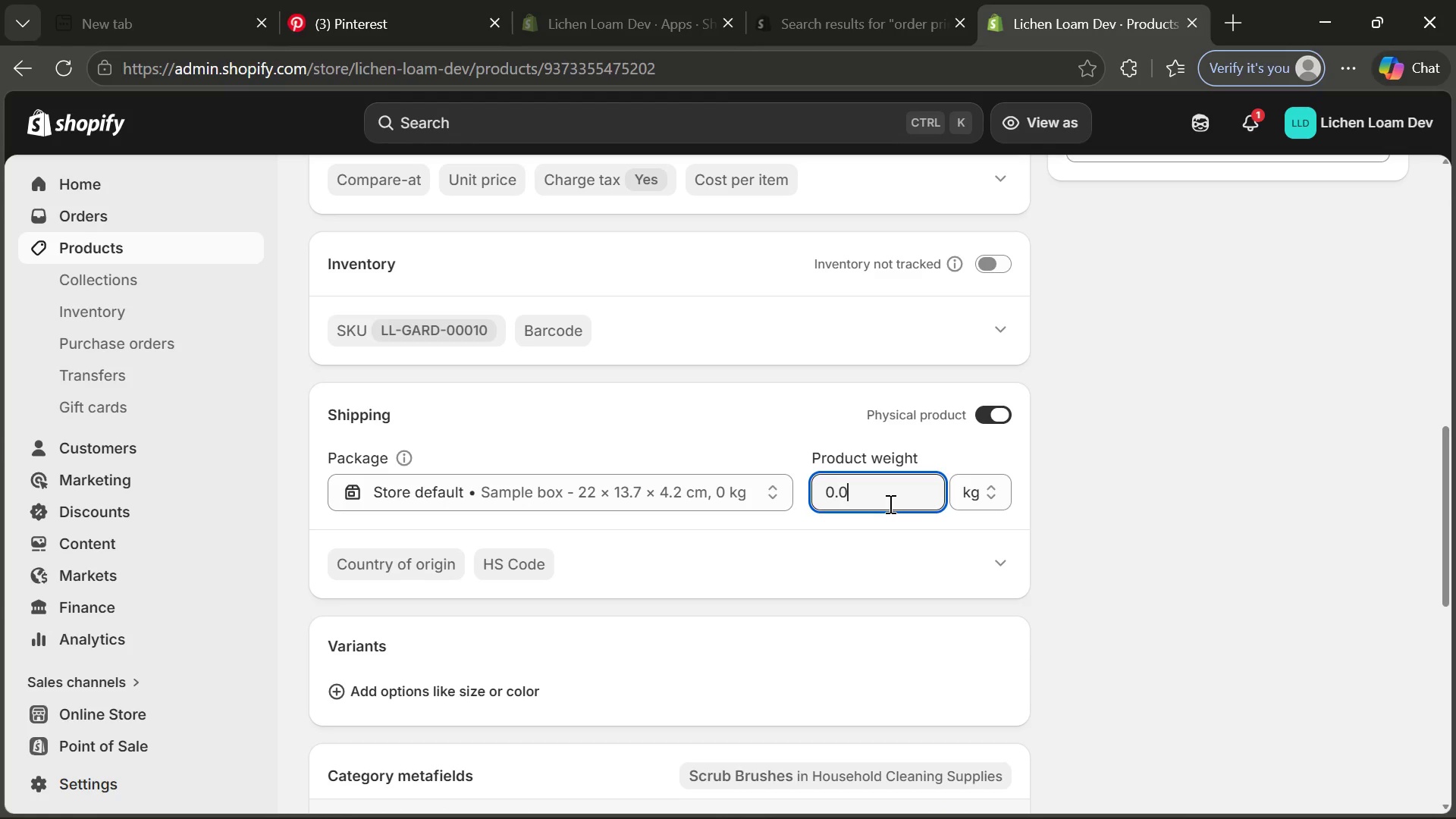 
key(Backspace)
type(18)
 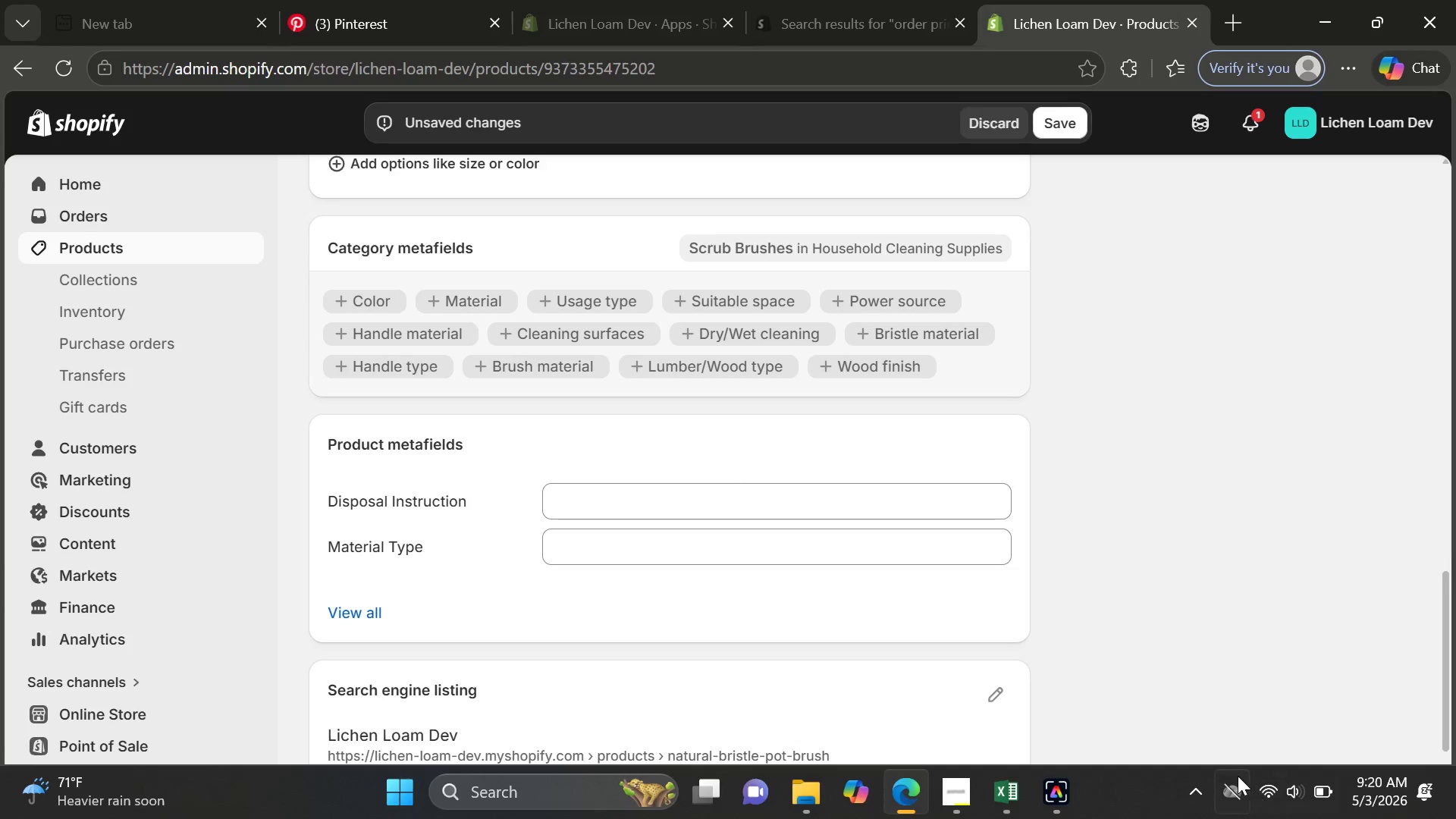 
left_click([1009, 777])
 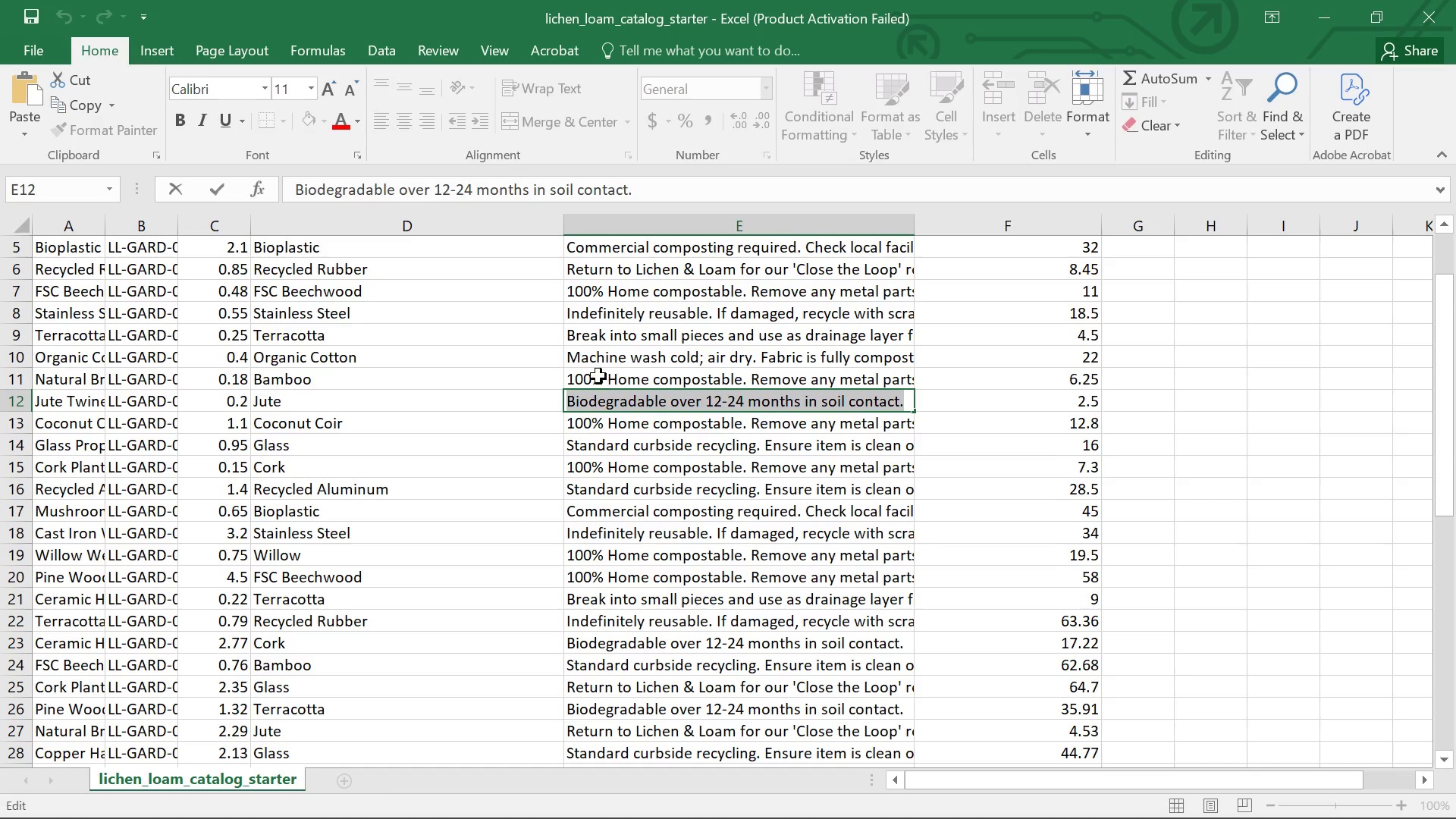 
left_click([597, 375])
 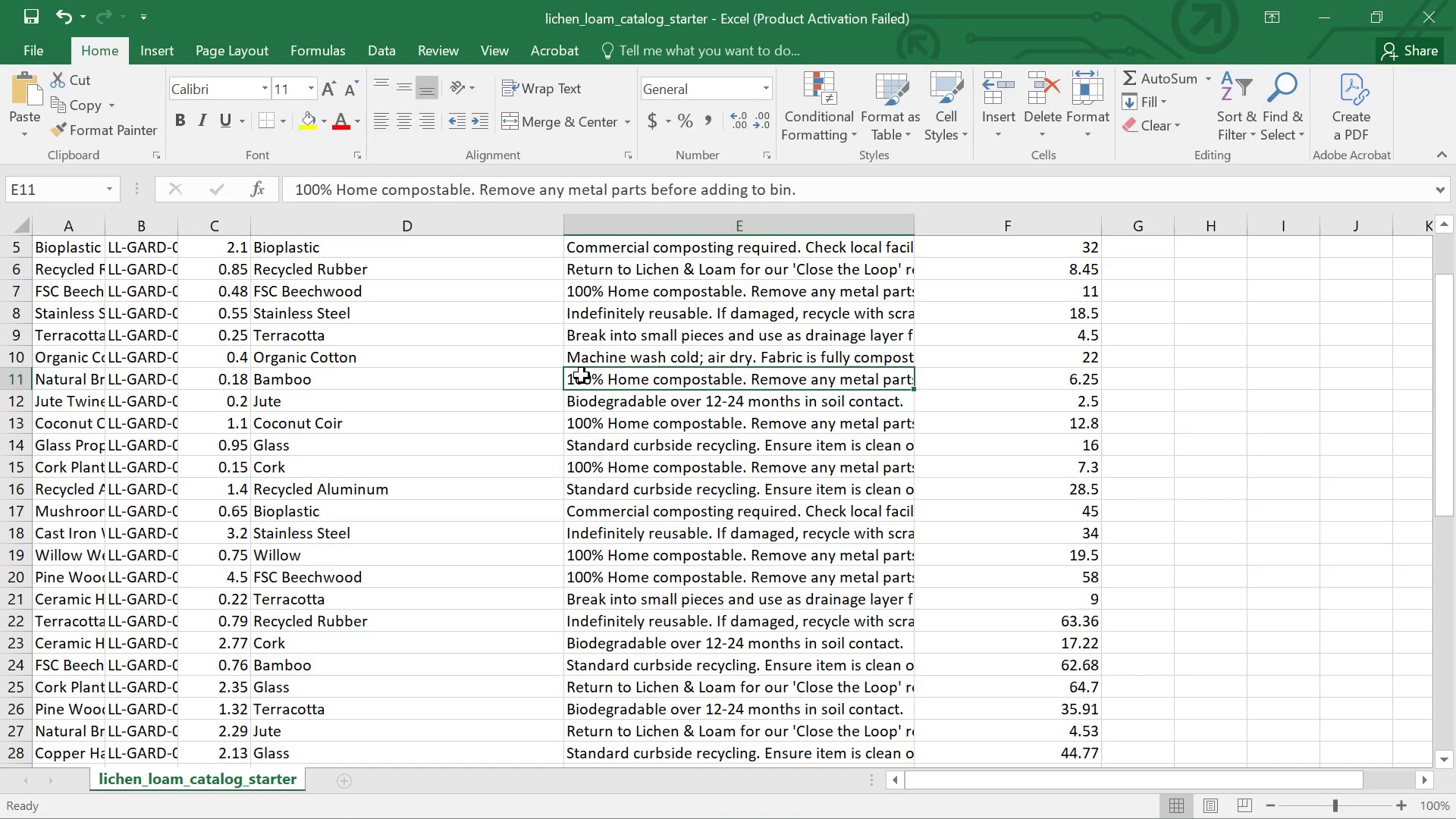 
double_click([582, 375])
 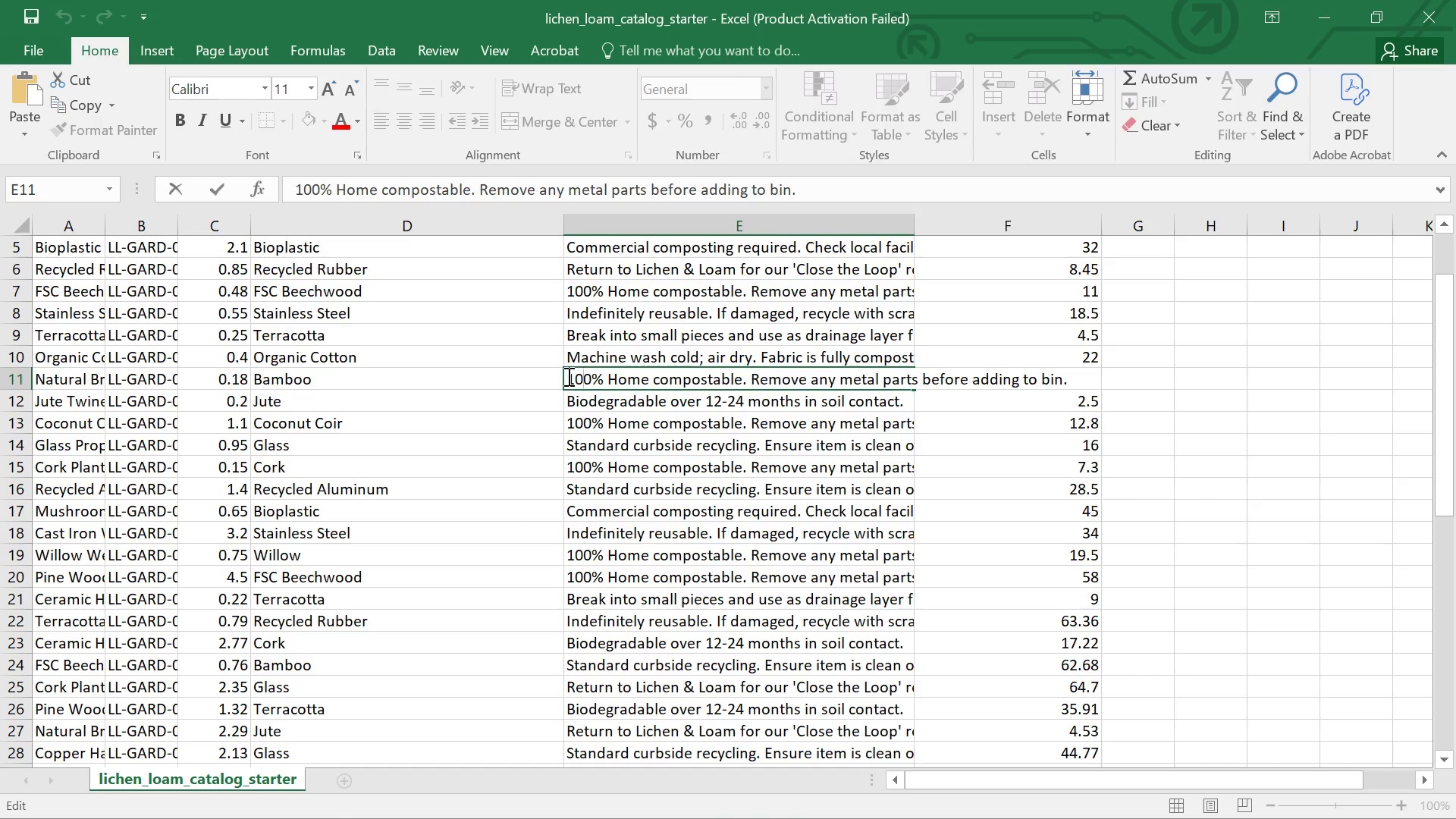 
left_click_drag(start_coordinate=[567, 376], to_coordinate=[1068, 376])
 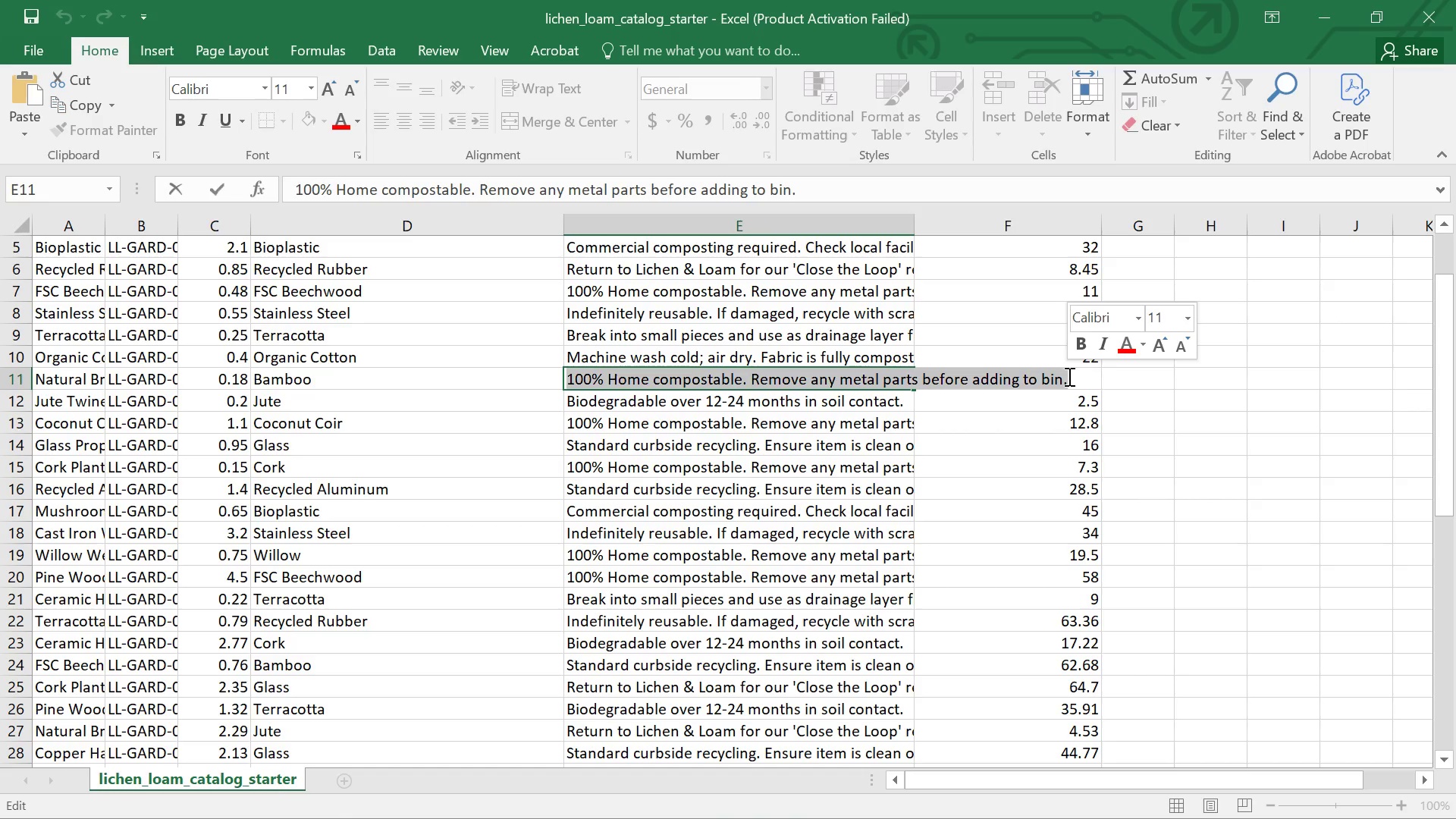 
key(Control+C)
 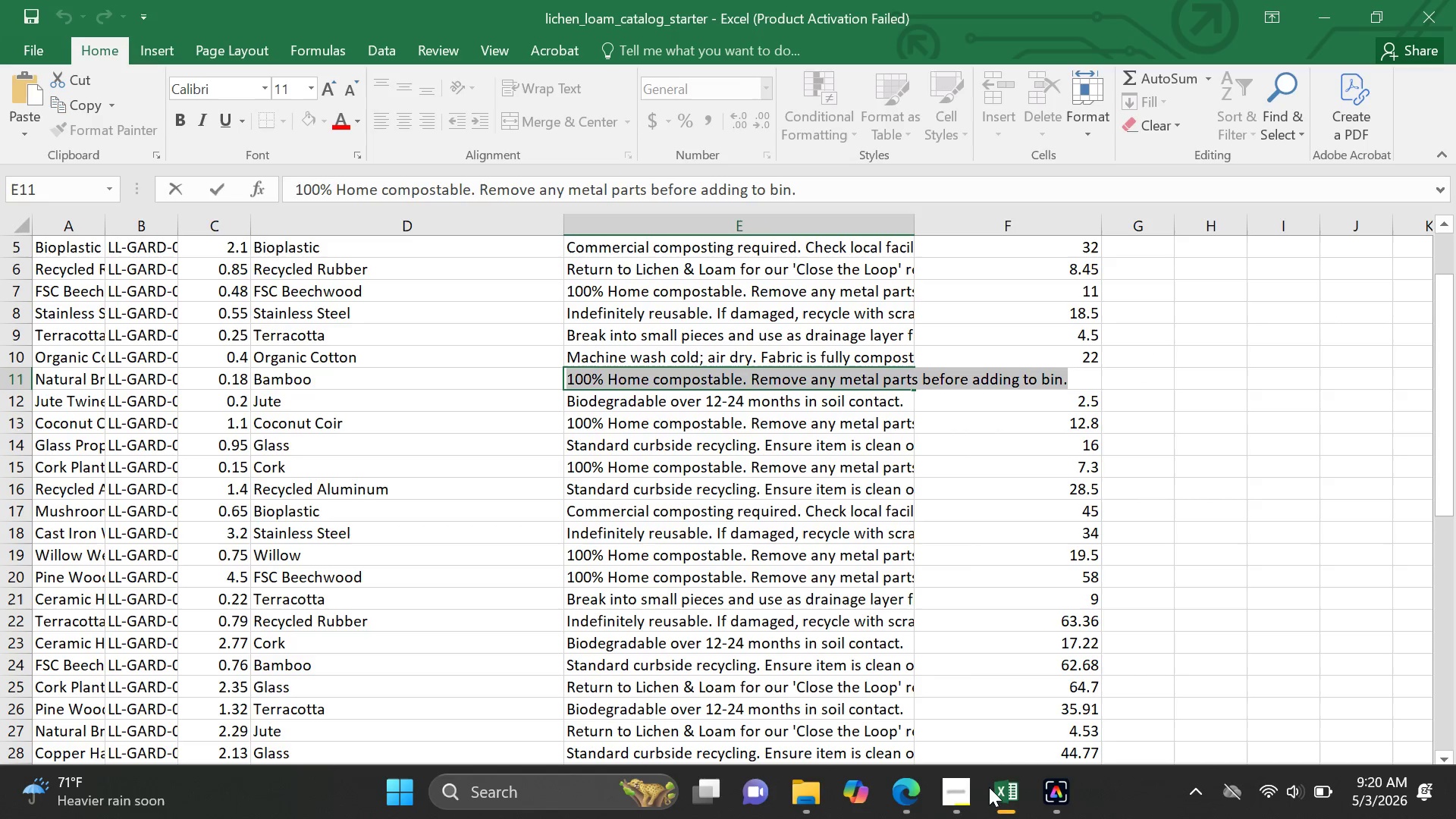 
left_click([906, 795])
 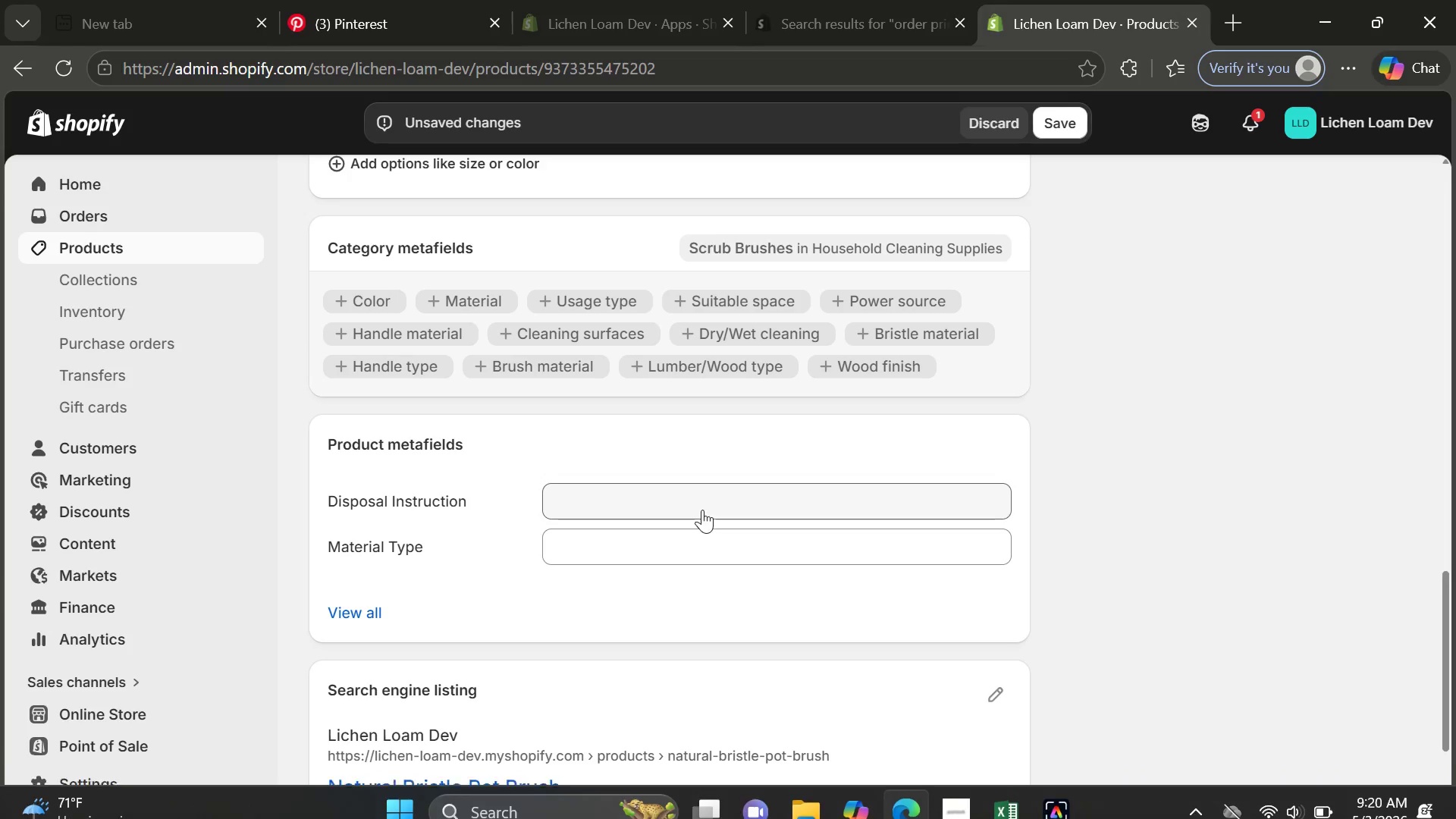 
left_click([701, 506])
 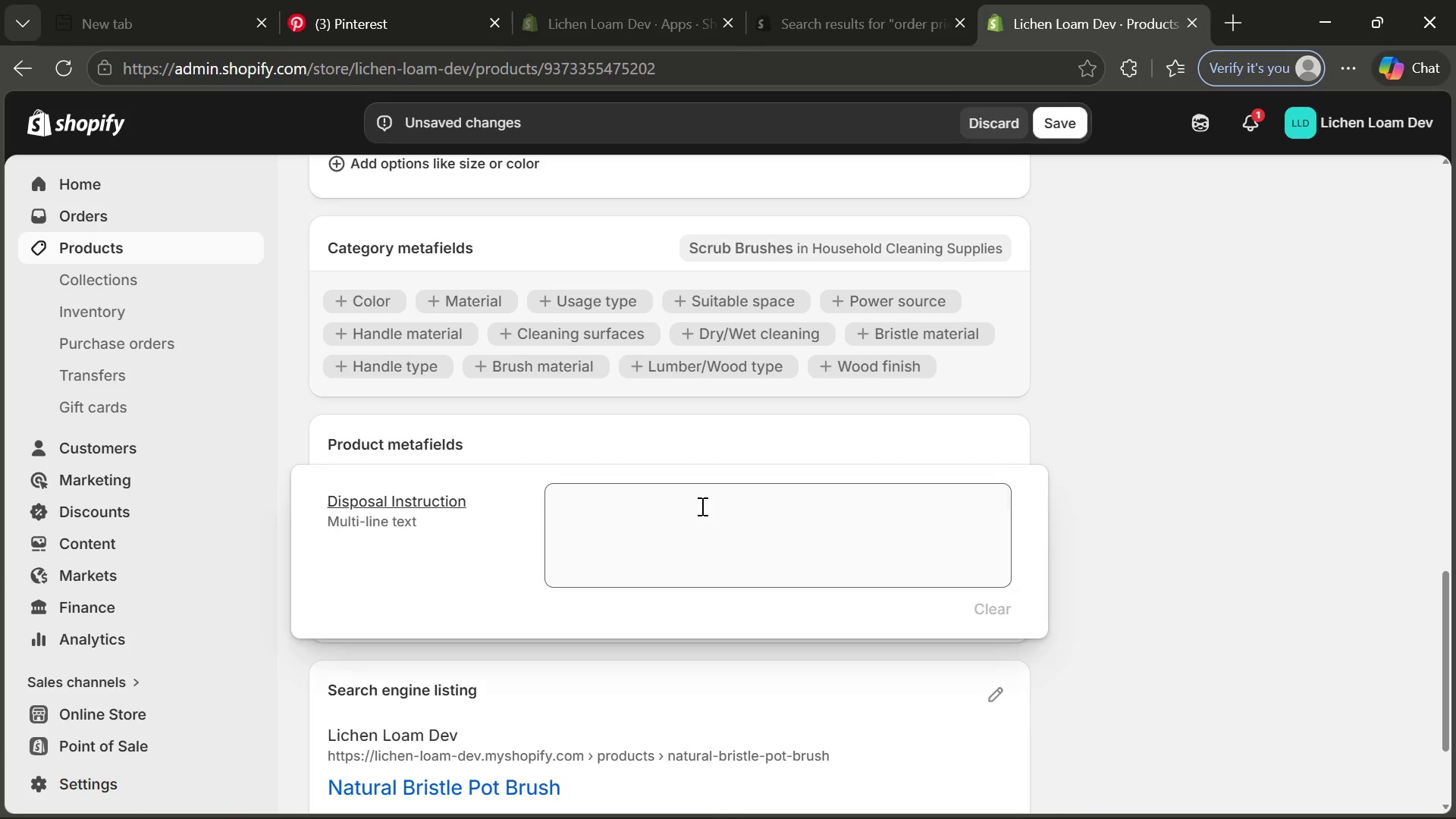 
key(Control+ControlLeft)
 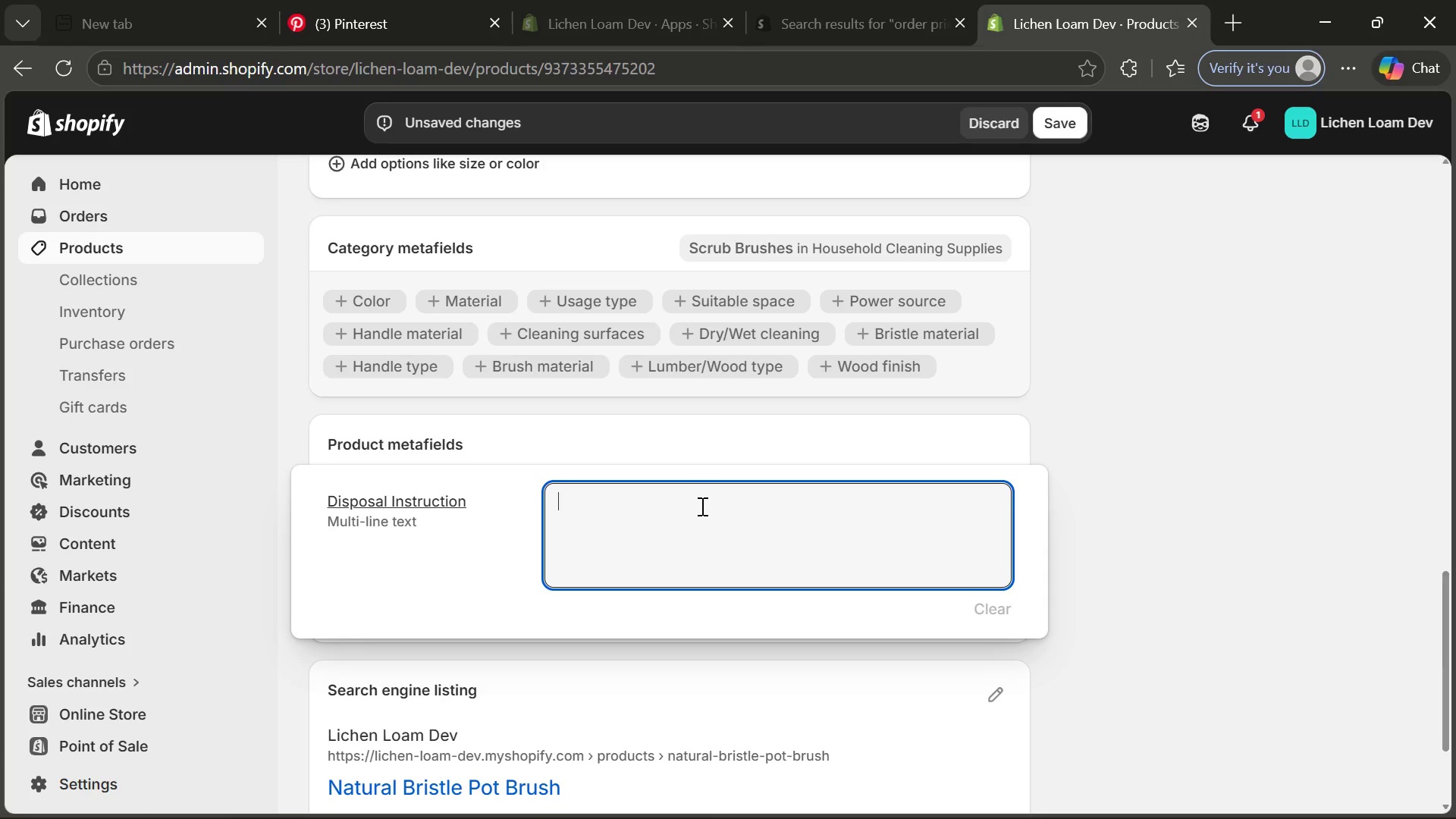 
key(Control+V)
 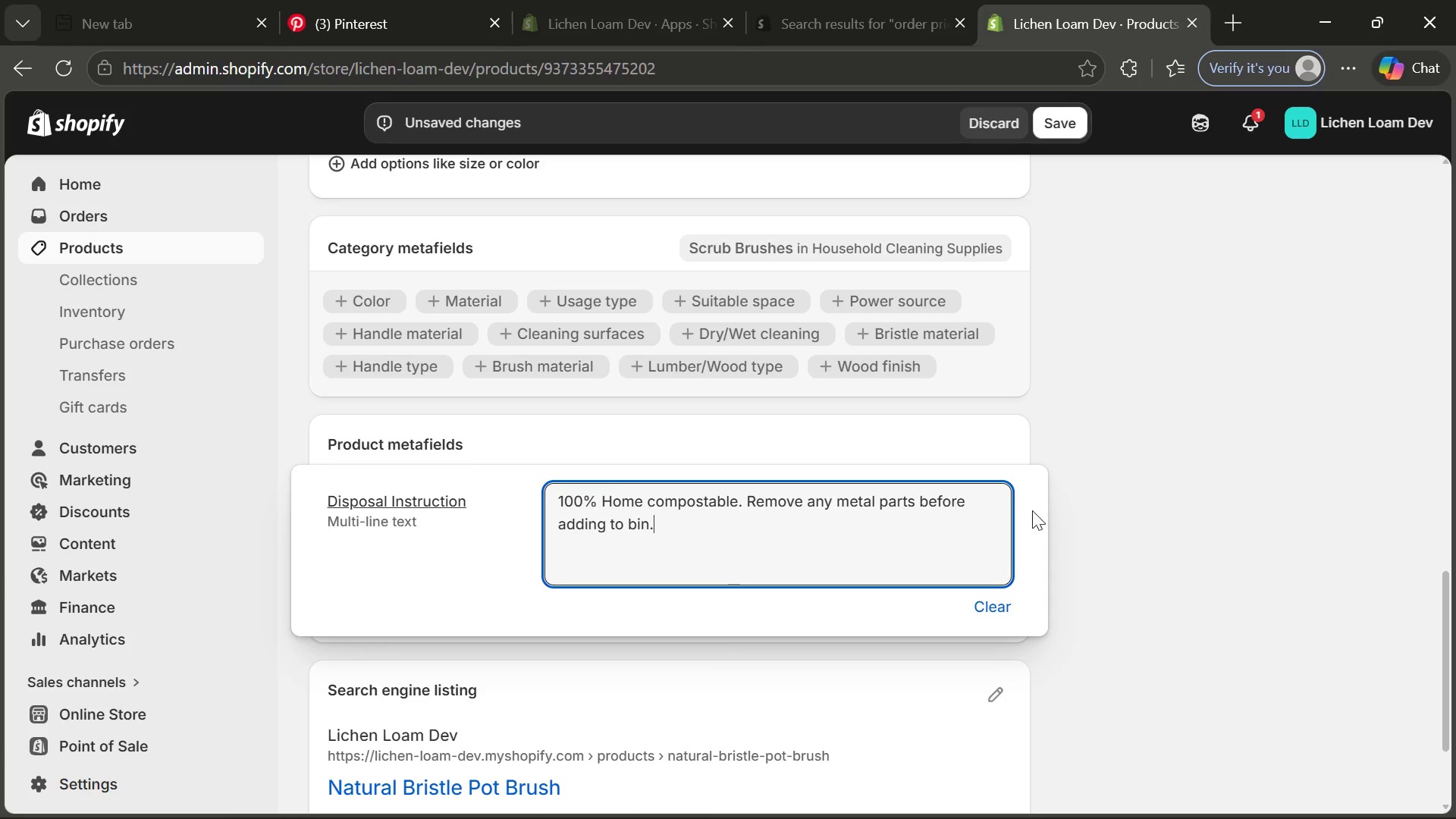 
left_click([1141, 508])
 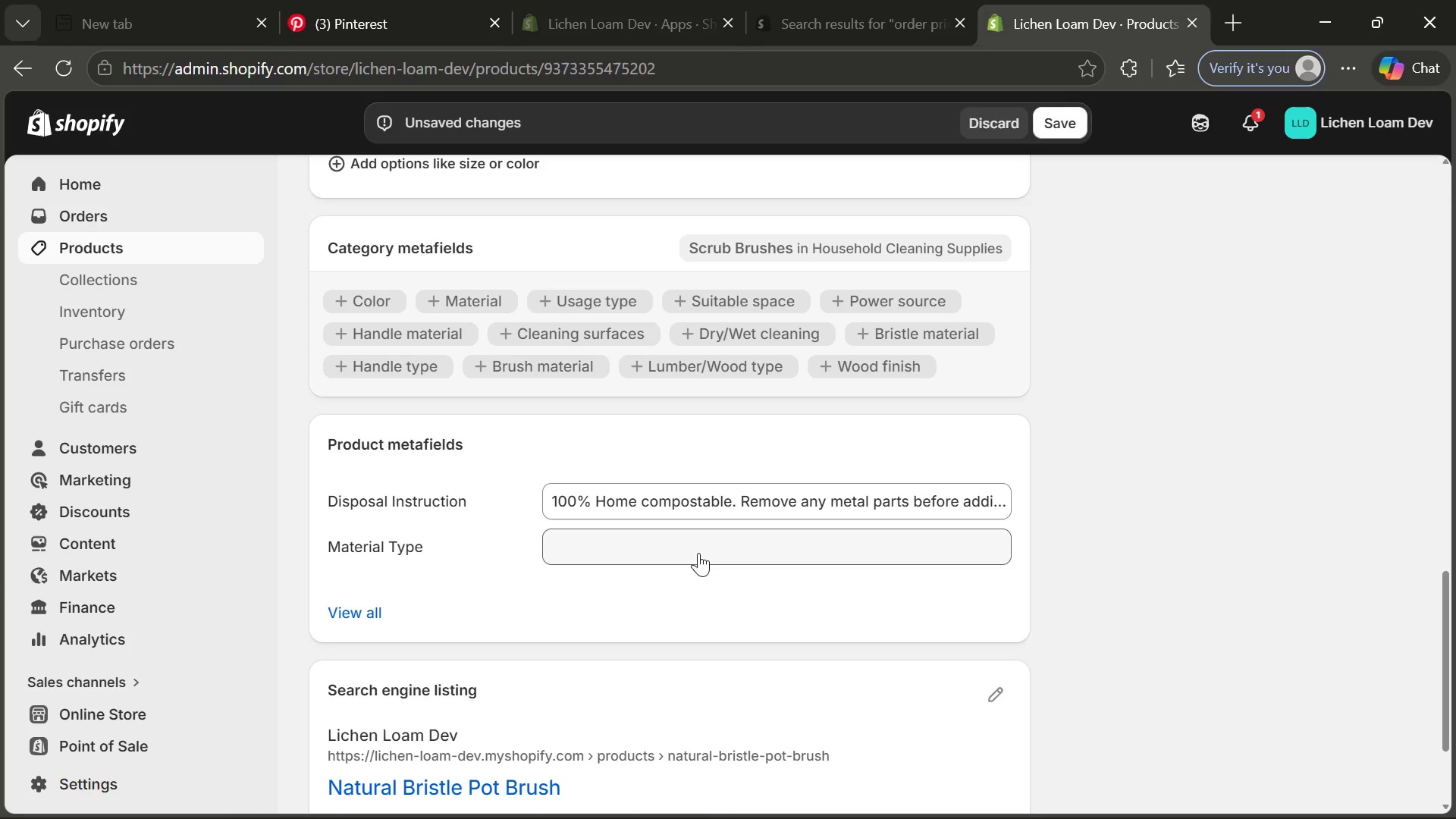 
left_click([698, 552])
 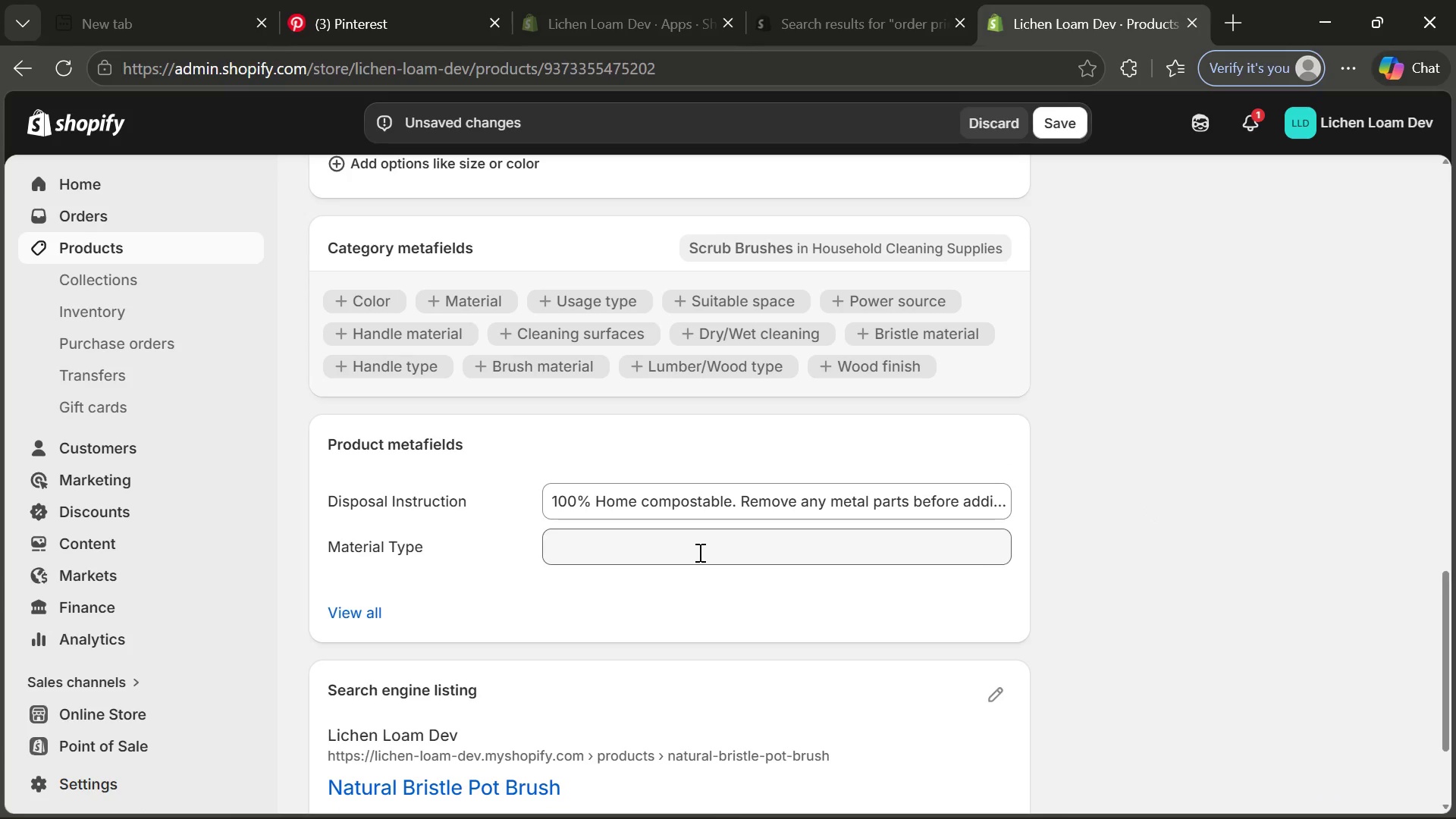 
type(Bamboo)
 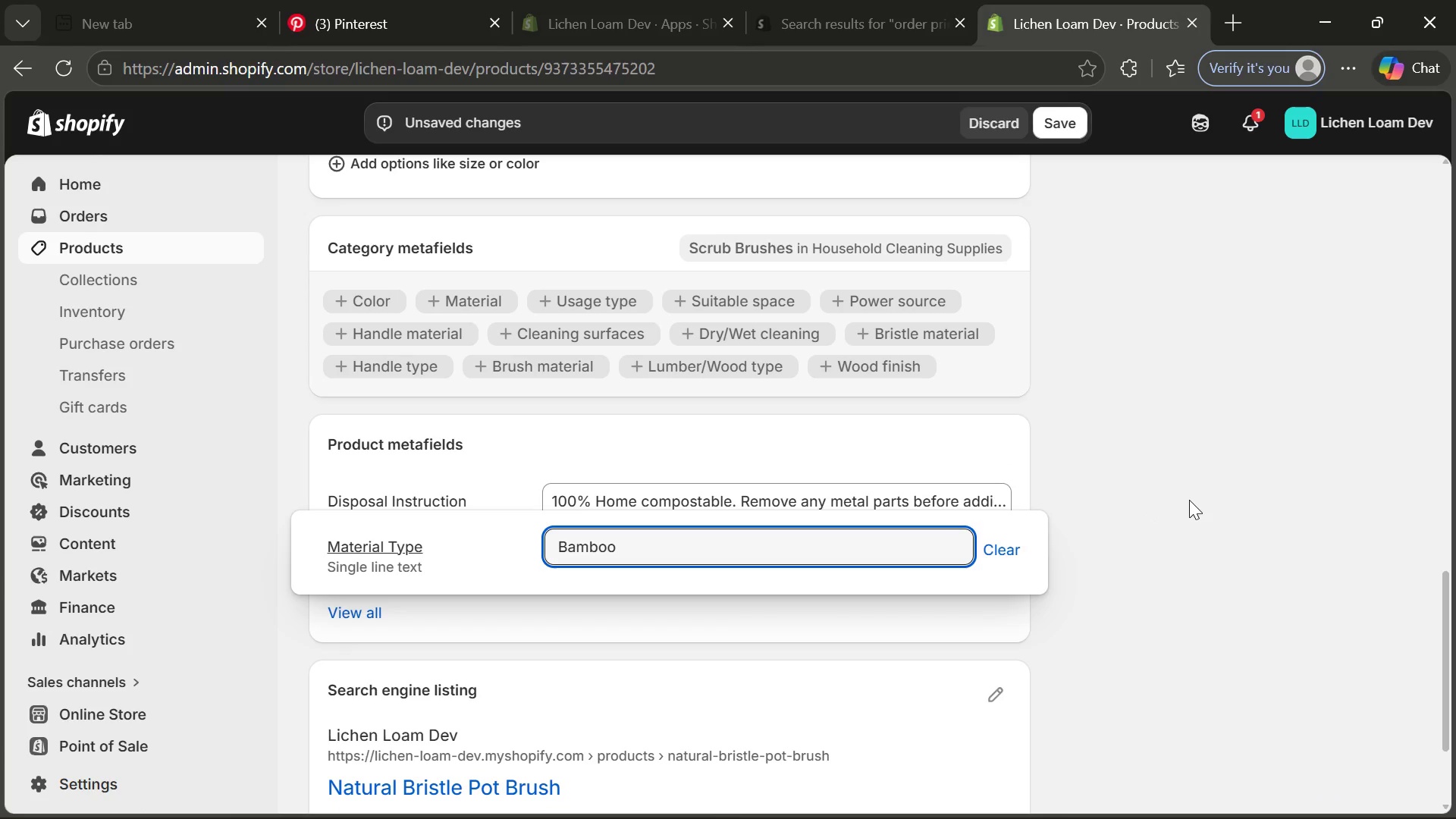 
left_click([1191, 500])
 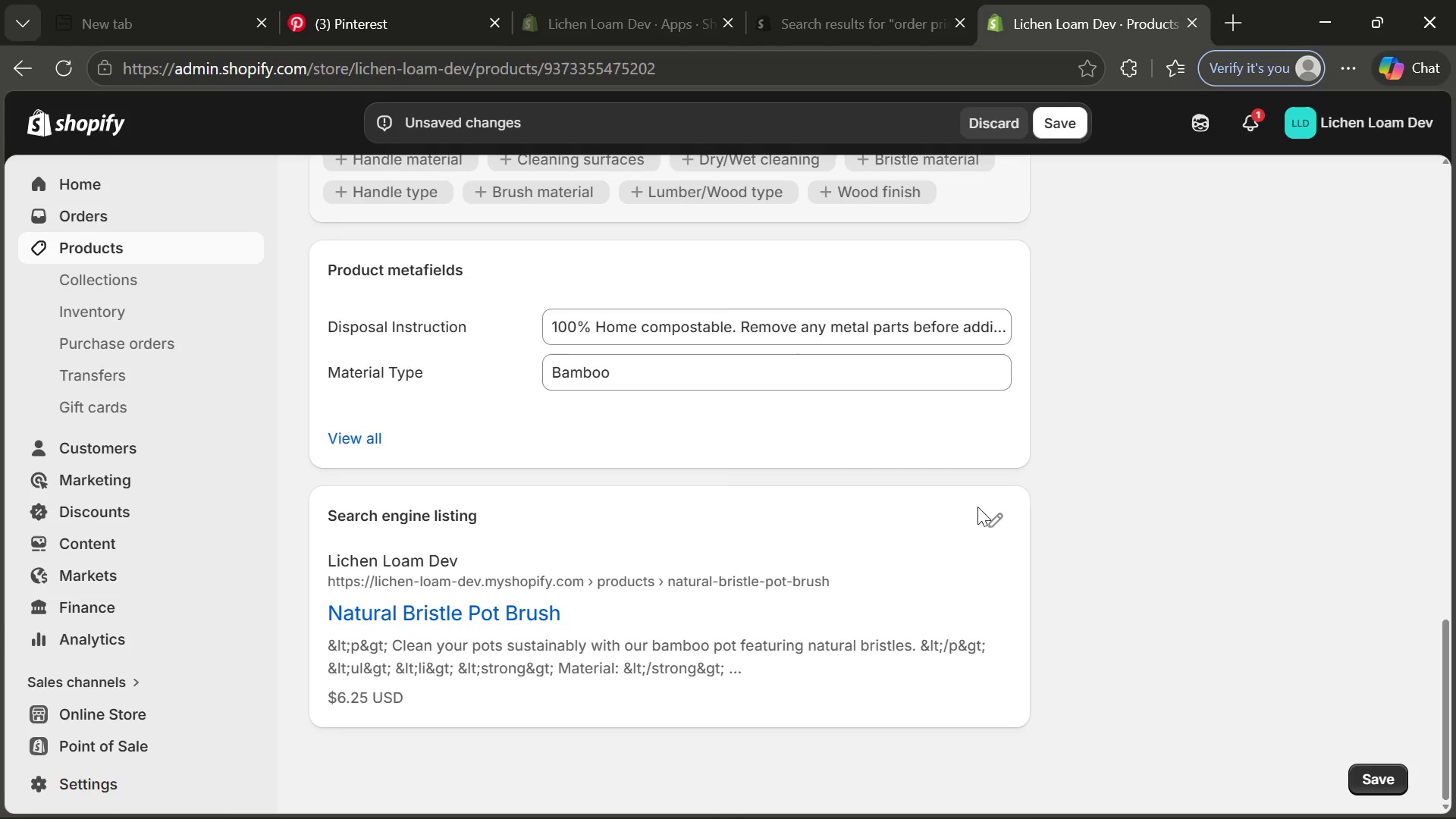 
left_click([993, 526])
 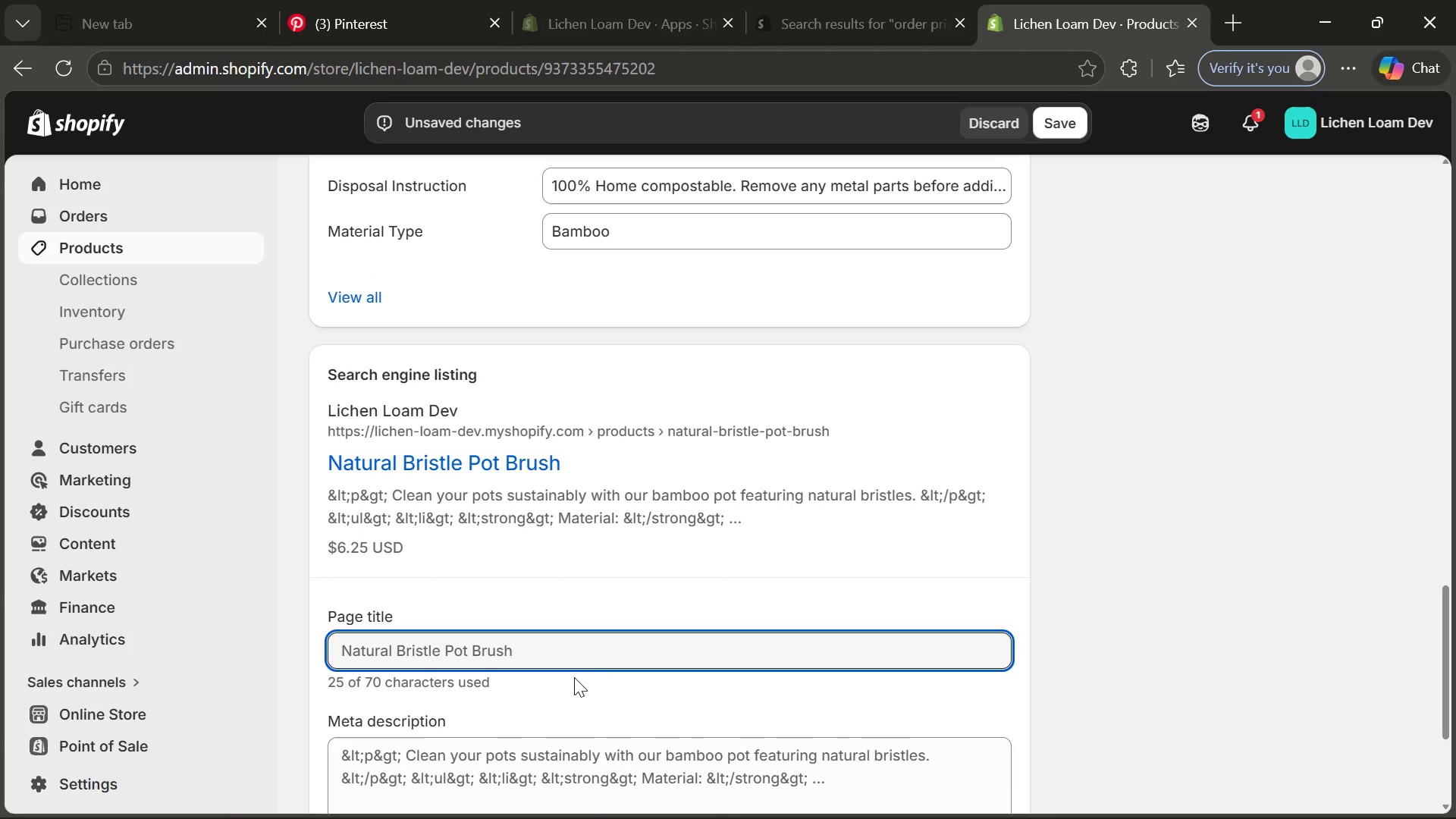 
left_click([570, 663])
 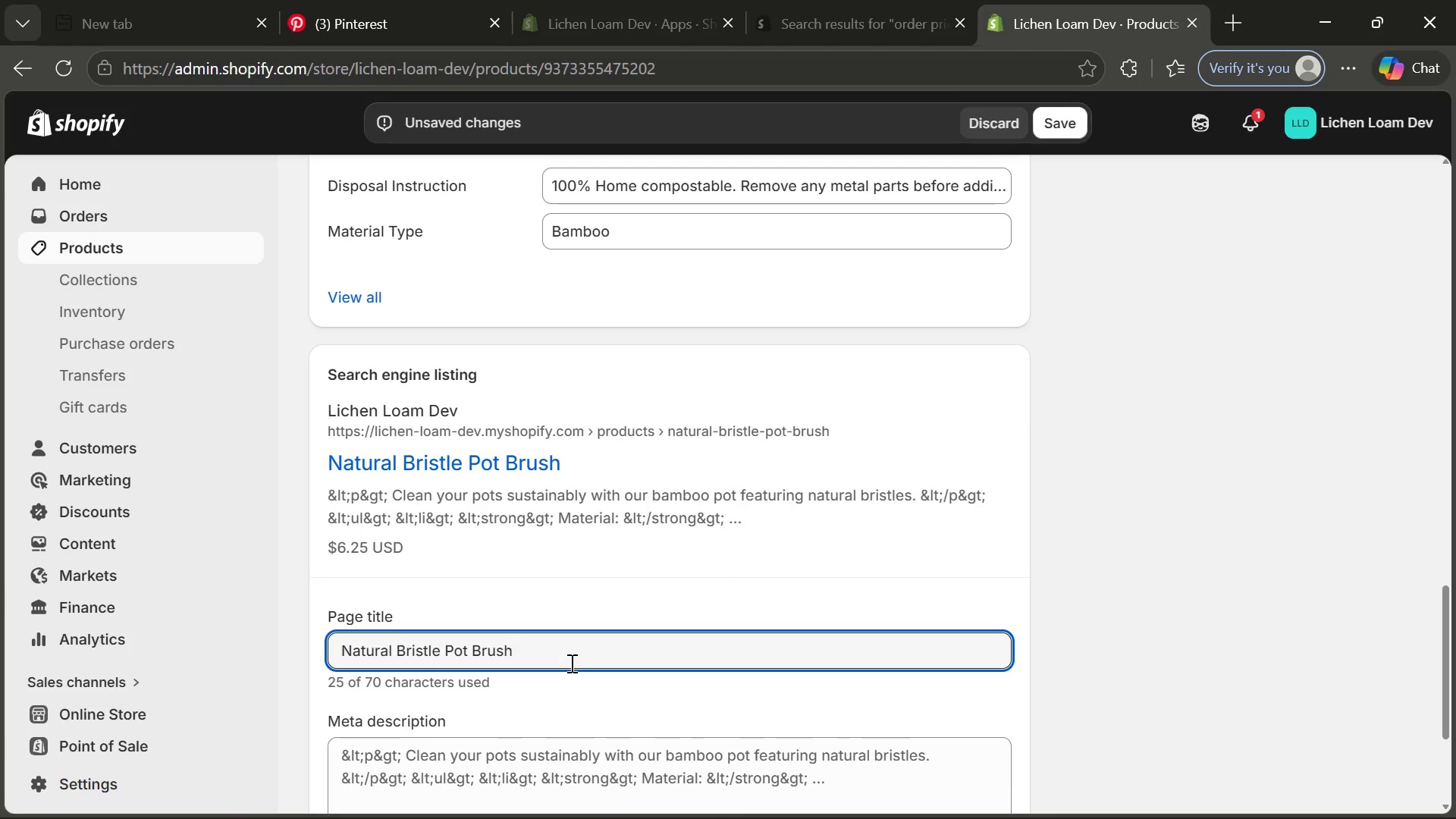 
key(Space)
 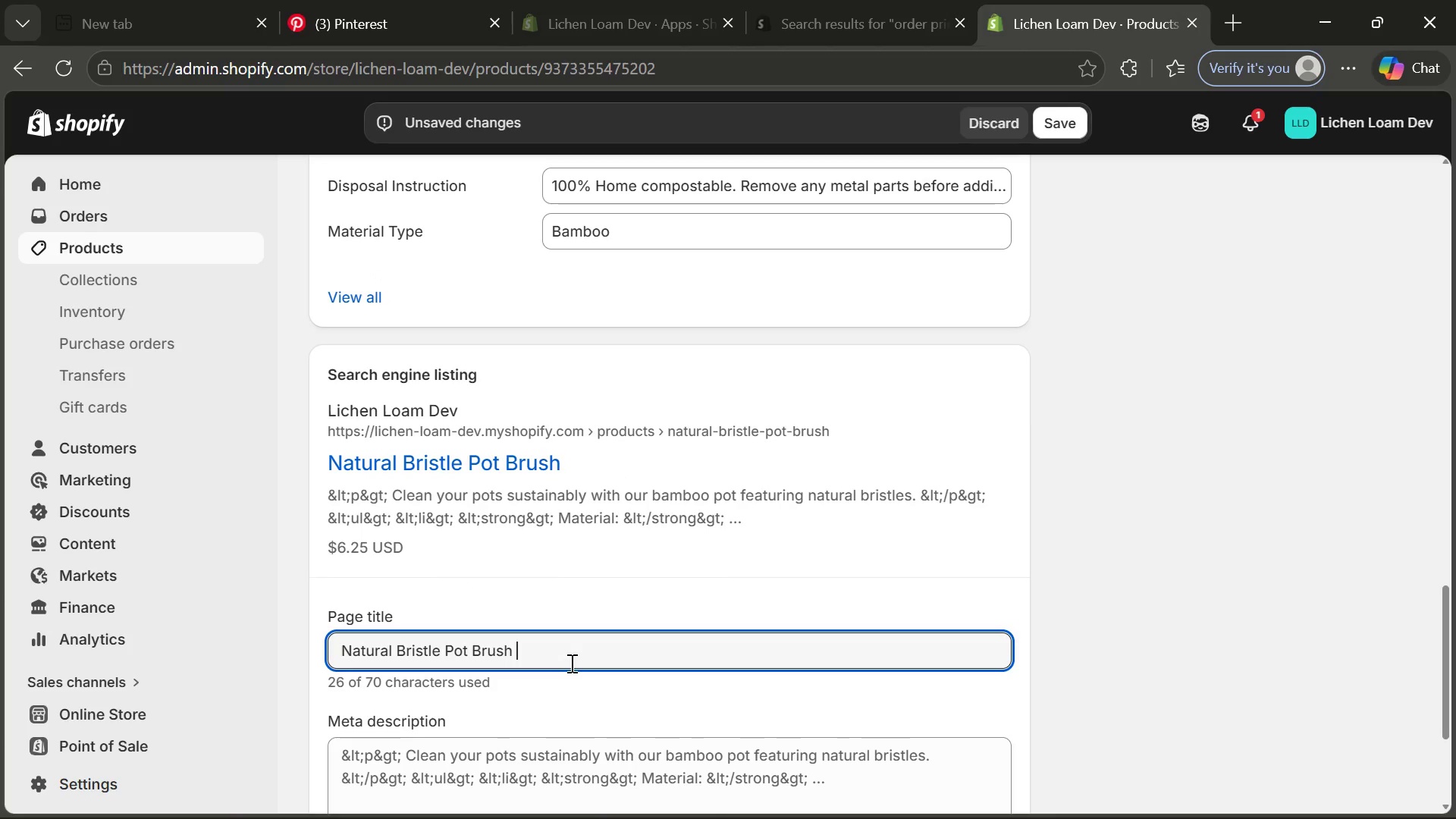 
key(Shift+ShiftRight)
 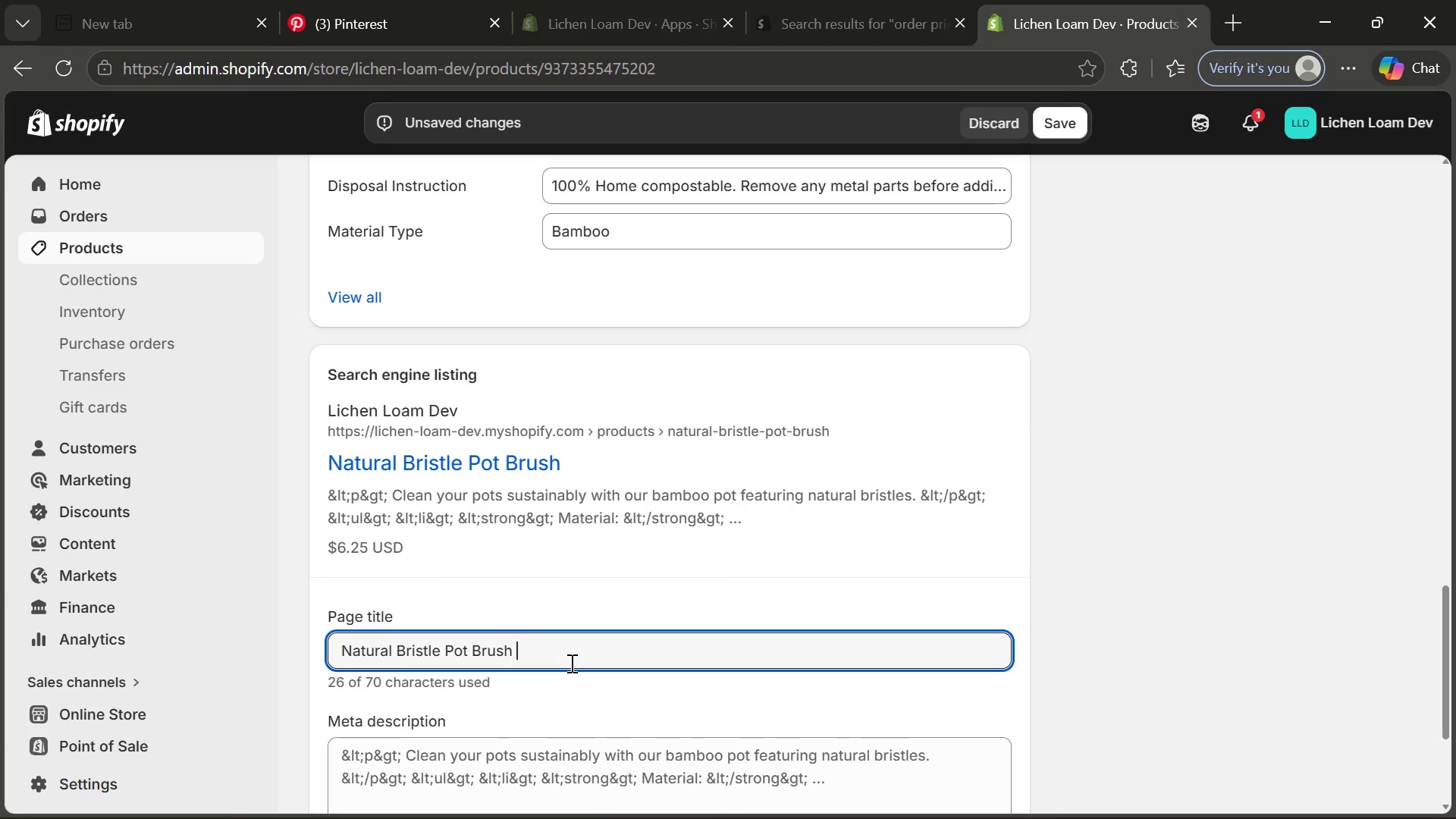 
key(Shift+Backslash)
 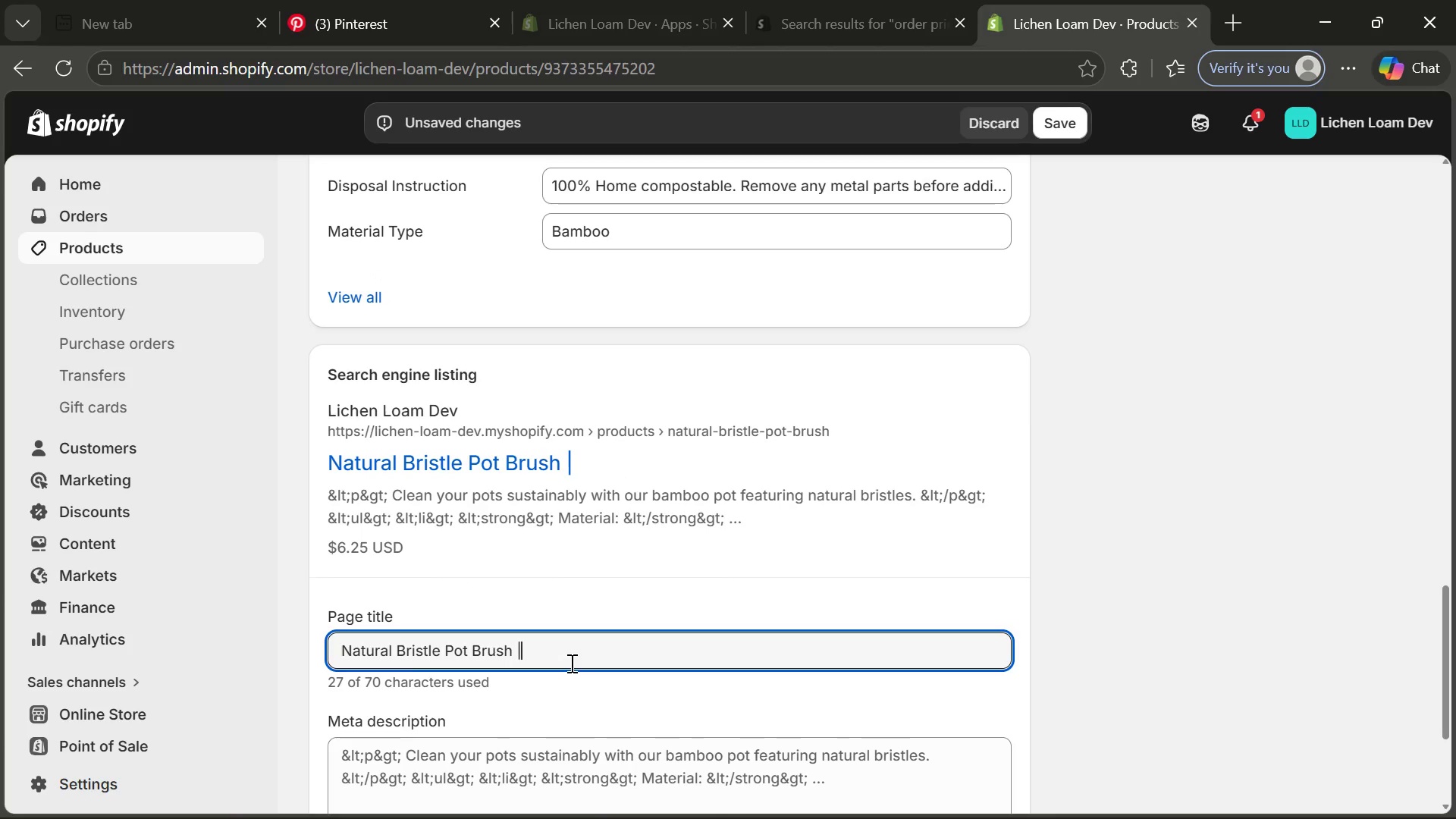 
key(Space)
 